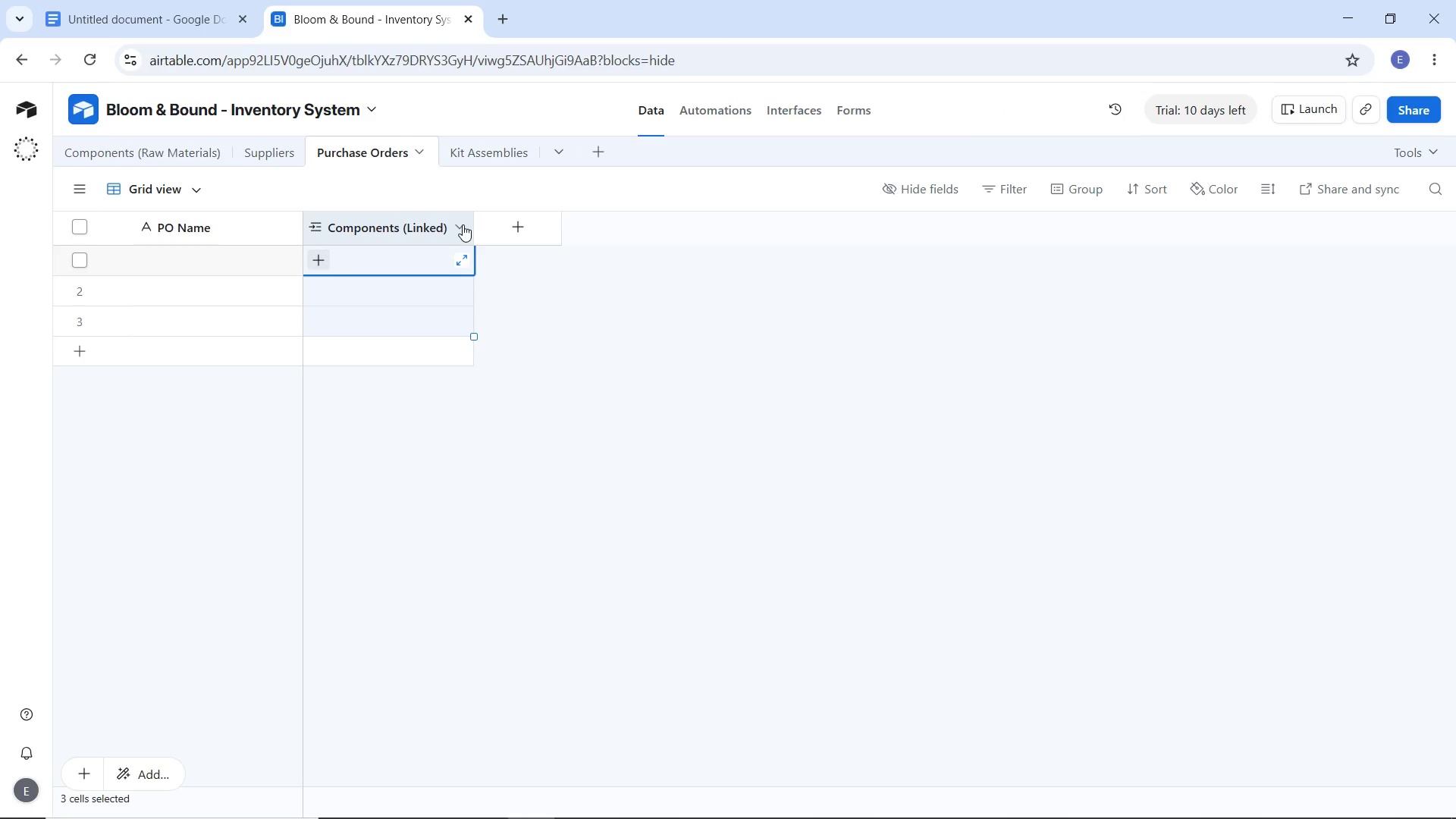 
left_click([463, 224])
 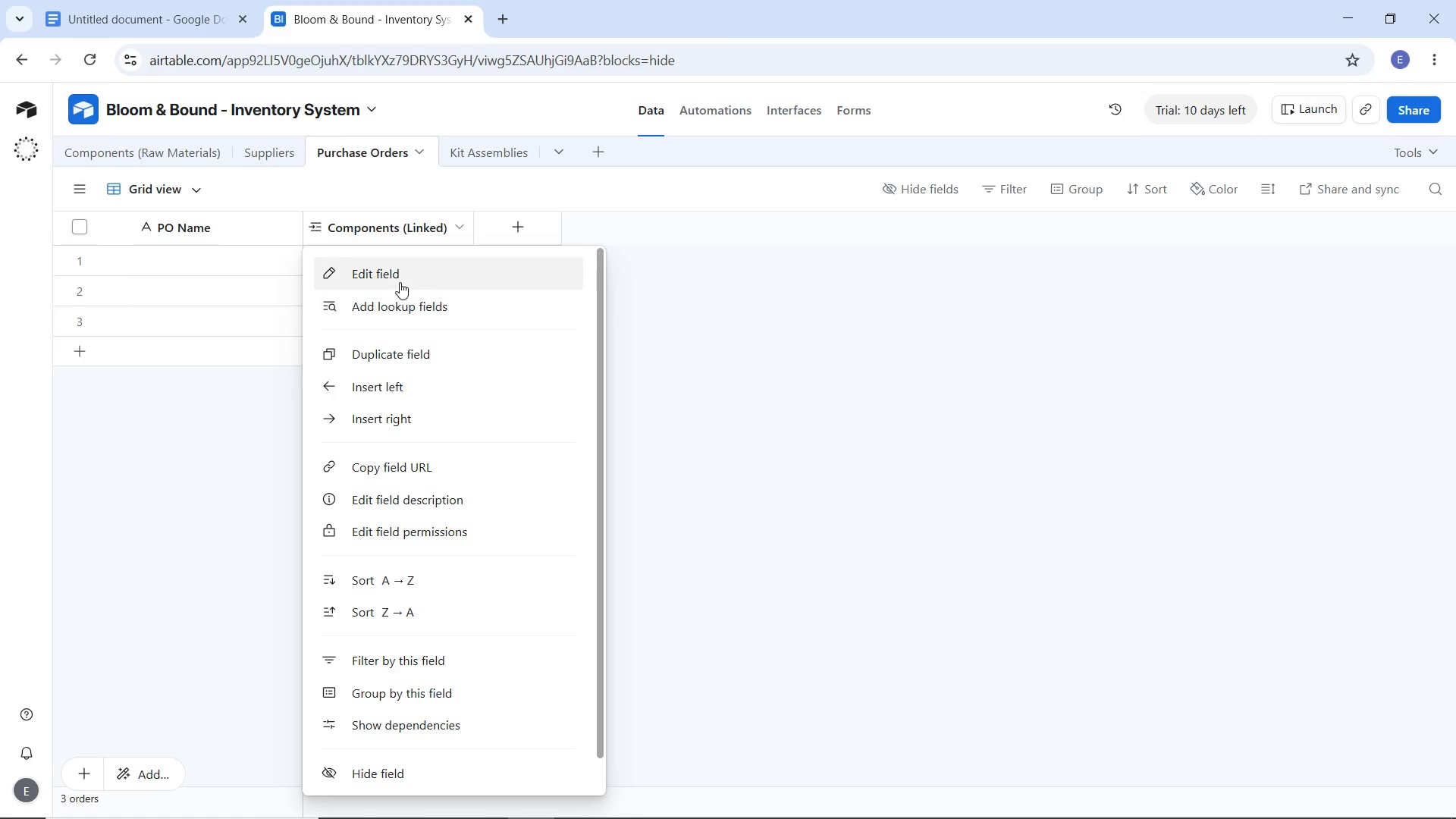 
left_click([400, 282])
 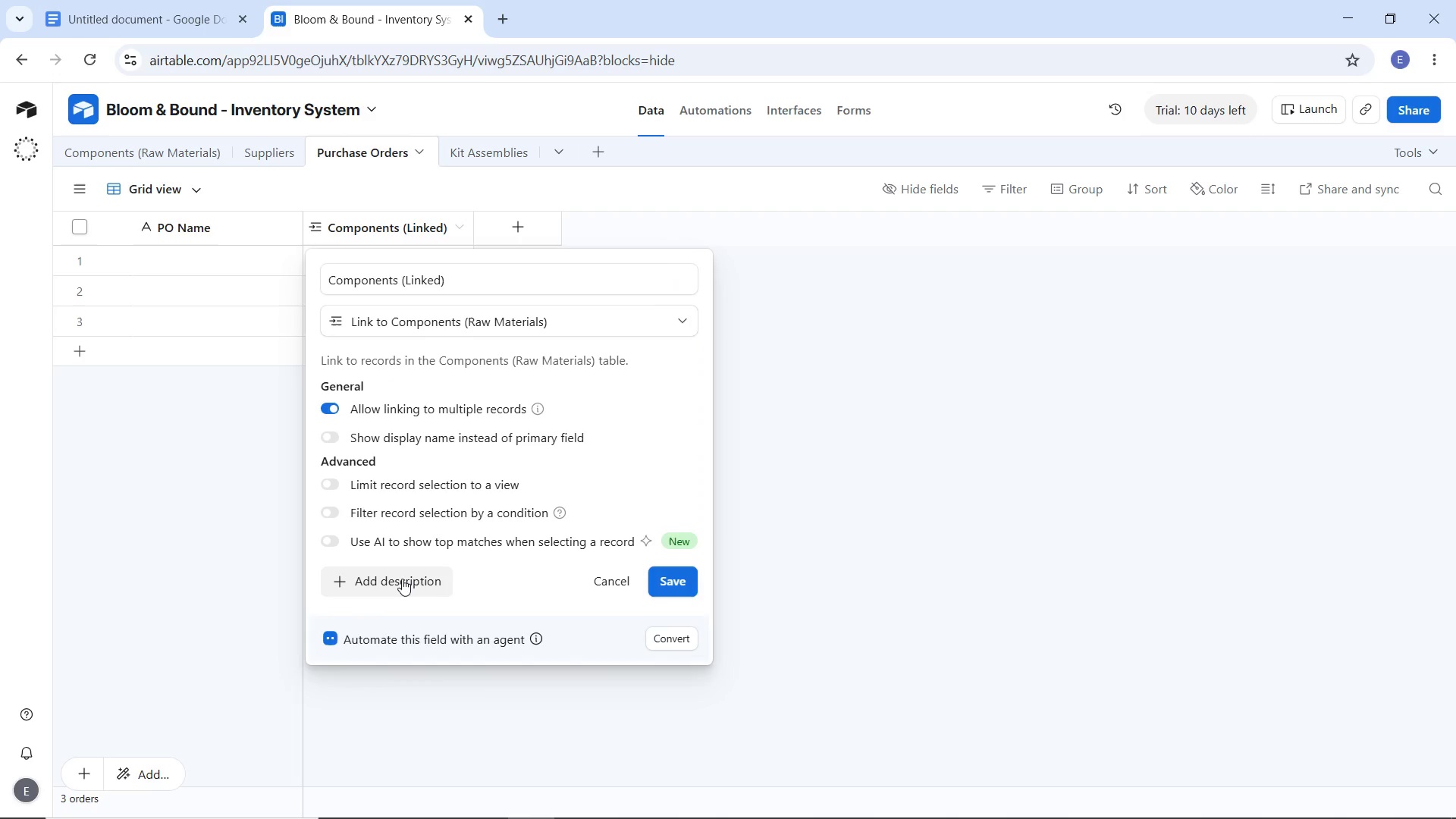 
left_click([402, 579])
 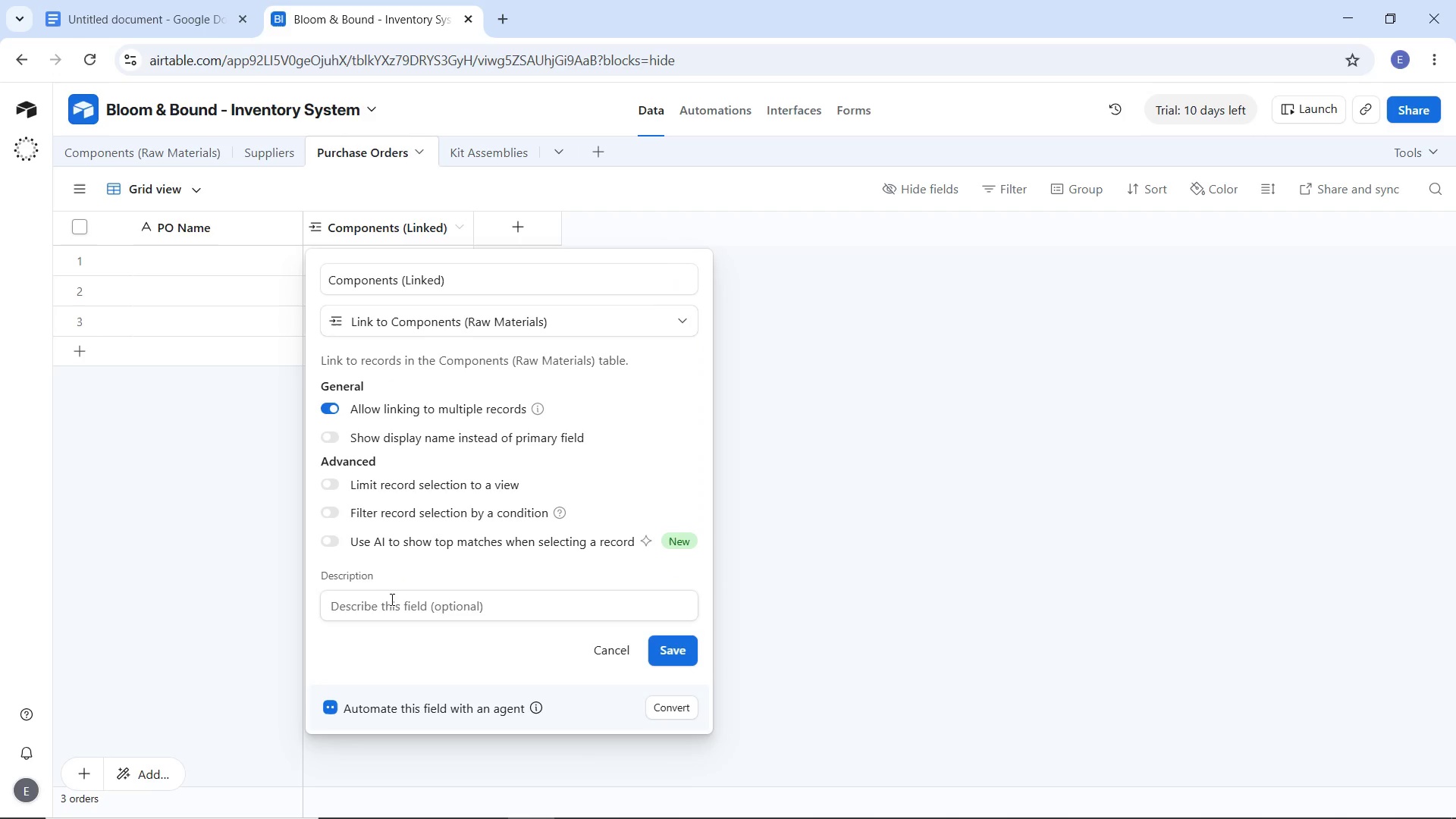 
type(Which component was oe)
key(Backspace)
type(rdered)
 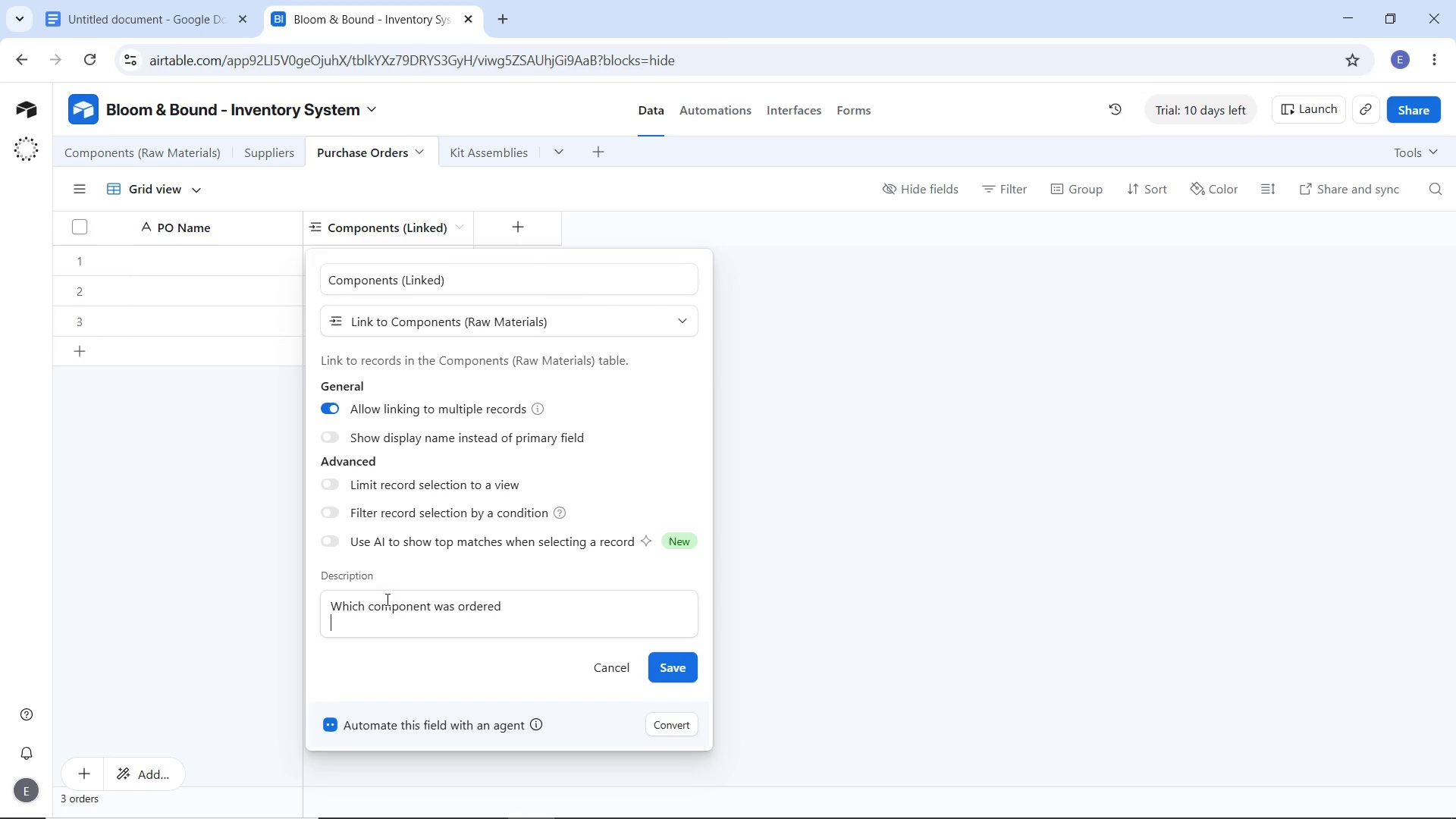 
key(Enter)
 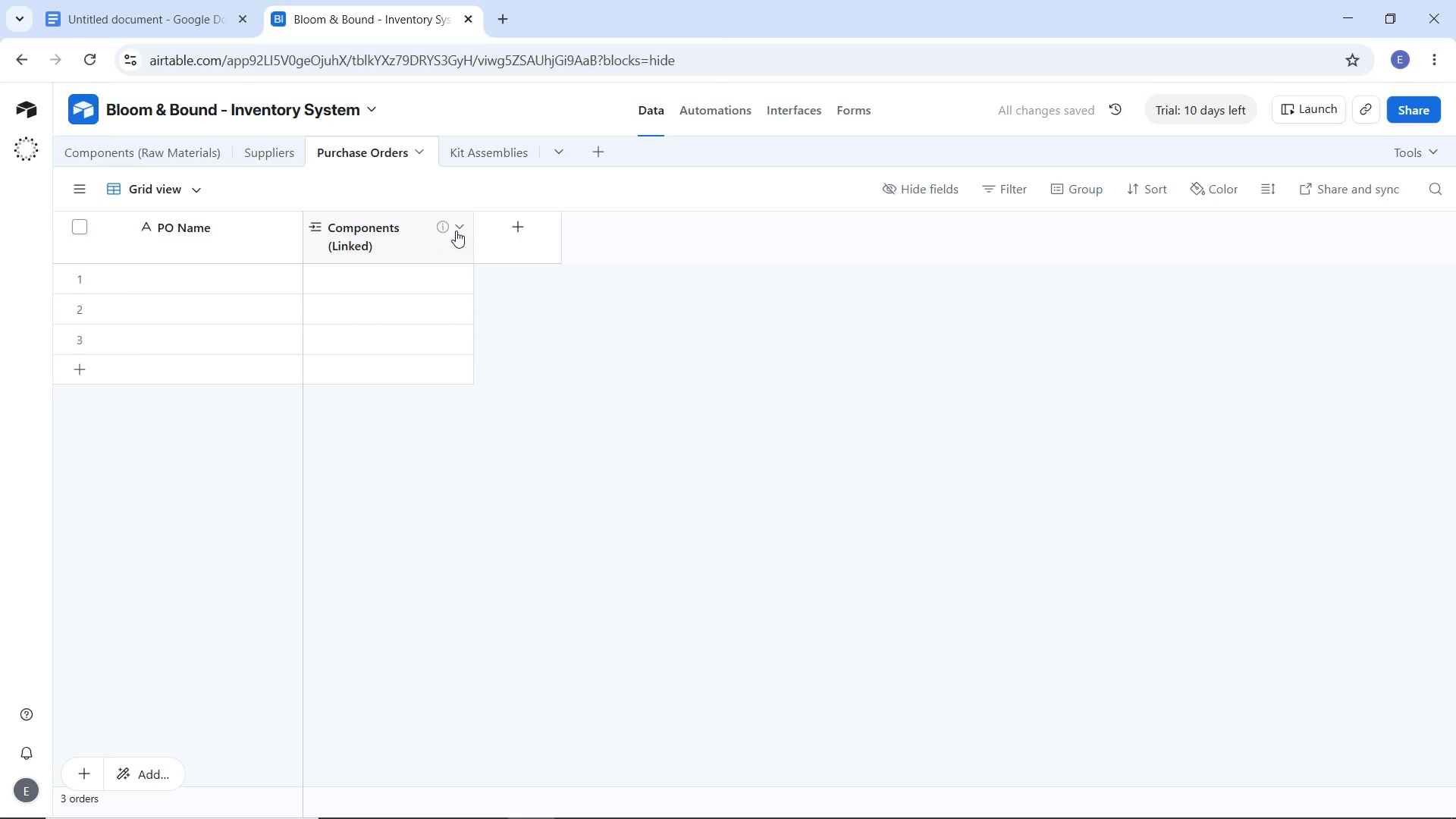 
wait(7.16)
 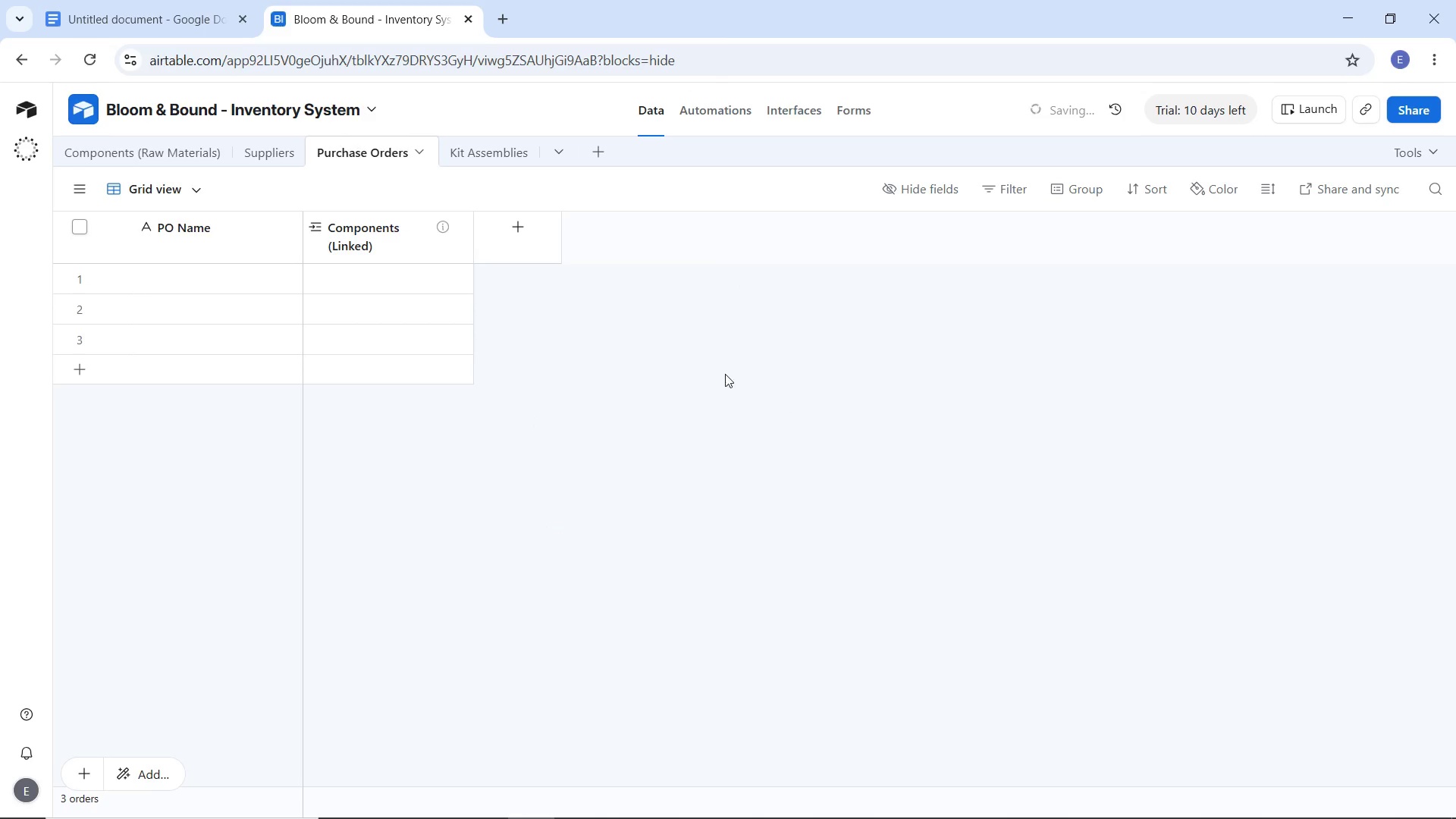 
left_click([460, 227])
 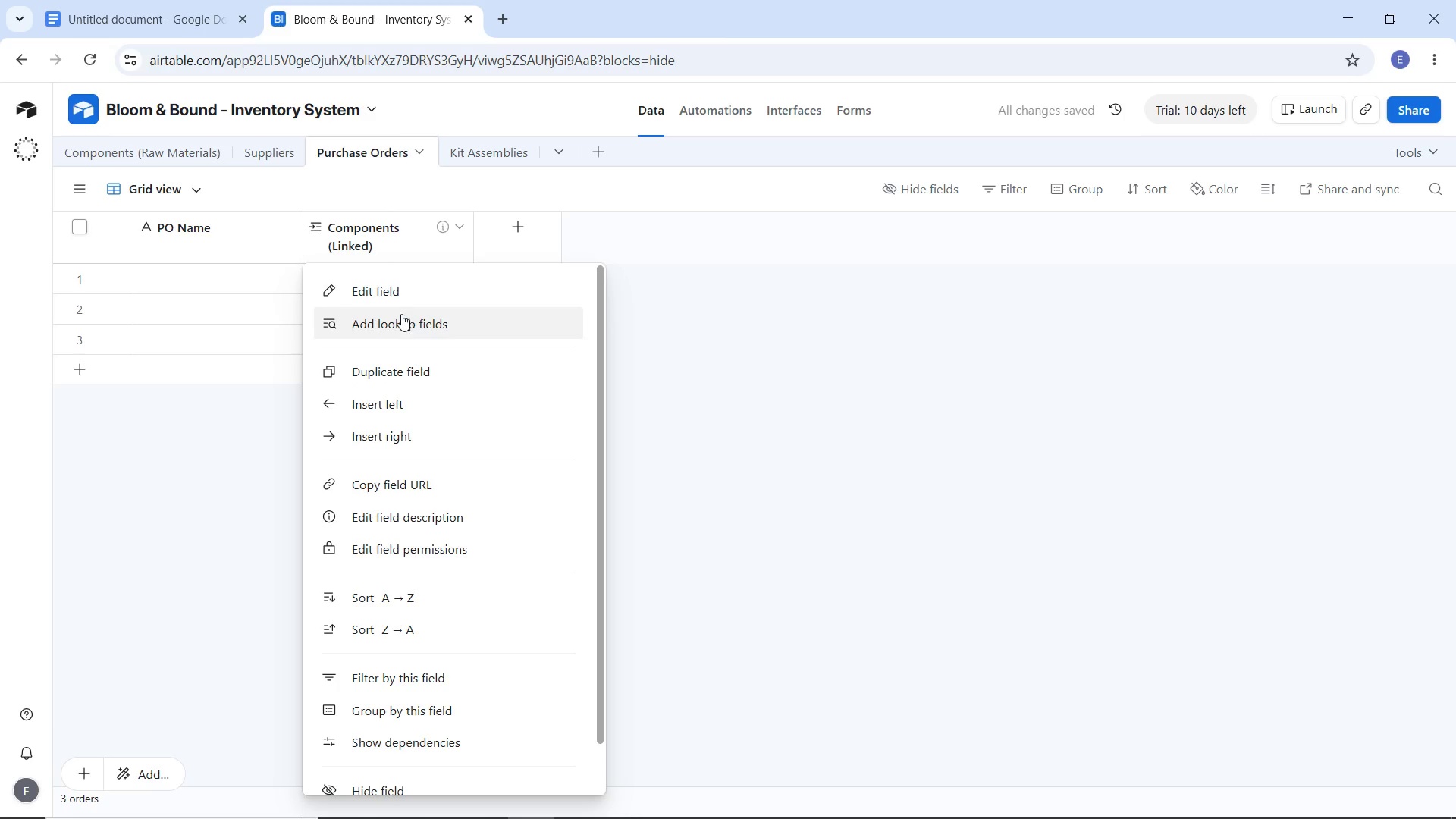 
left_click([400, 293])
 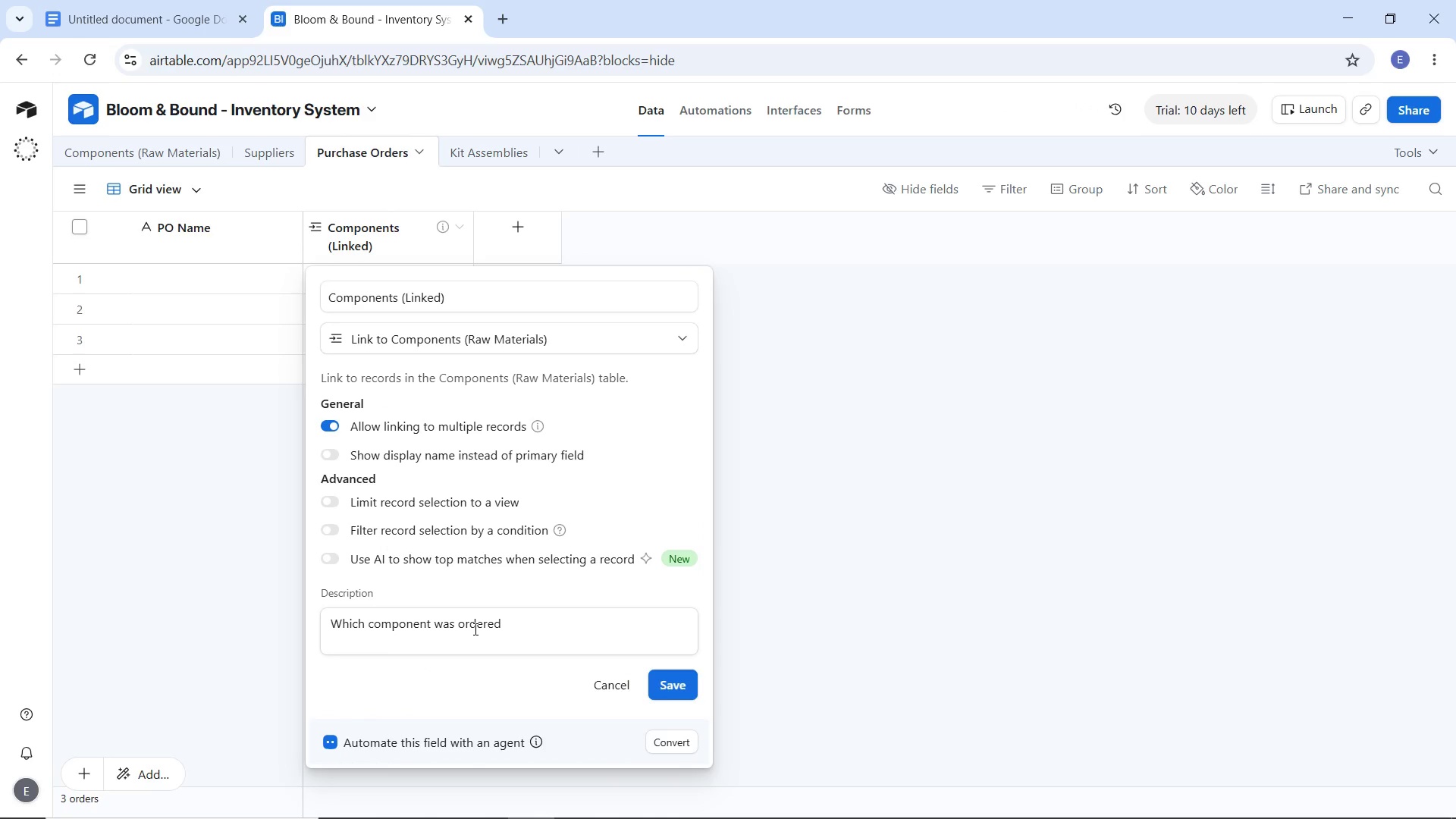 
left_click([474, 629])
 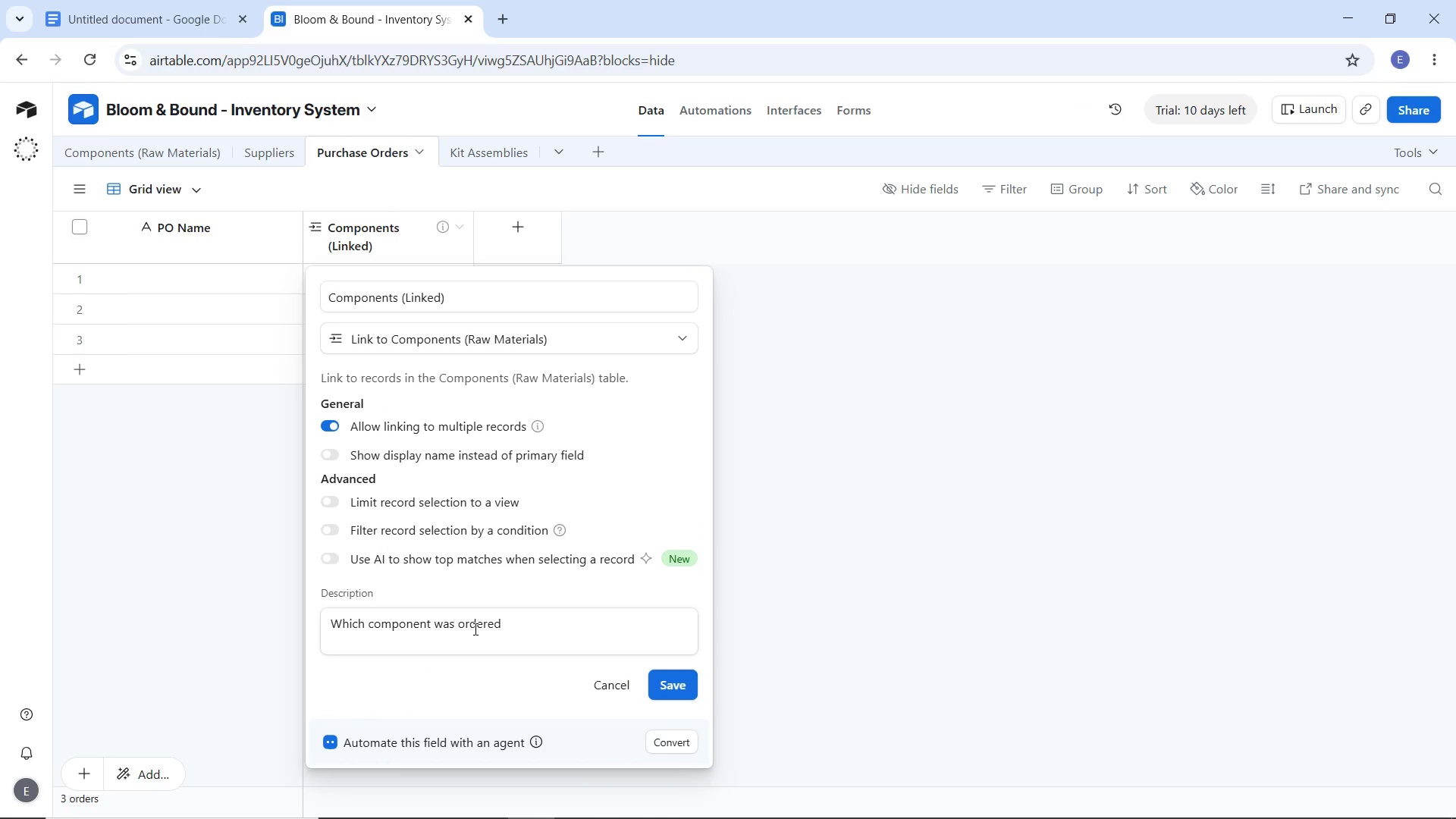 
key(Control+A)
 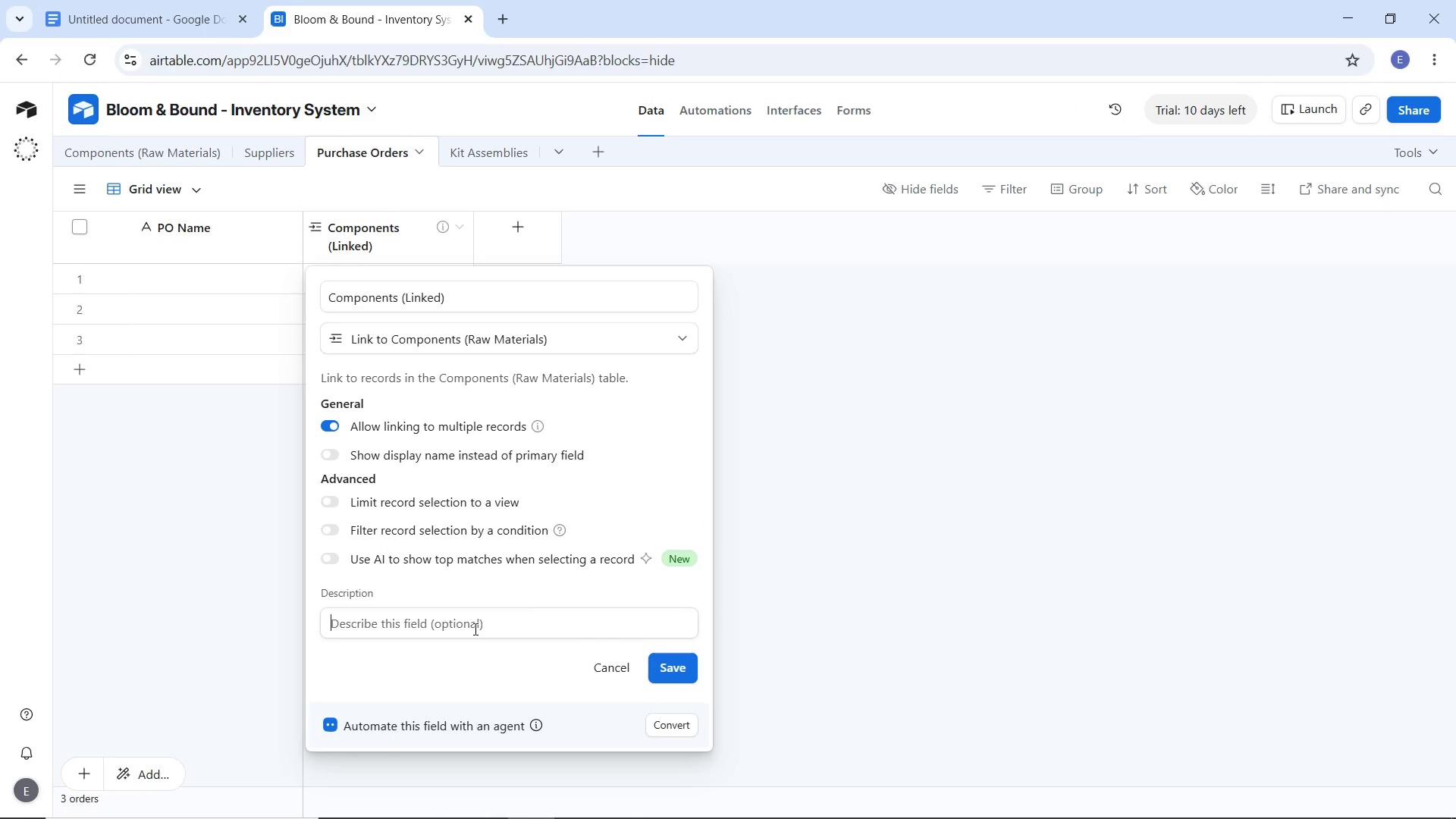 
key(Backspace)
 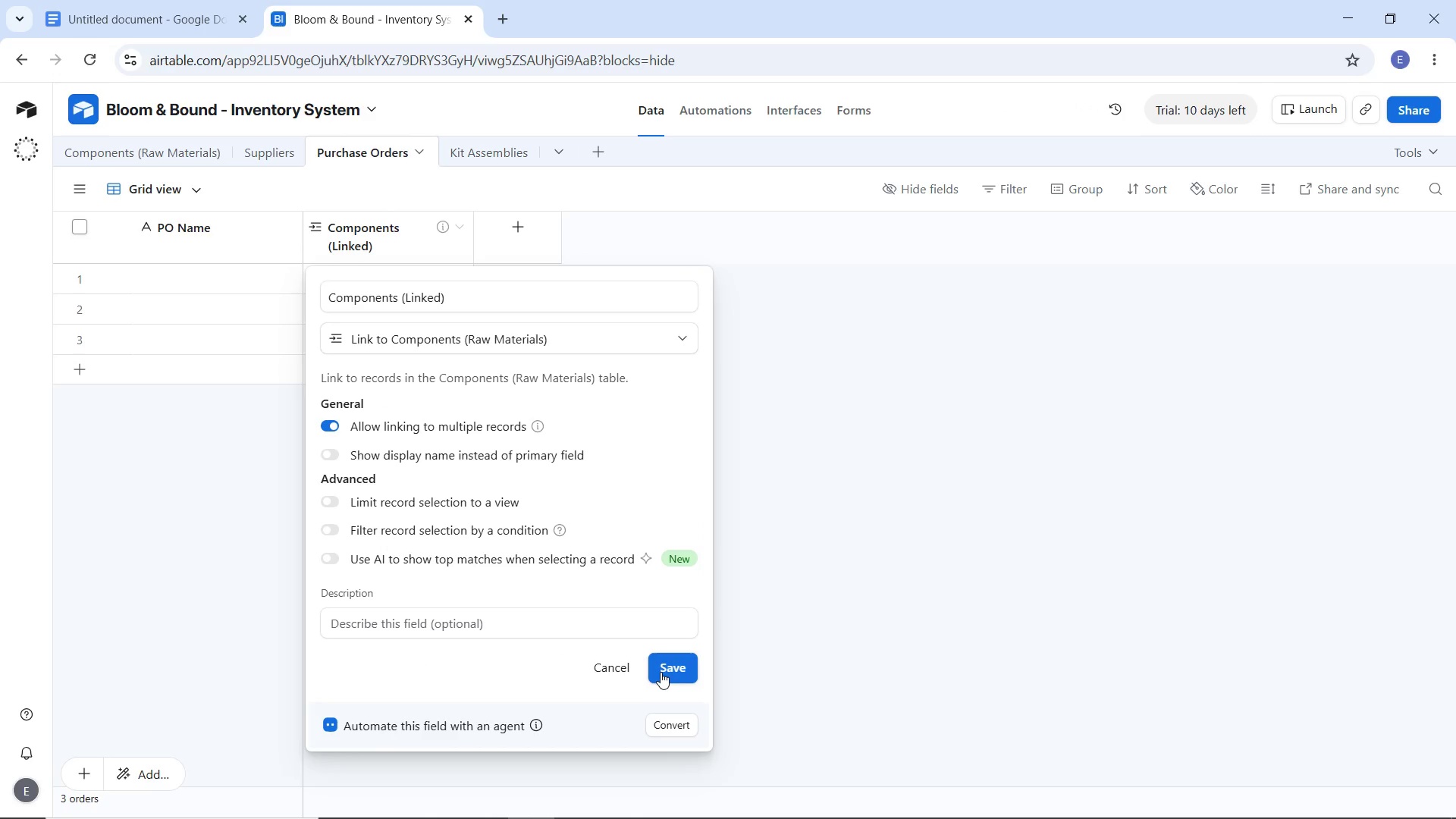 
left_click([661, 672])
 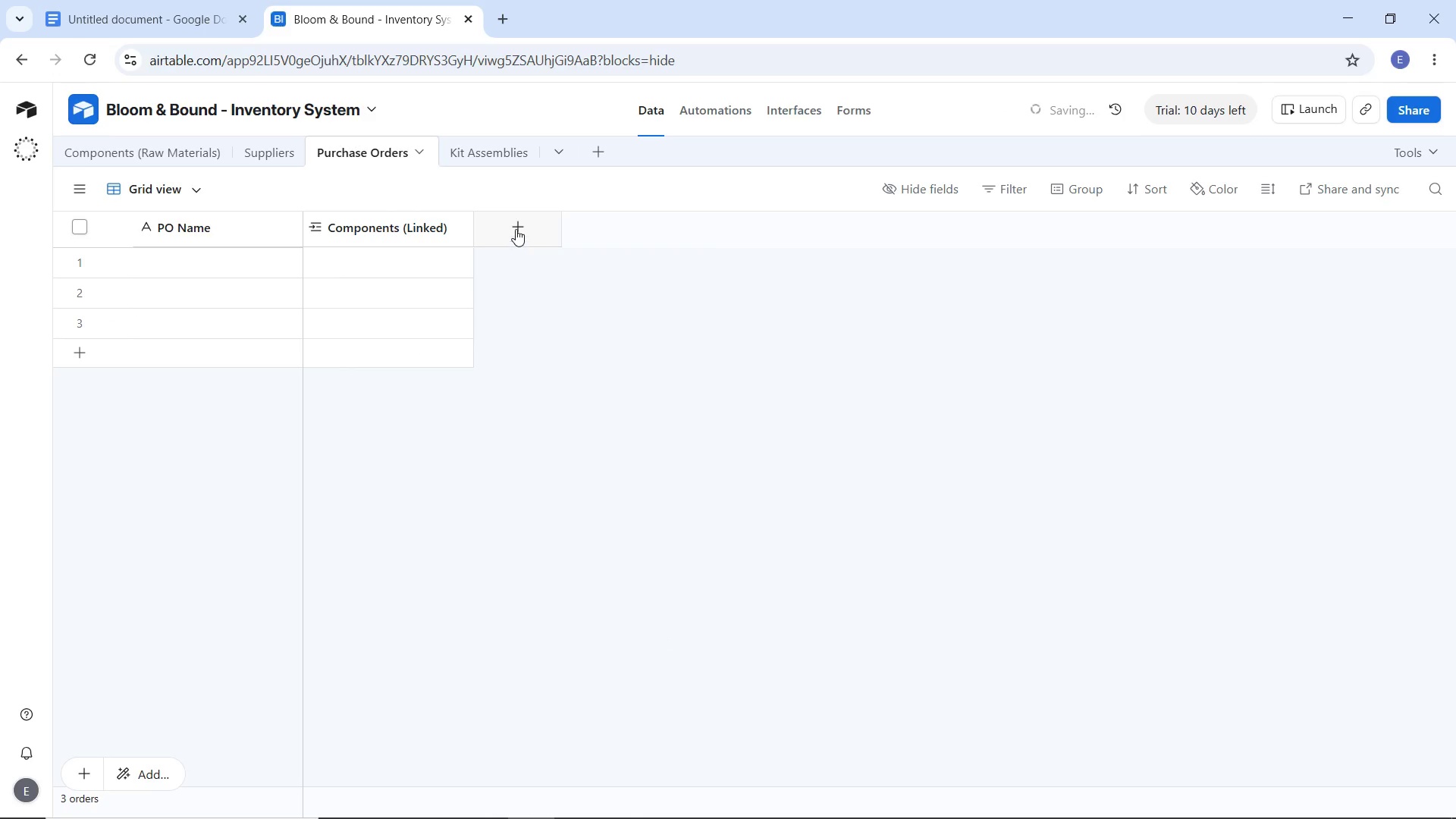 
left_click([516, 229])
 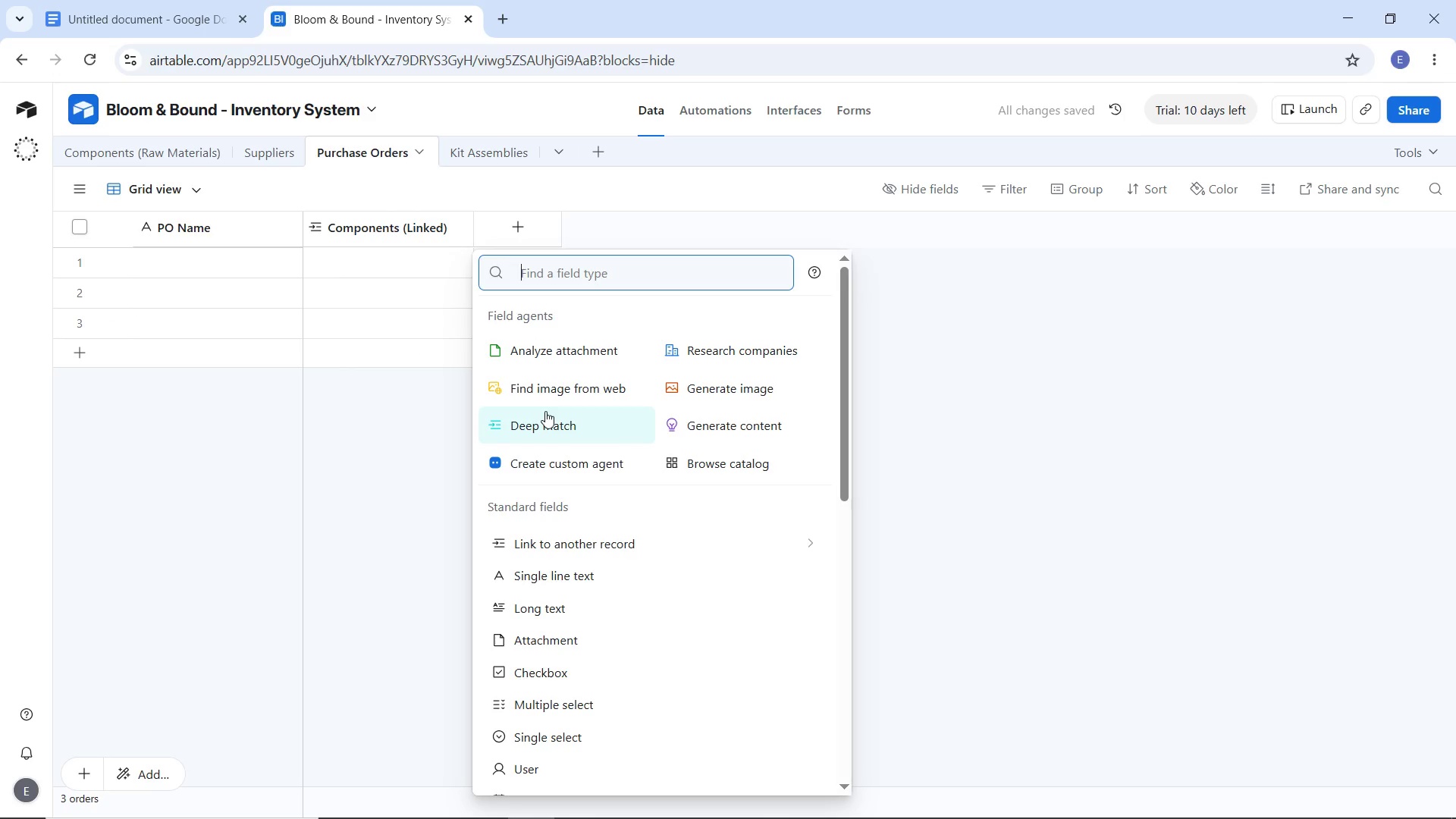 
key(N)
 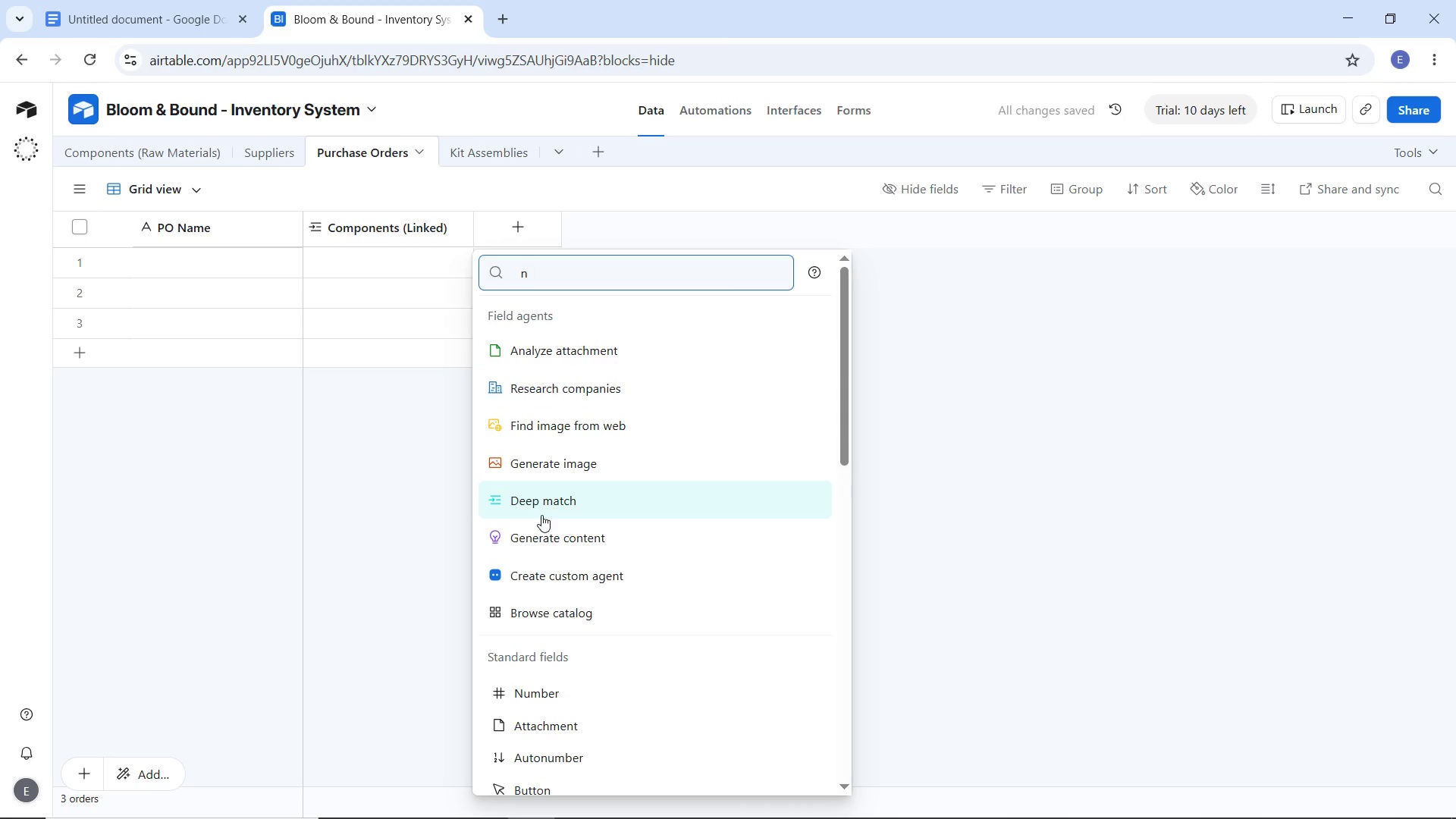 
key(U)
 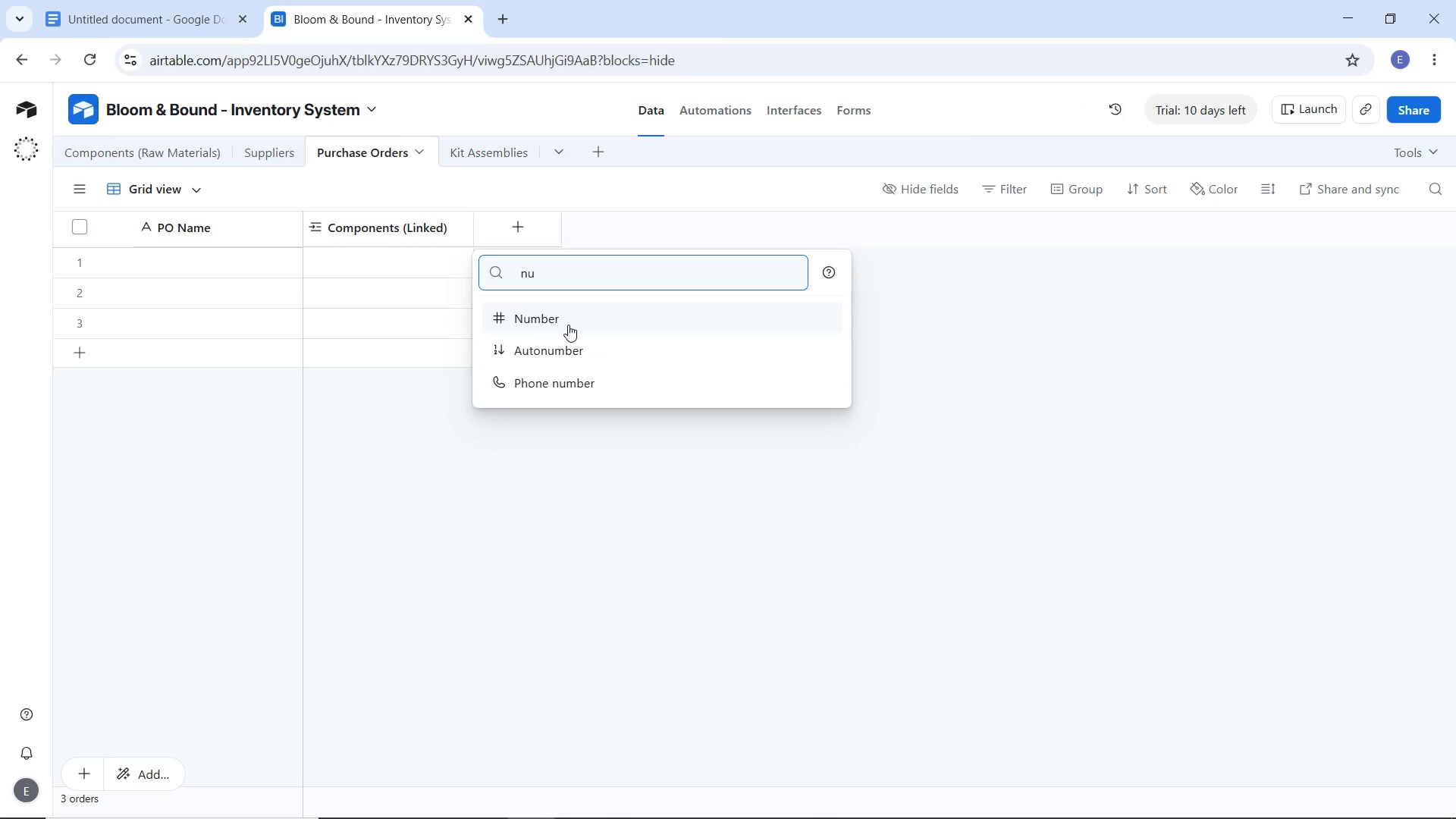 
left_click([568, 325])
 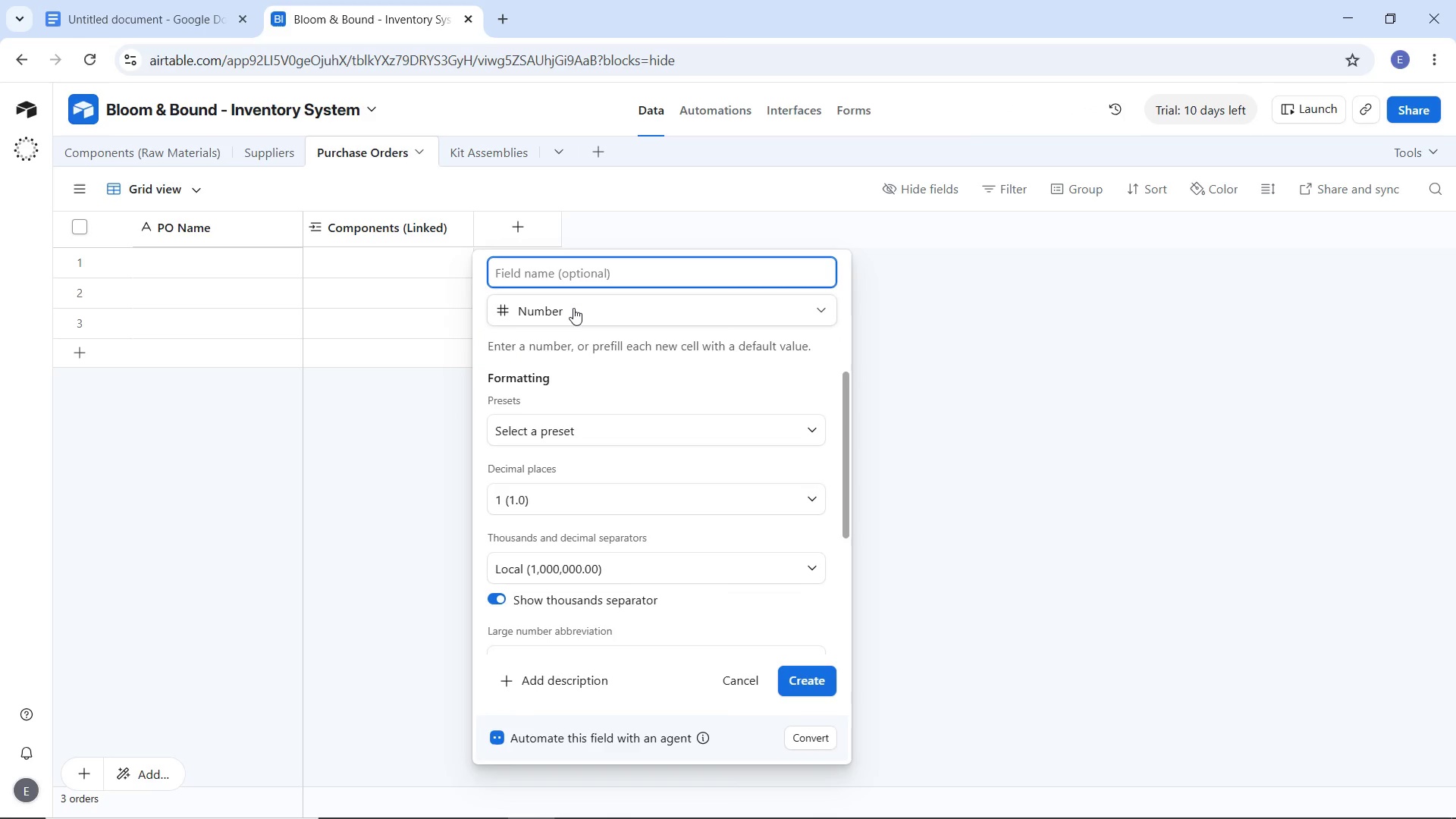 
type(Quantity Orered)
 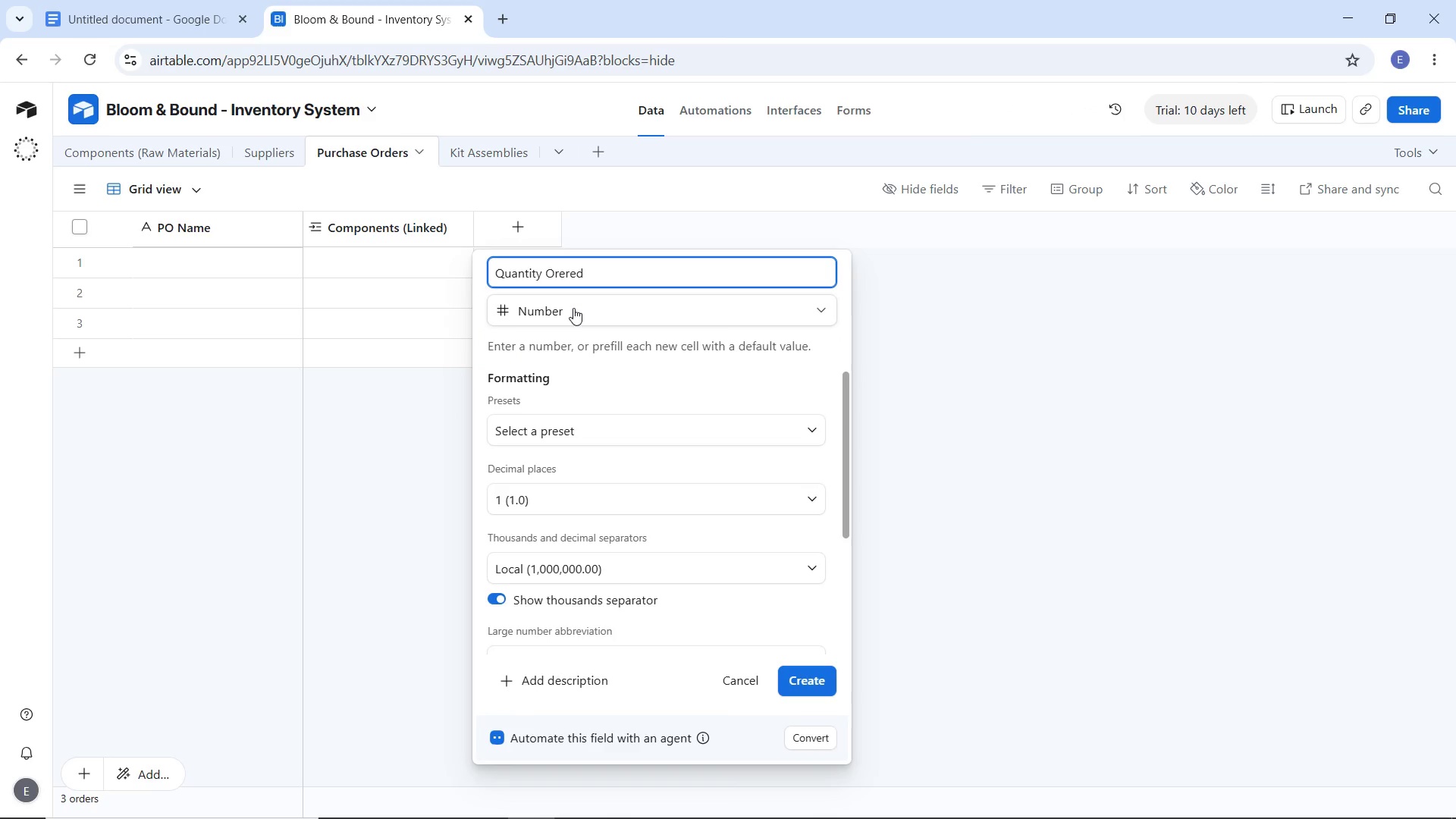 
left_click([567, 490])
 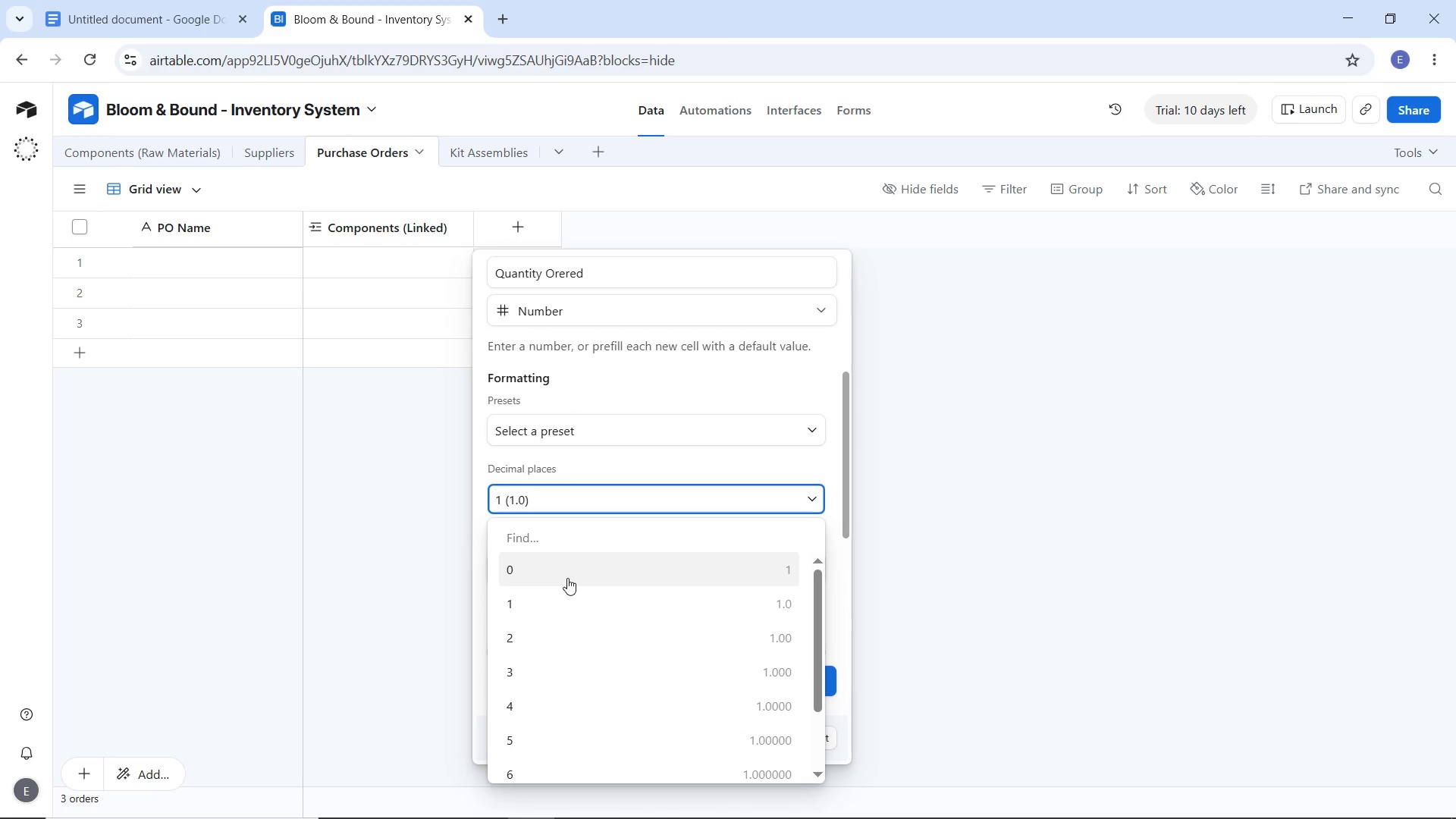 
left_click([567, 579])
 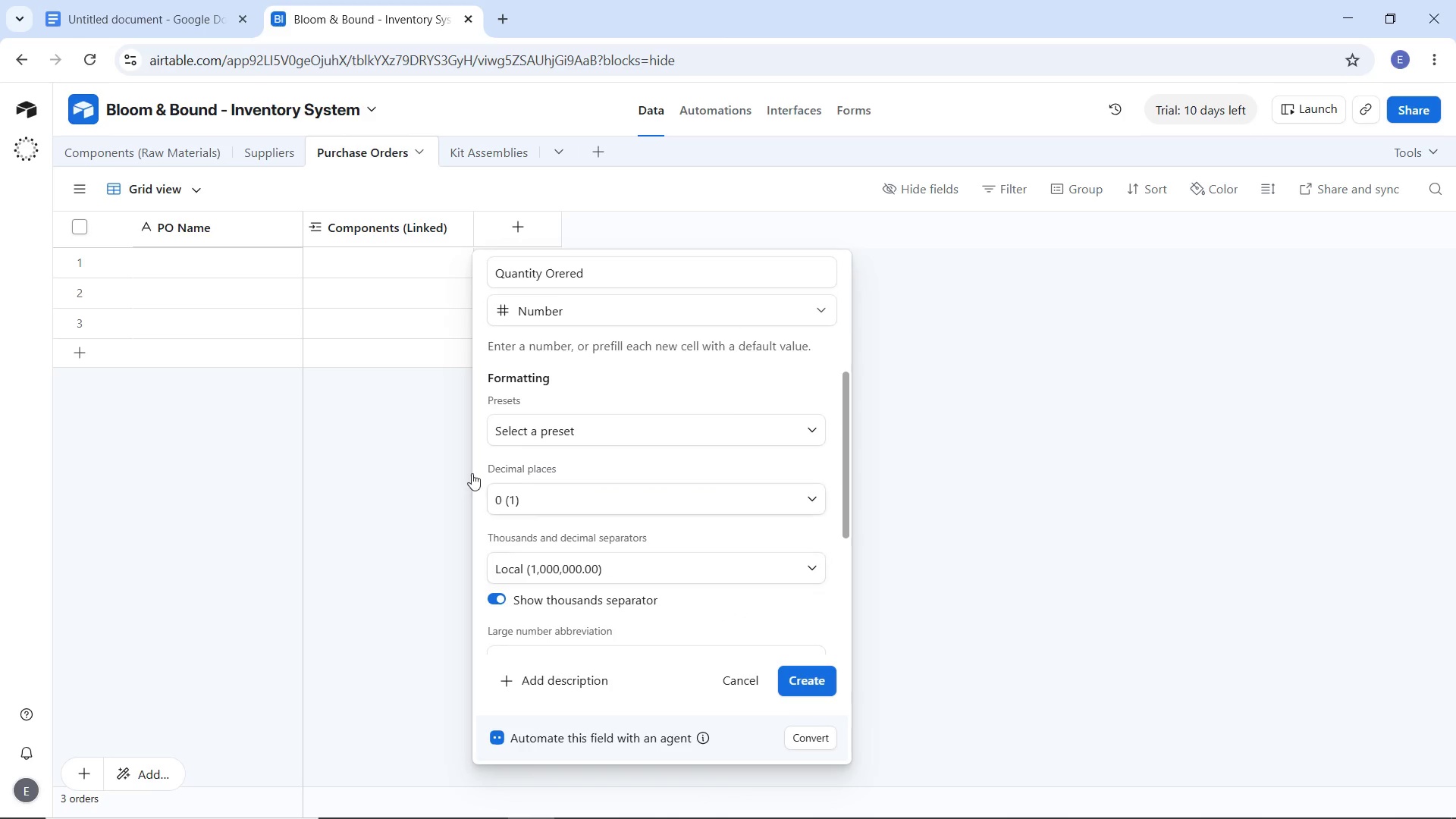 
wait(6.27)
 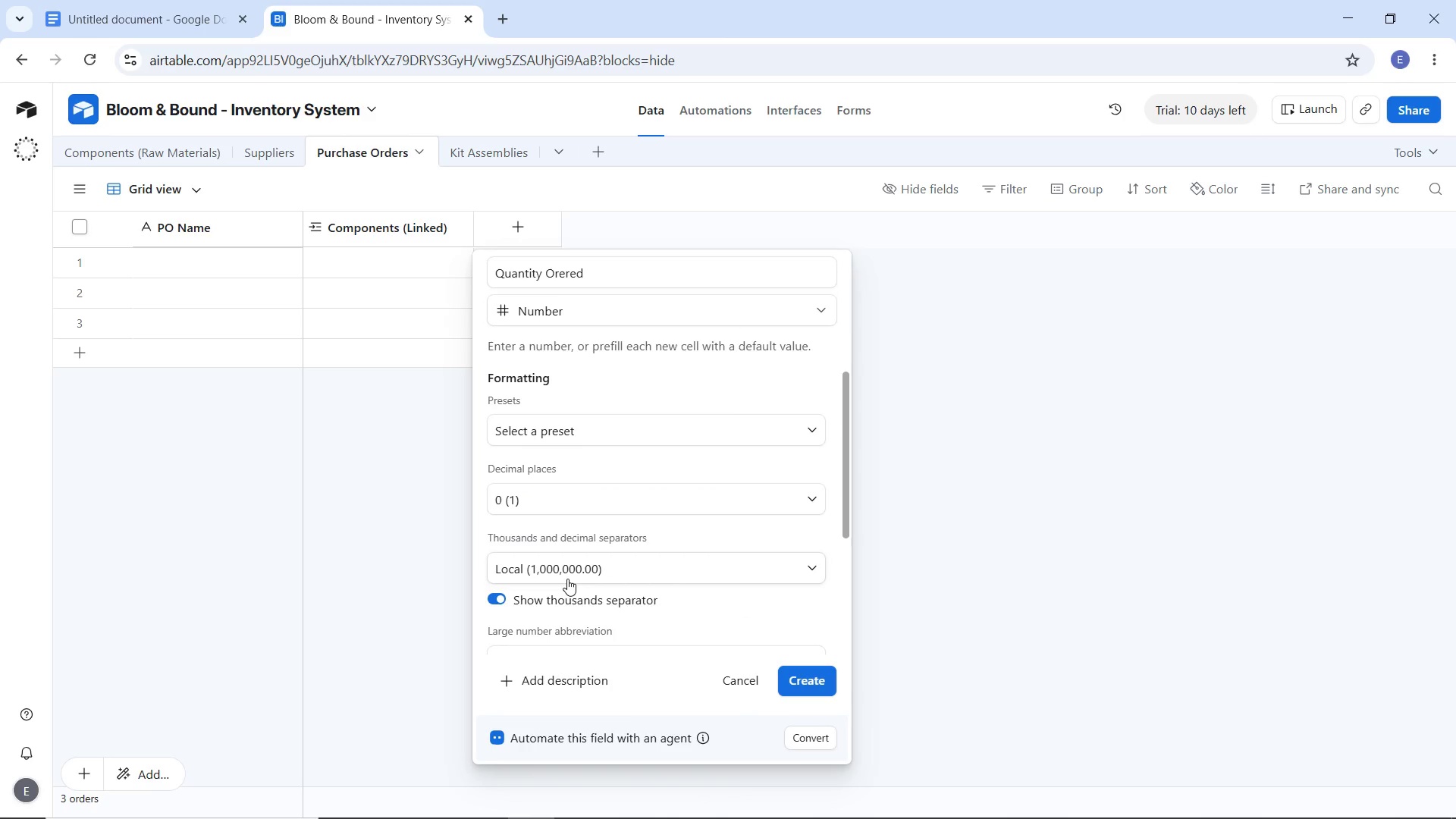 
left_click([560, 273])
 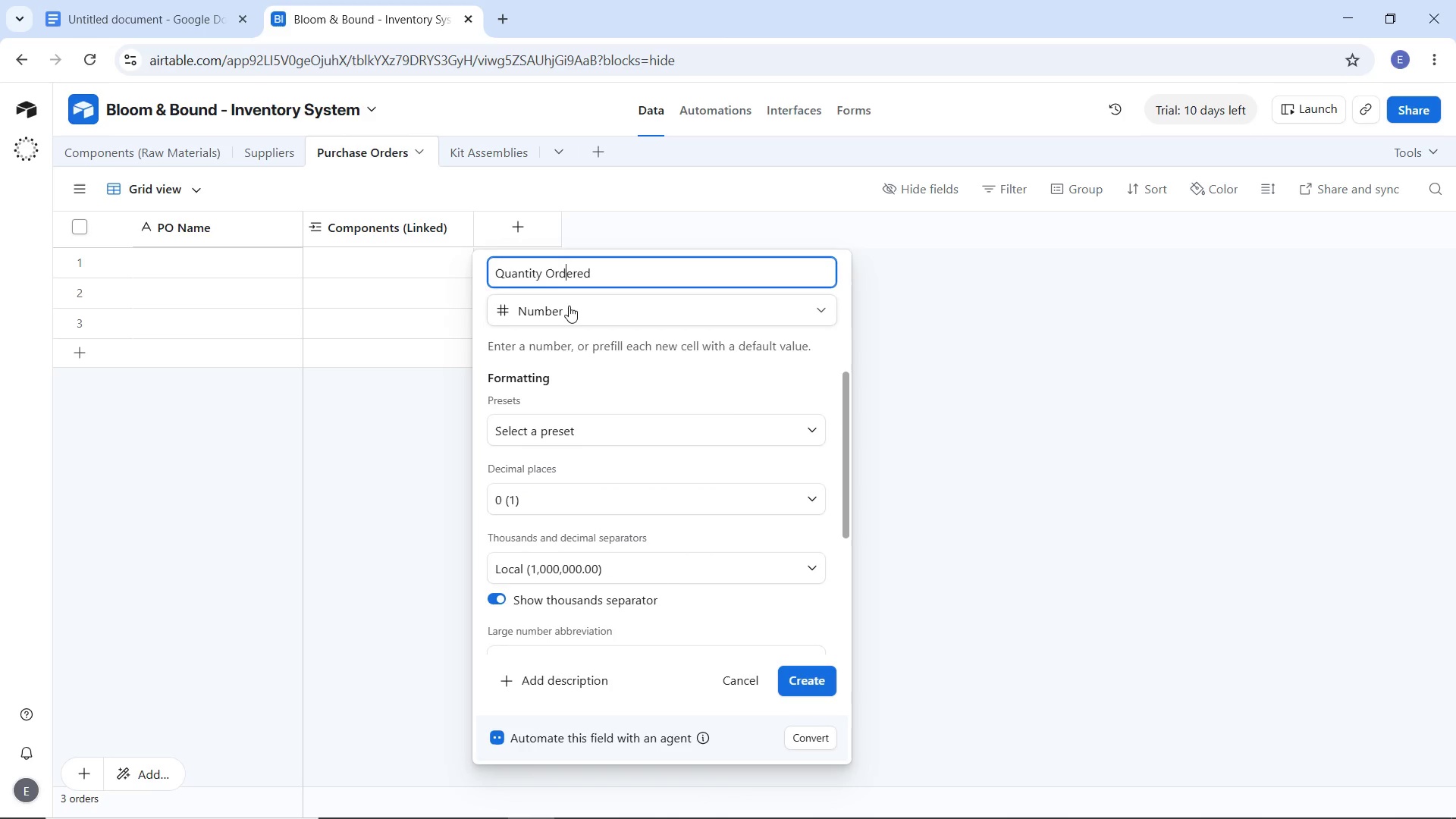 
key(D)
 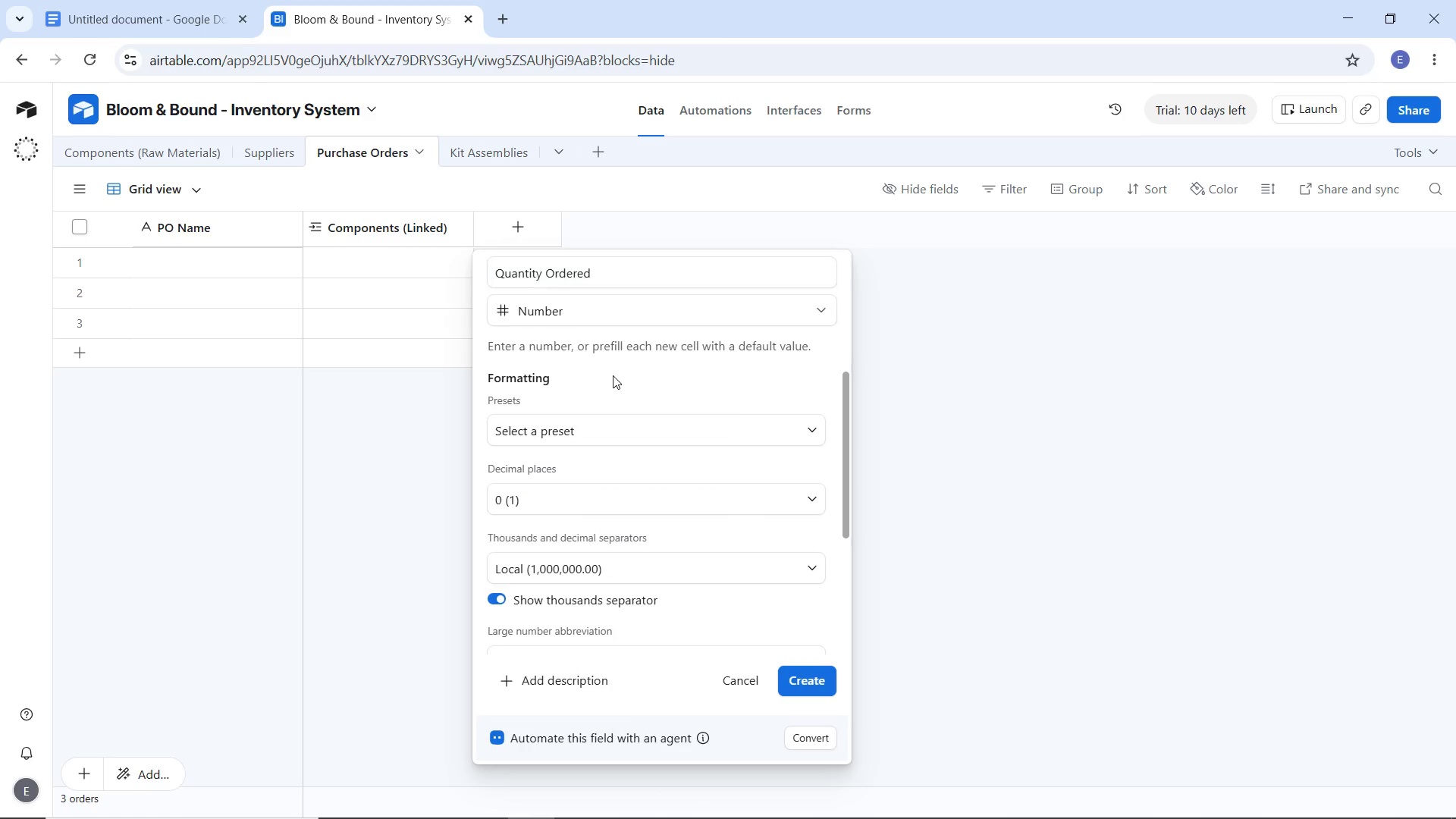 
left_click([613, 375])
 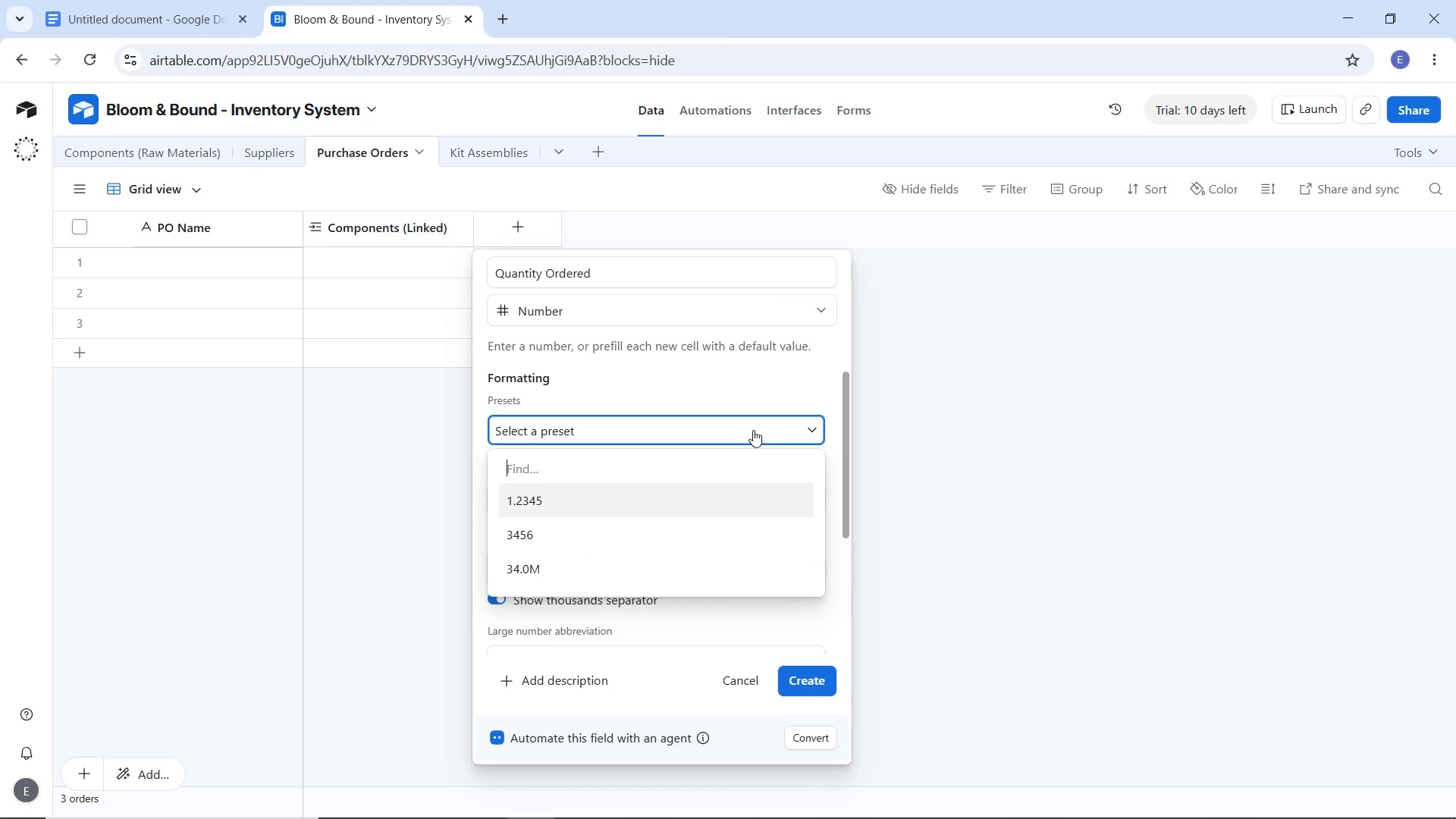 
double_click([753, 430])
 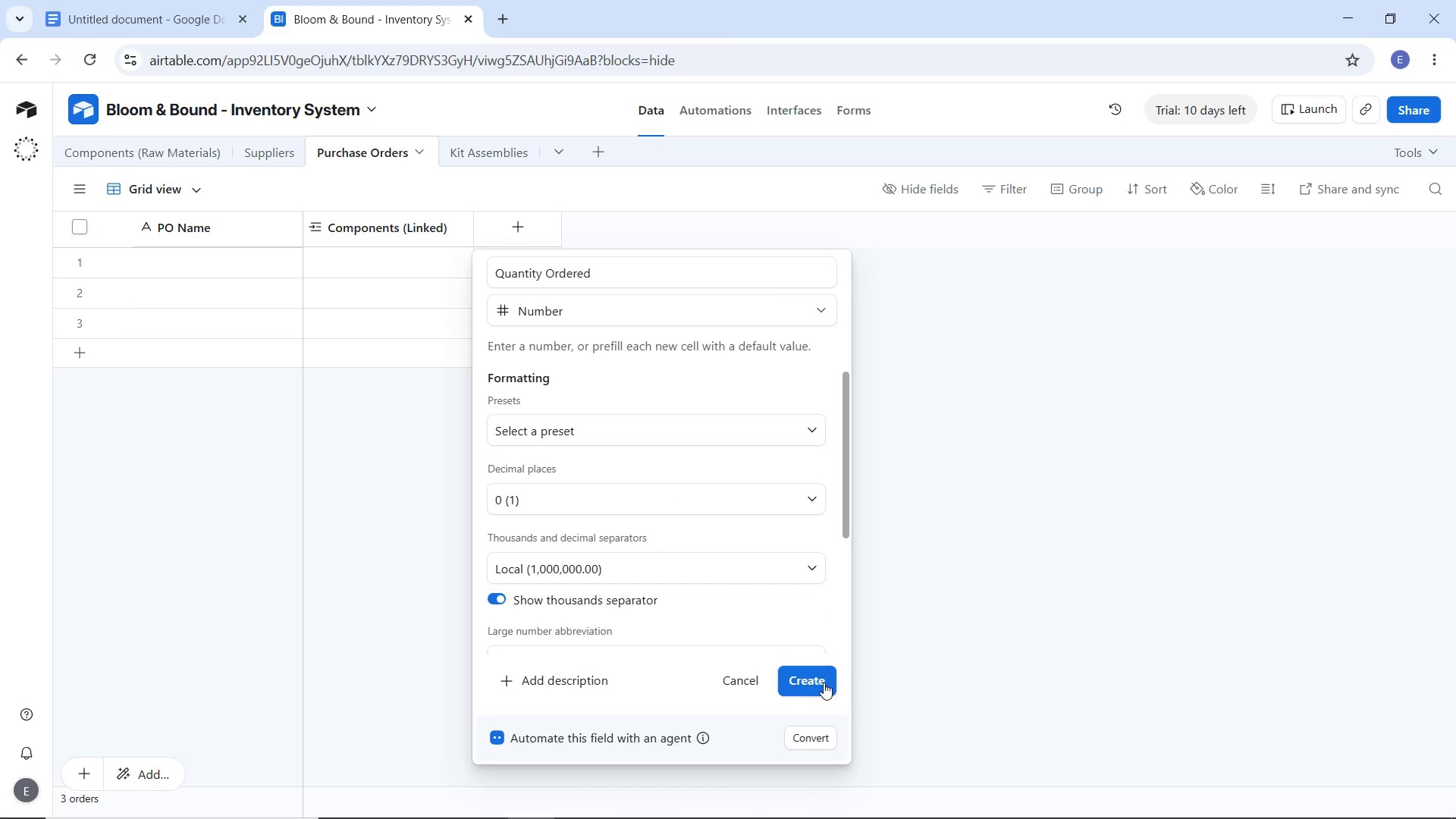 
left_click([808, 682])
 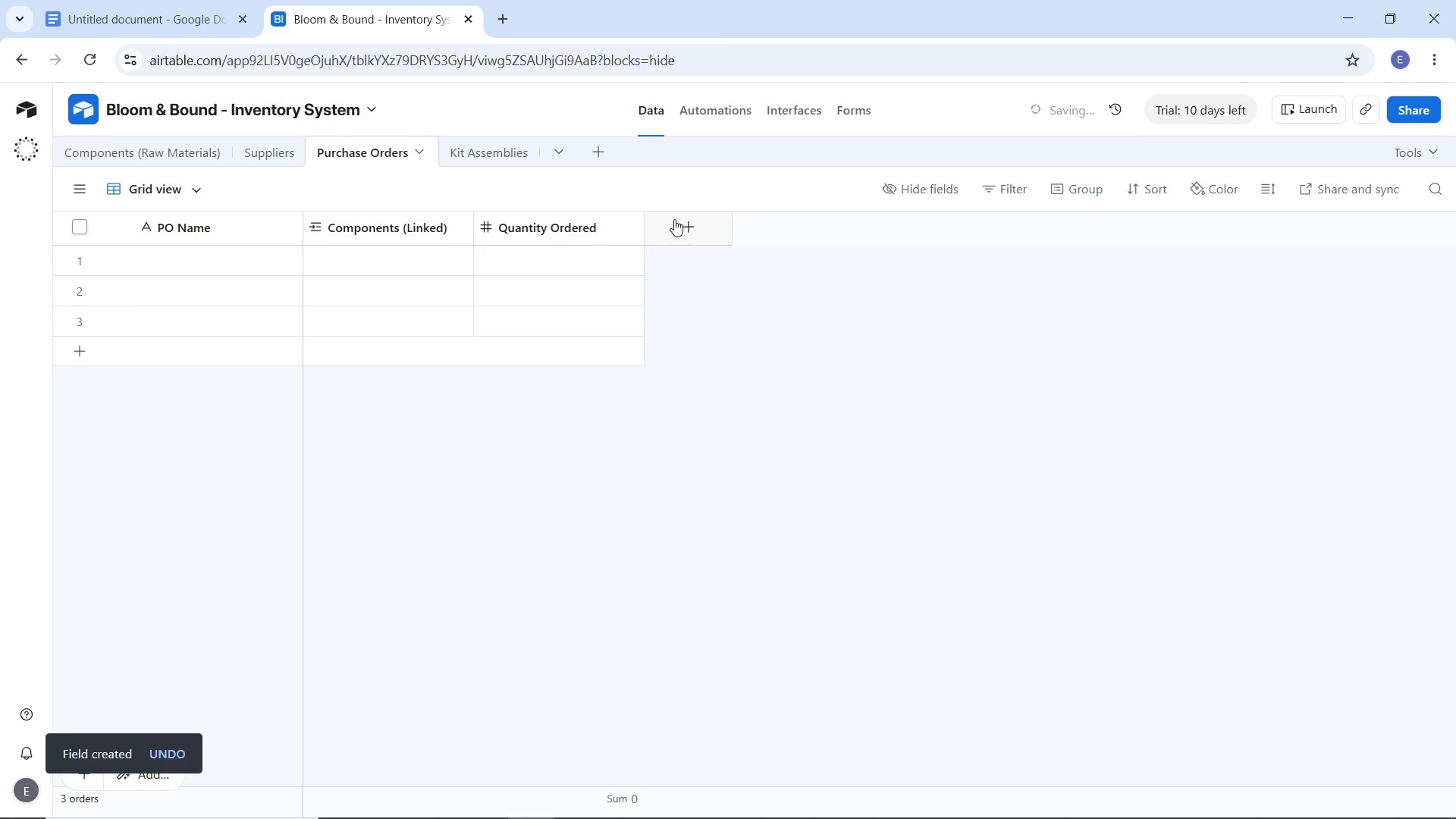 
left_click([674, 219])
 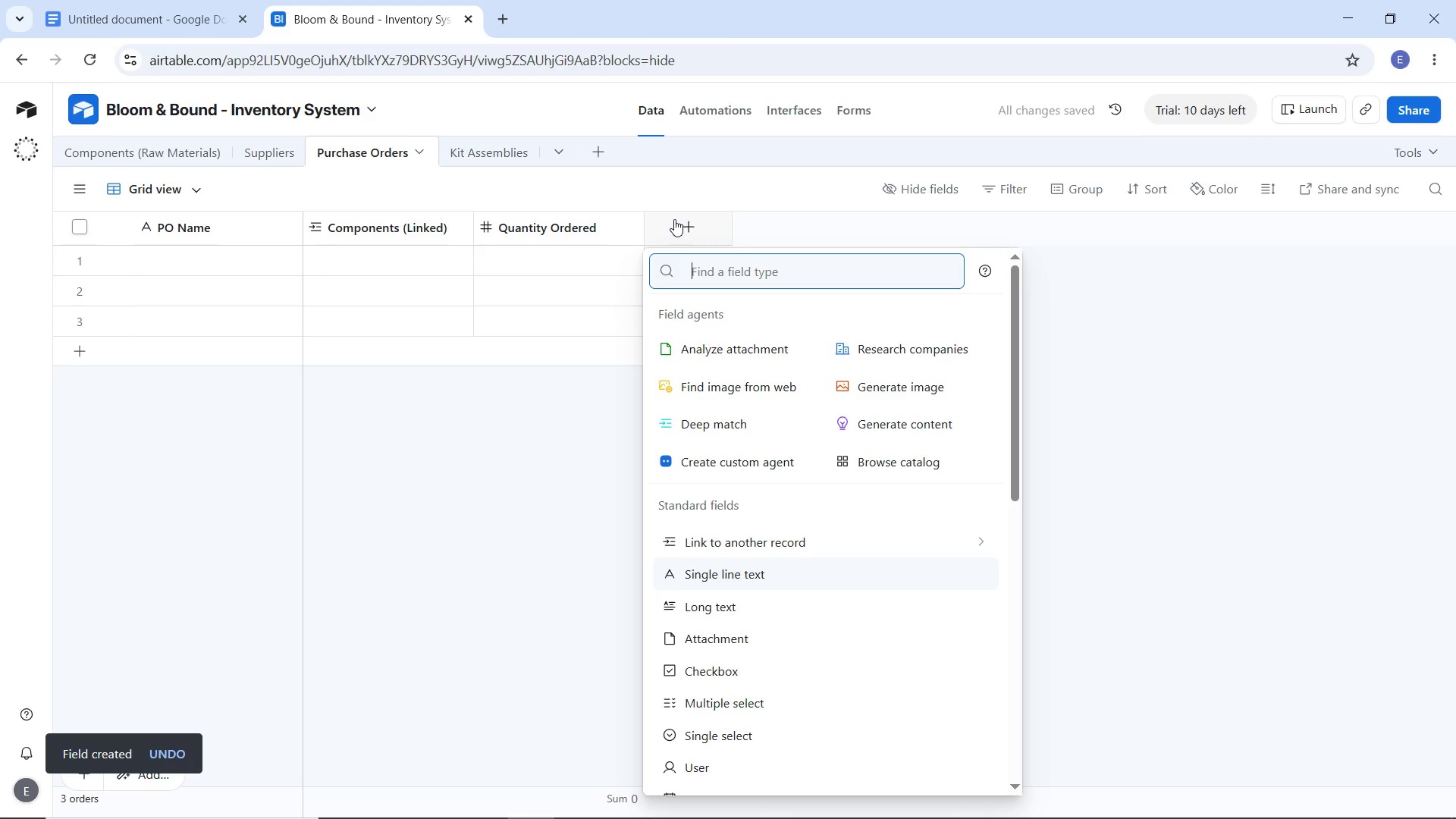 
type(nu)
 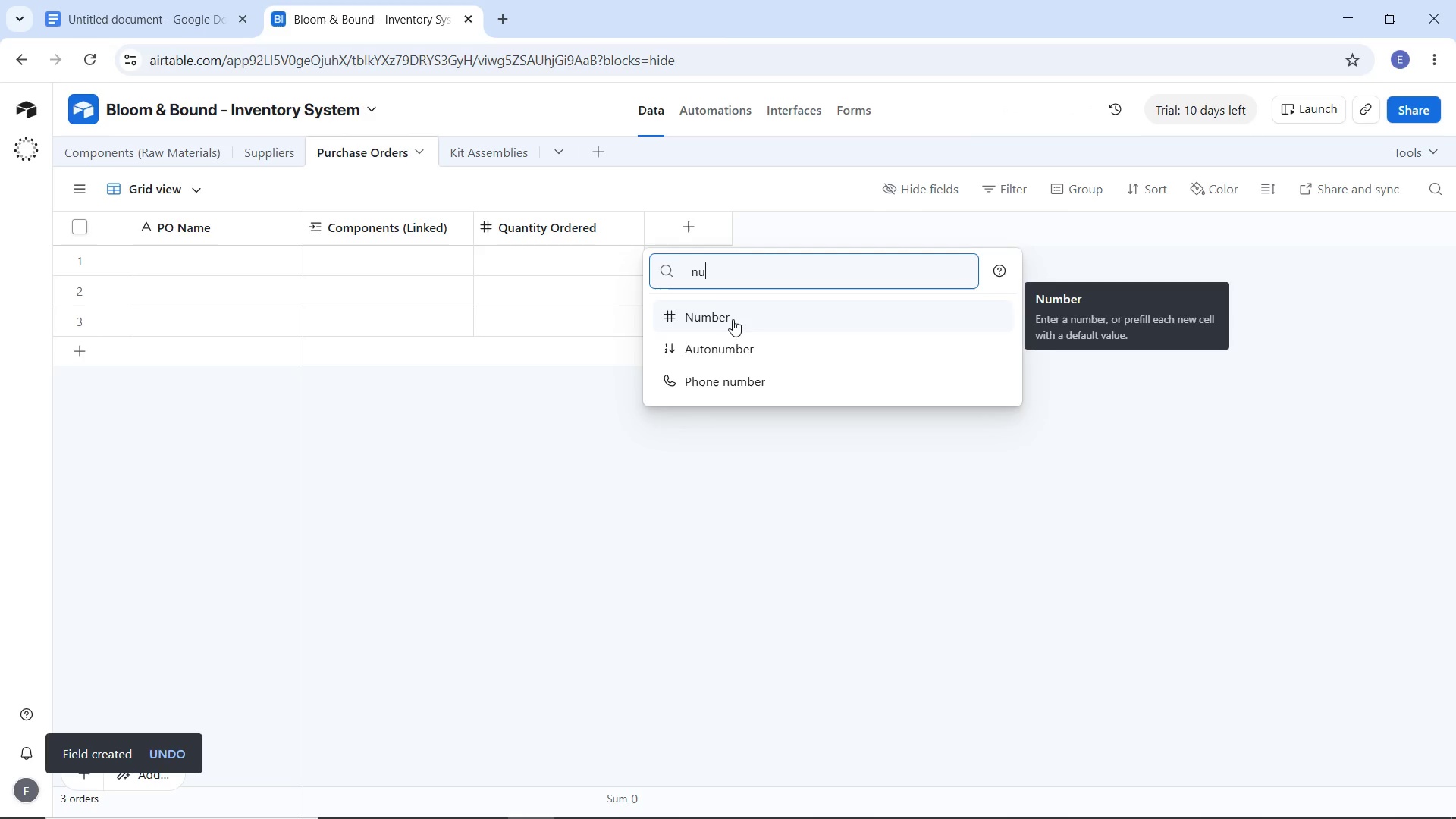 
left_click([733, 319])
 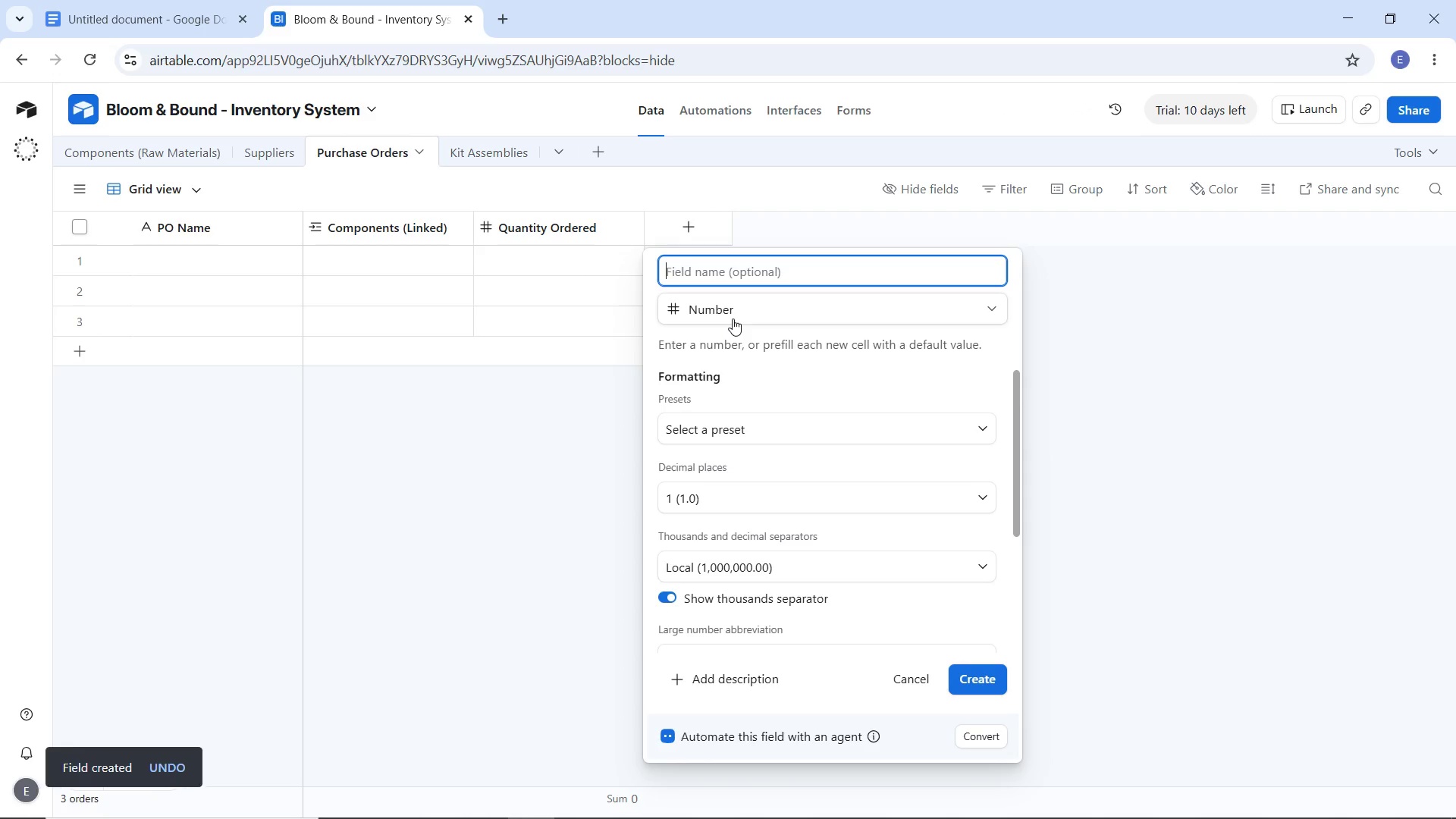 
type(Quantity Received)
 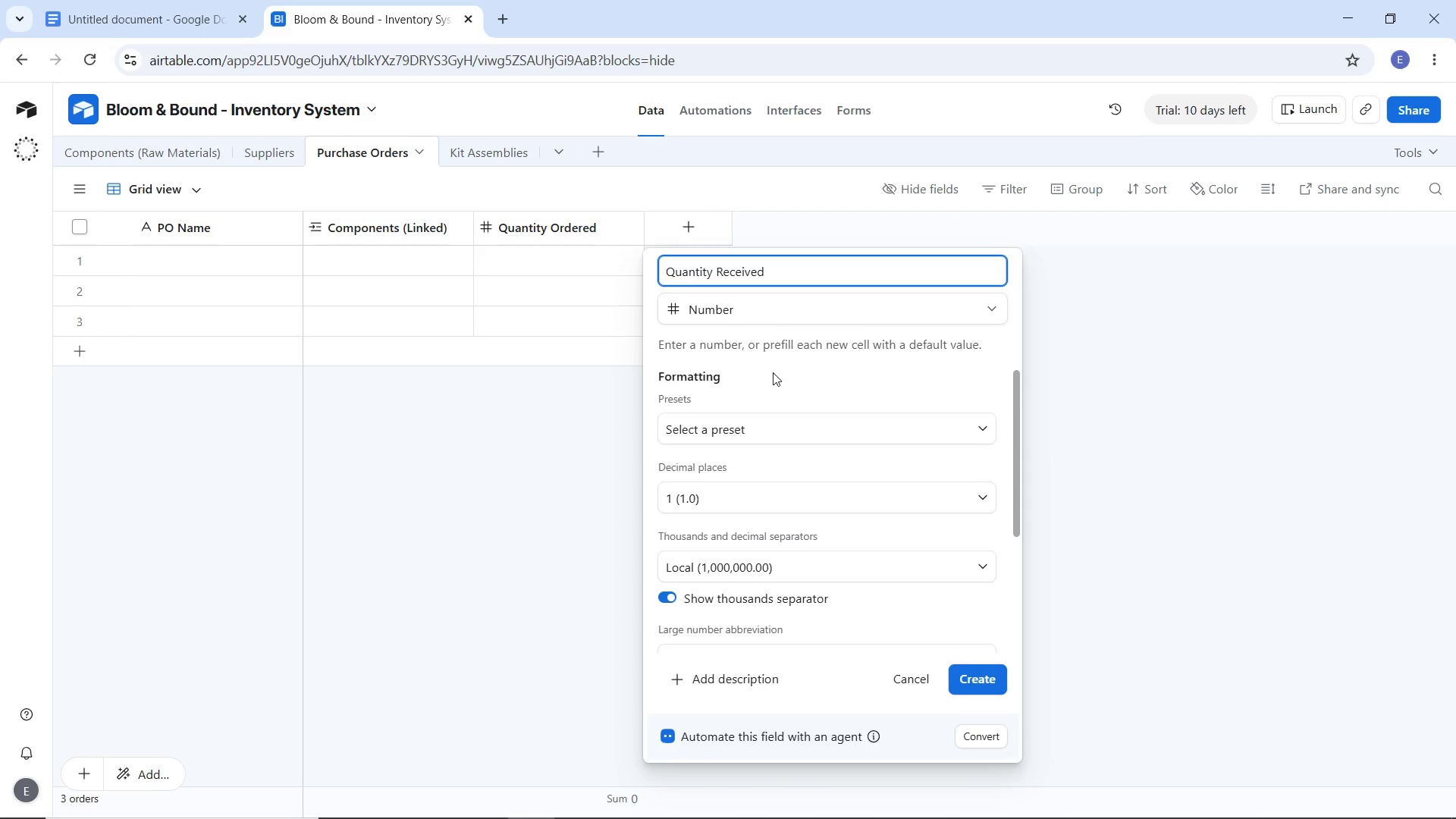 
left_click([732, 494])
 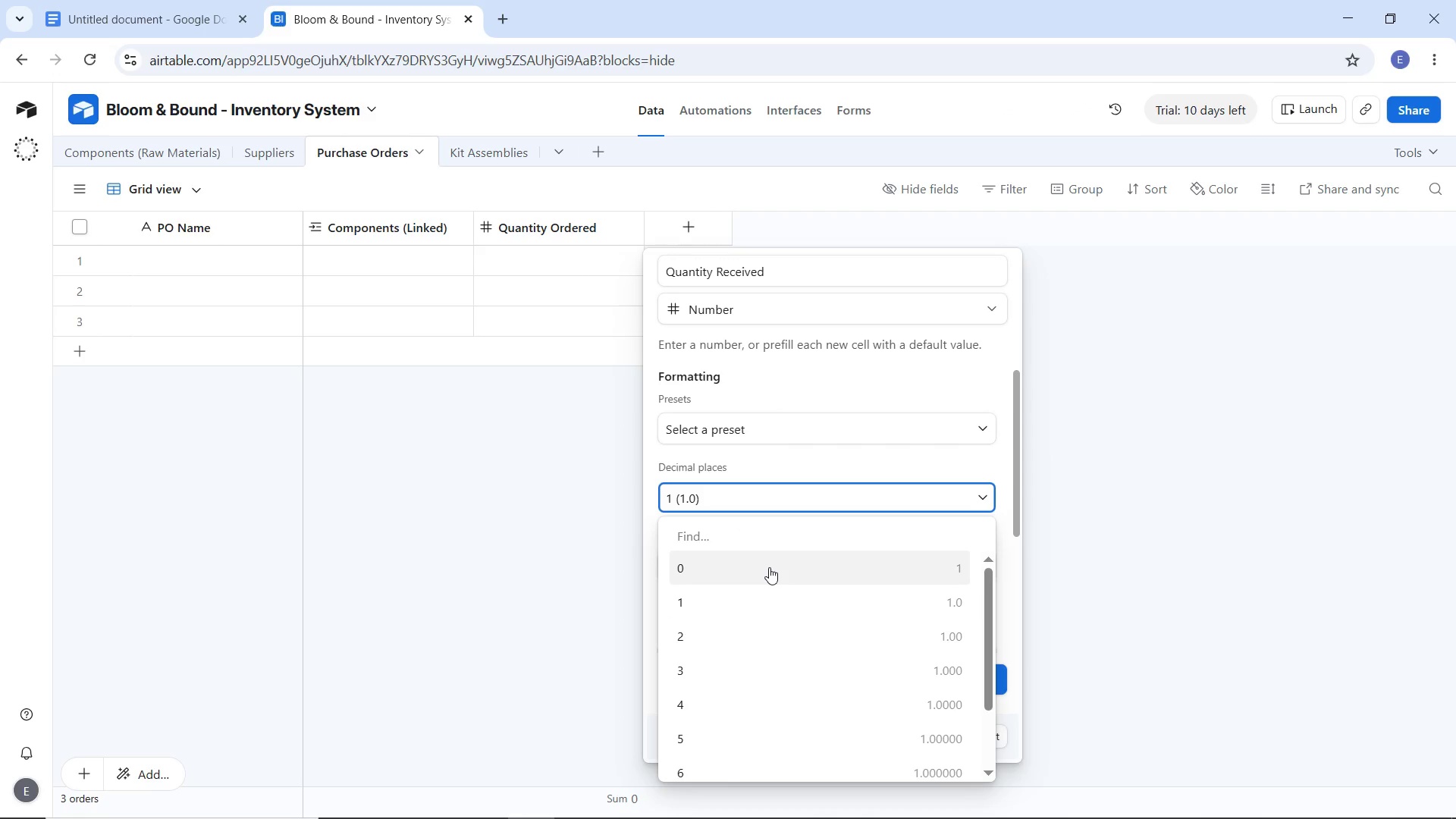 
left_click([769, 567])
 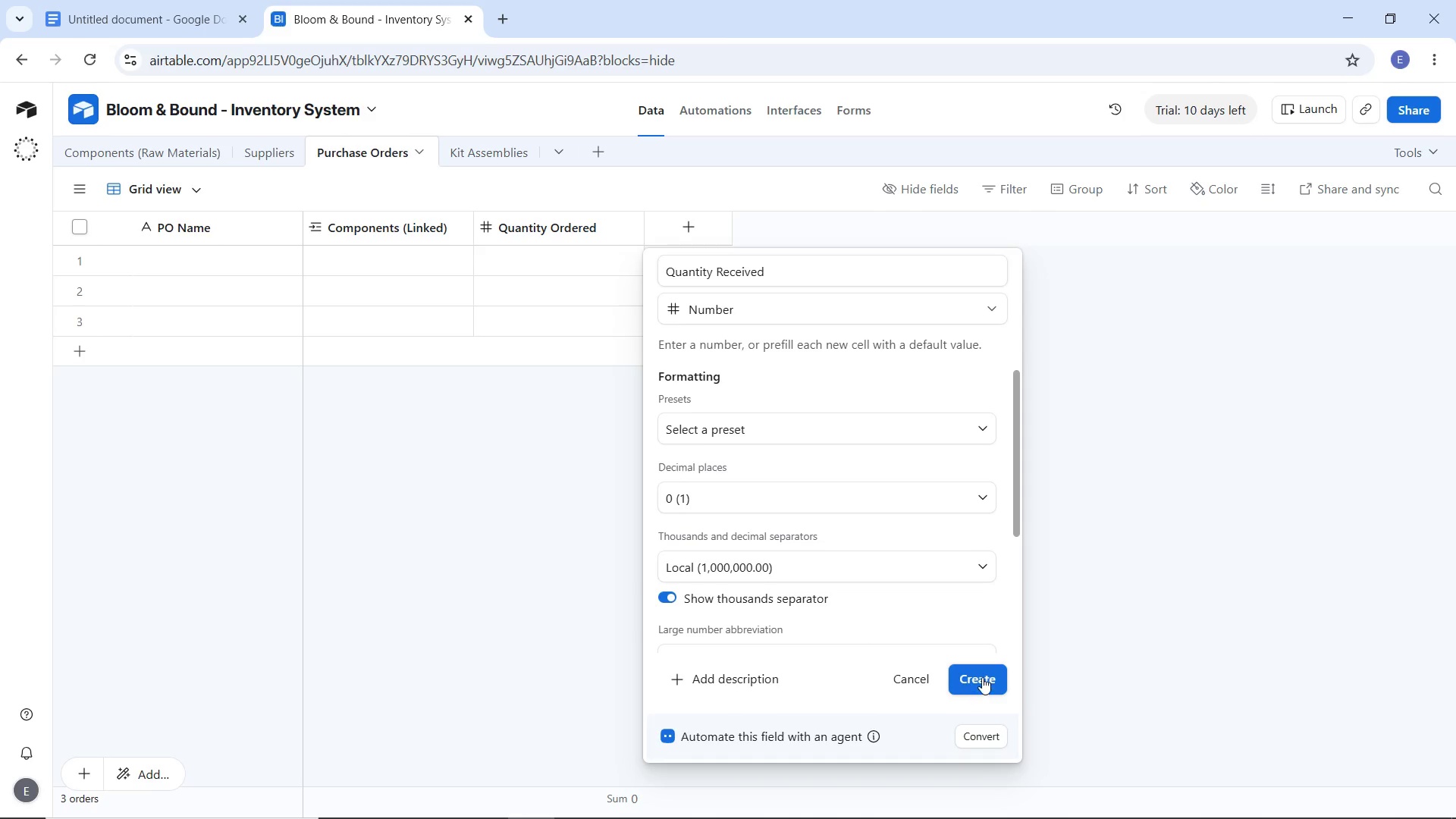 
wait(6.36)
 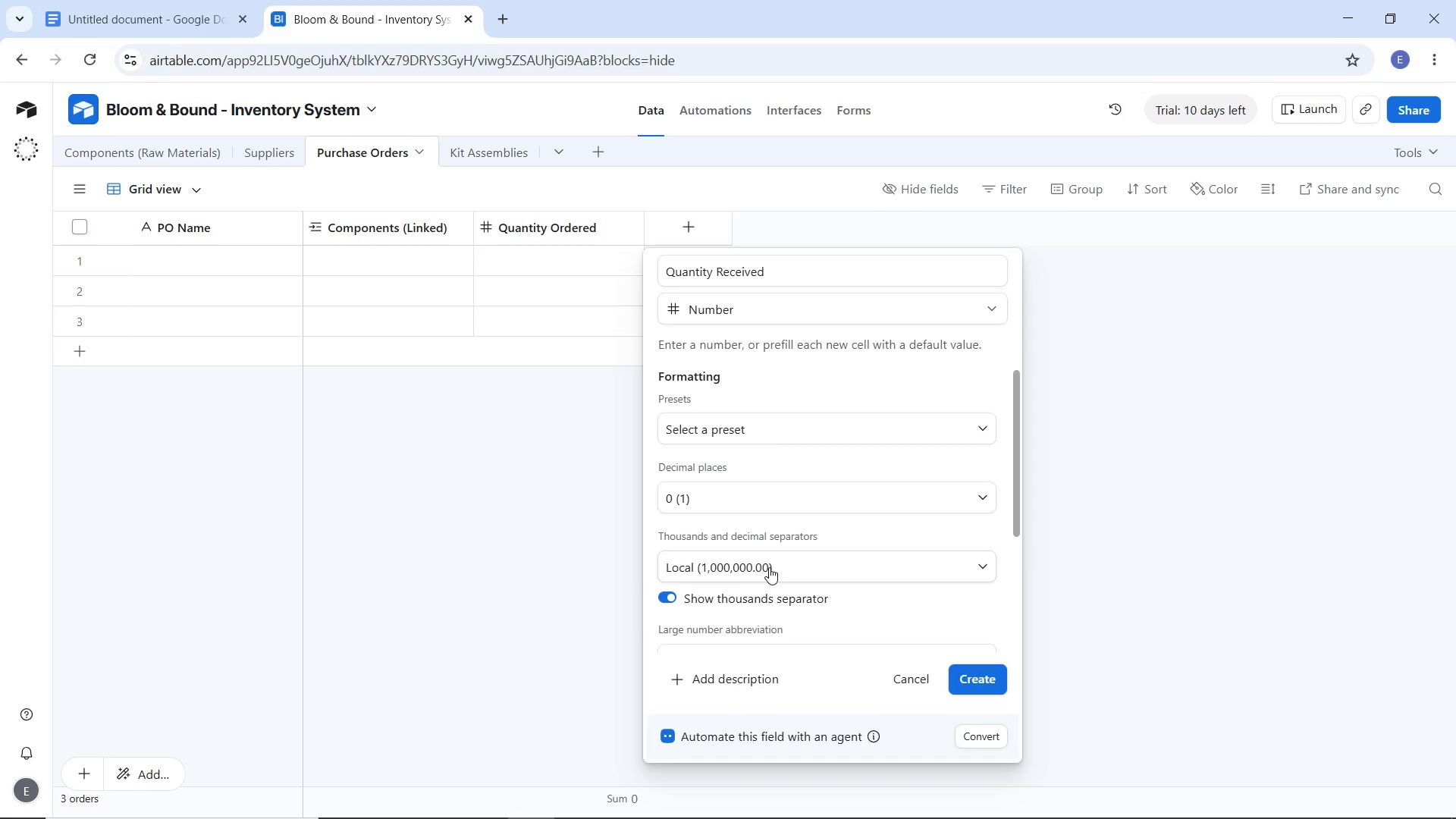 
left_click([184, 141])
 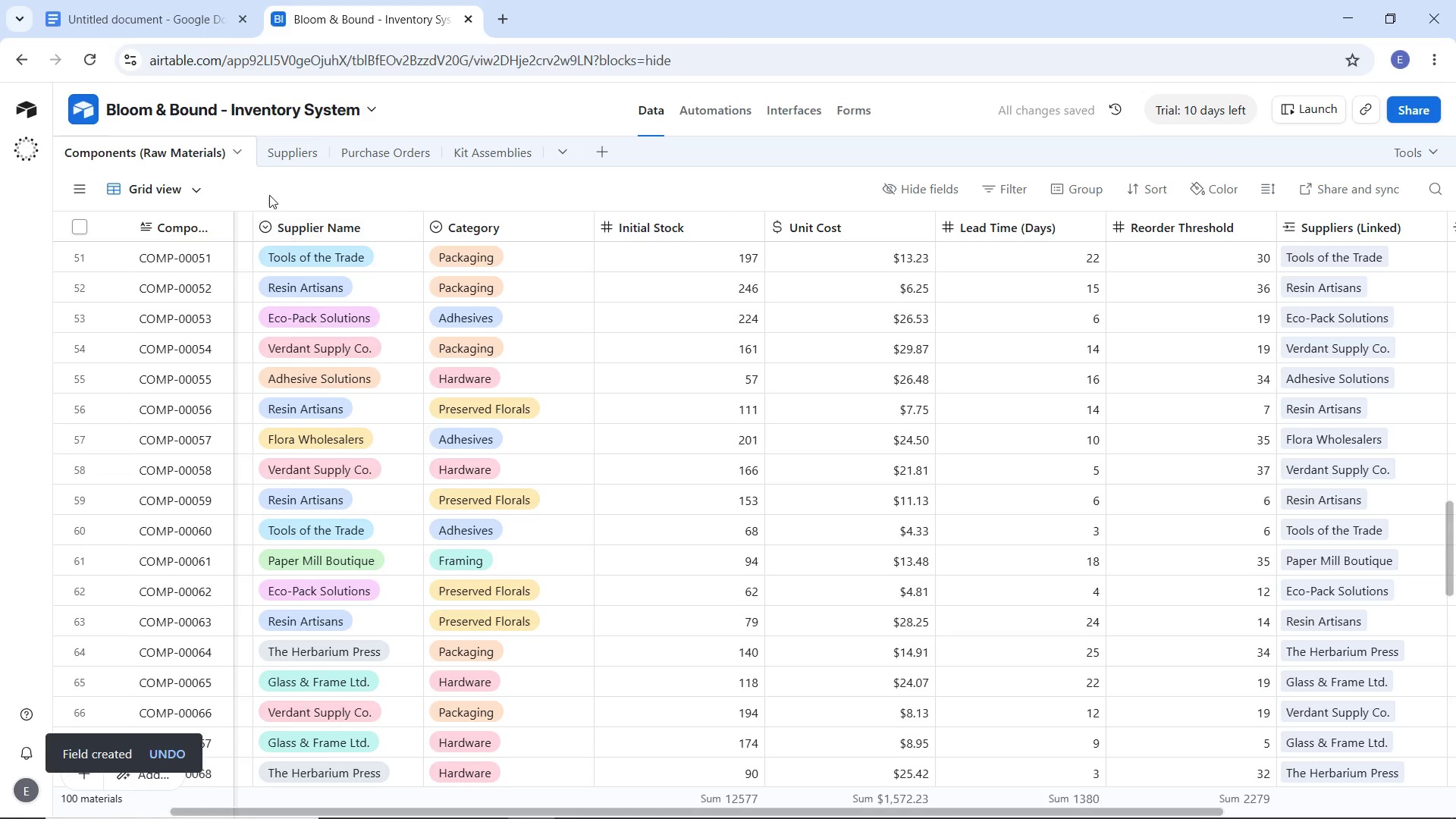 
wait(6.58)
 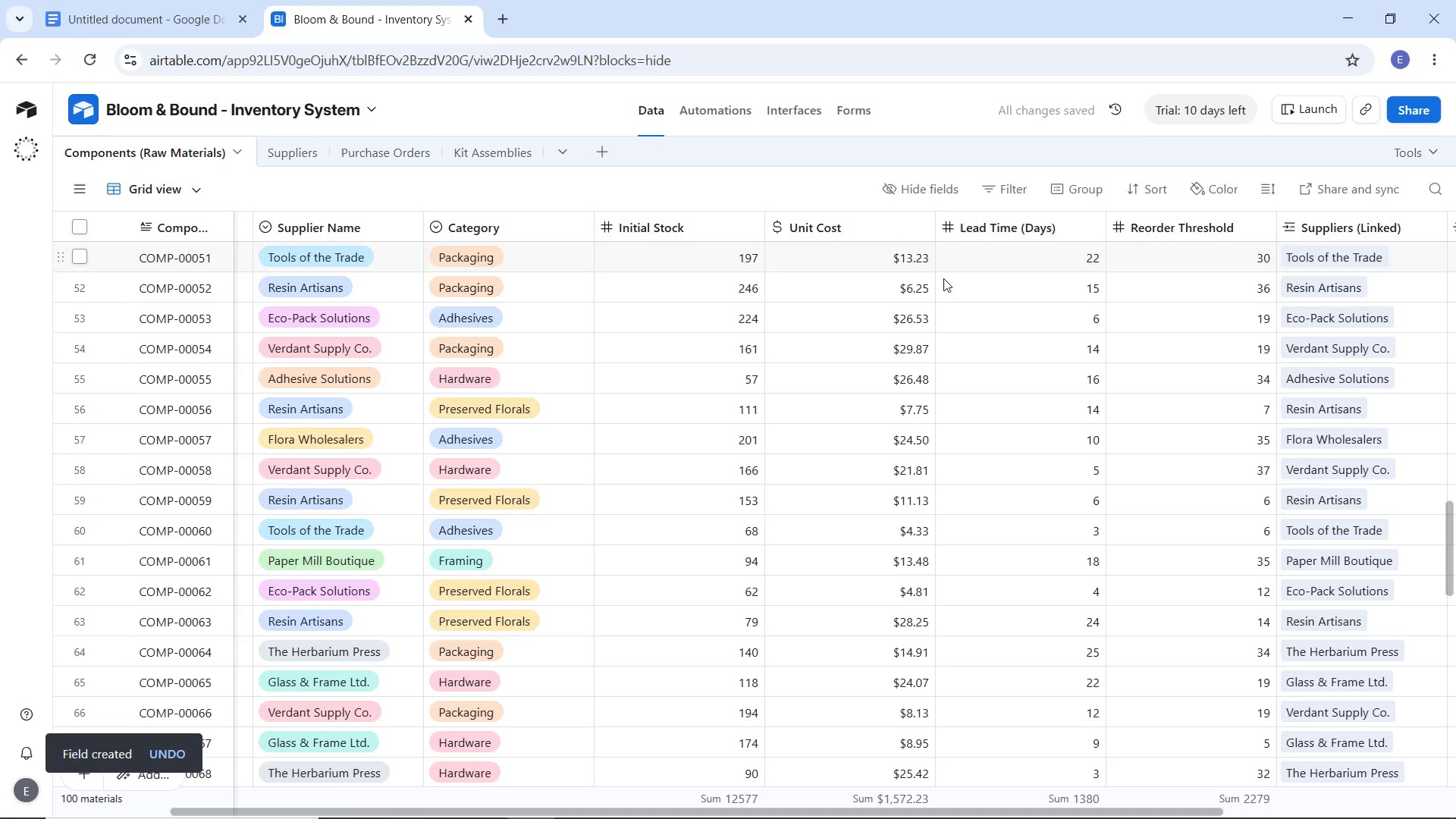 
left_click([371, 158])
 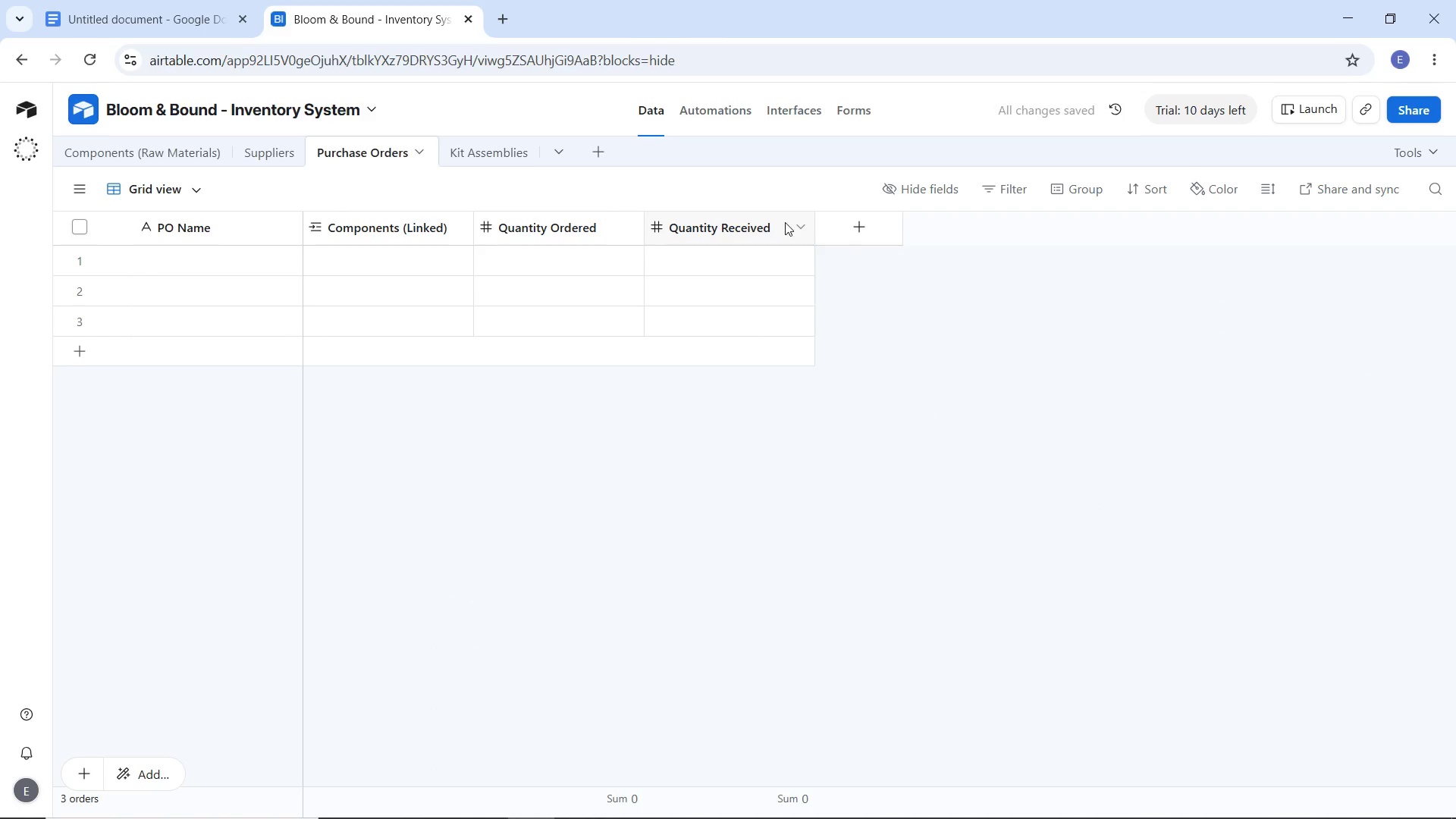 
left_click([852, 236])
 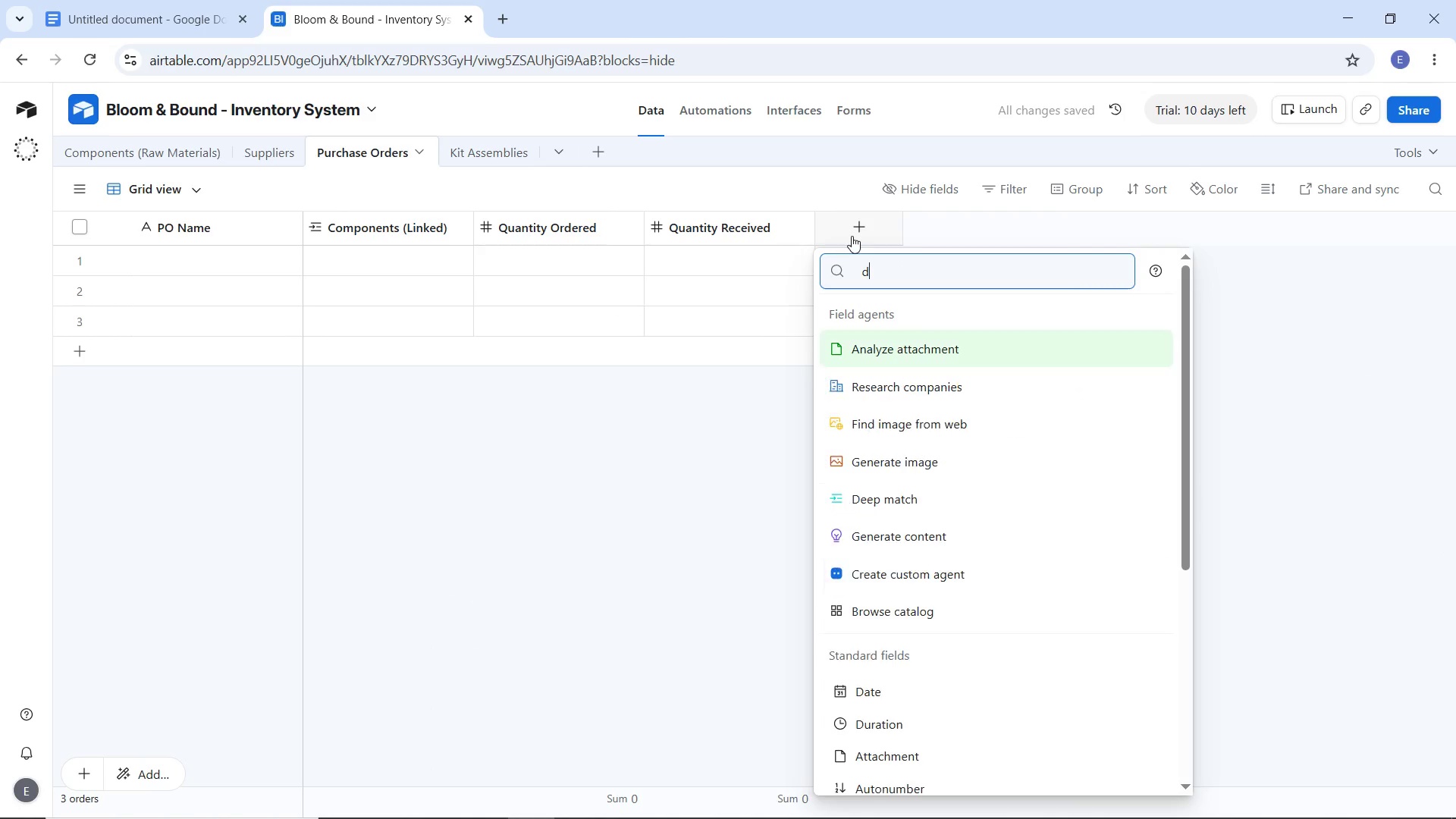 
key(D)
 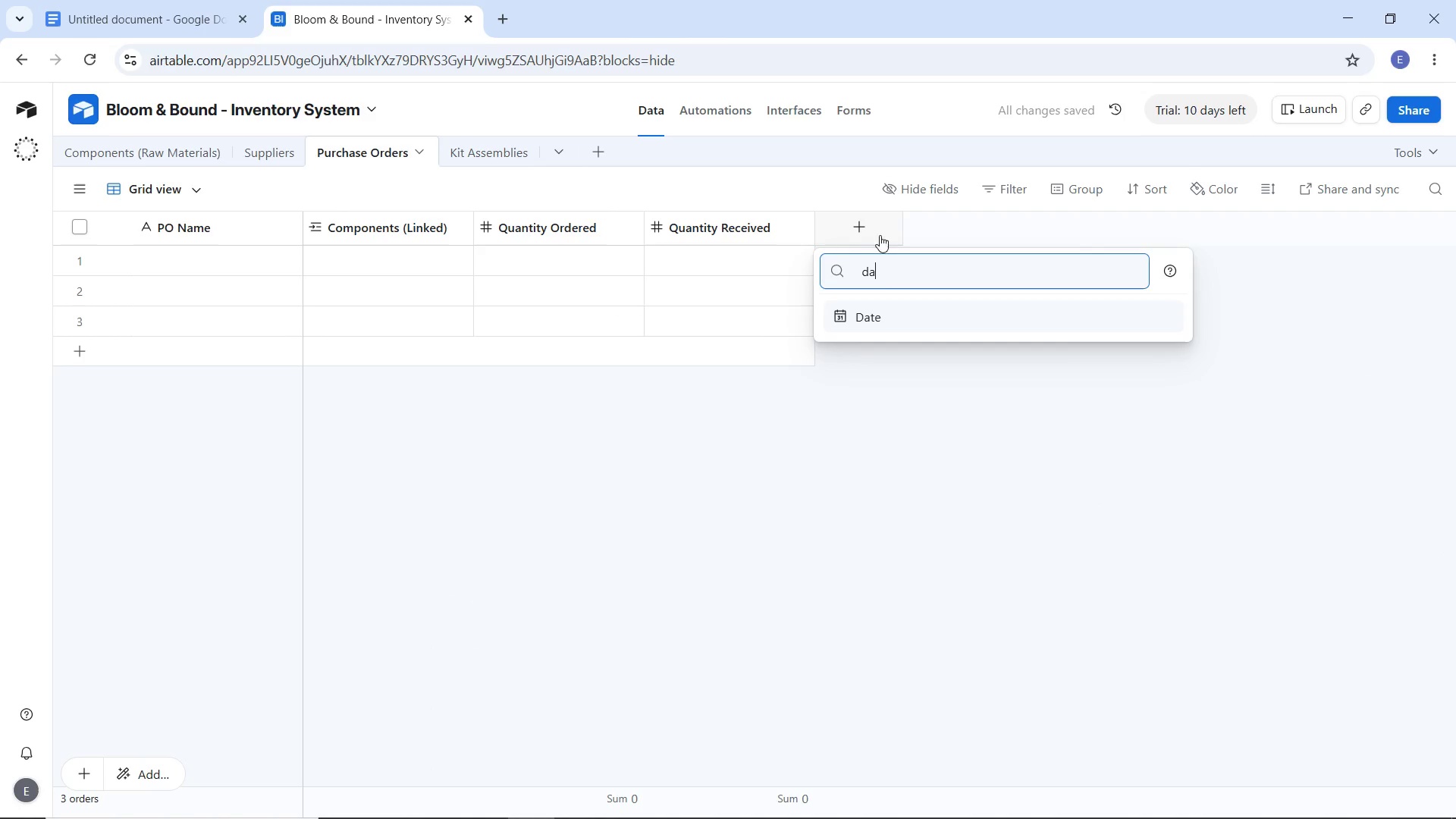 
type(aOrder Date)
 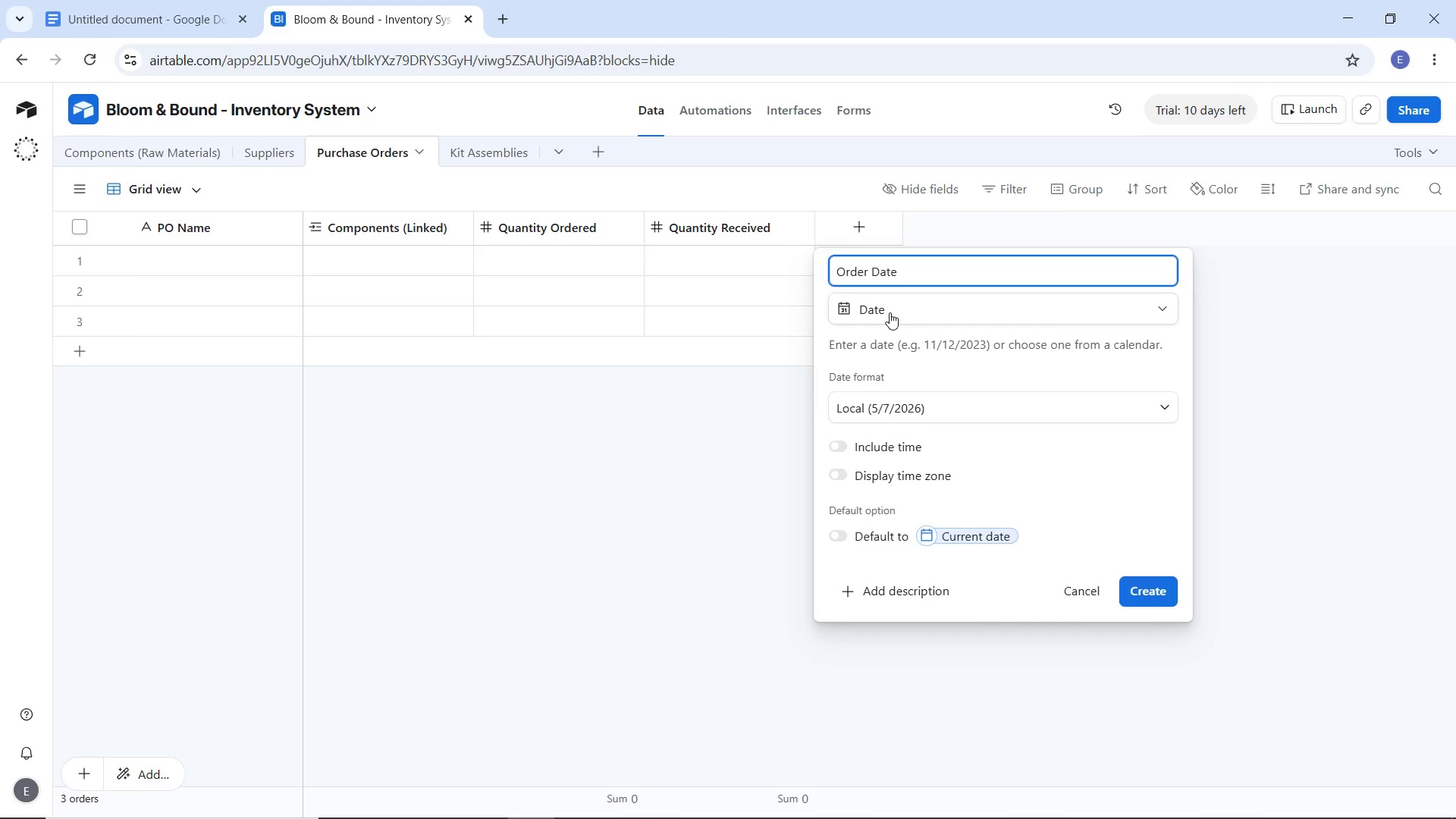 
left_click([959, 422])
 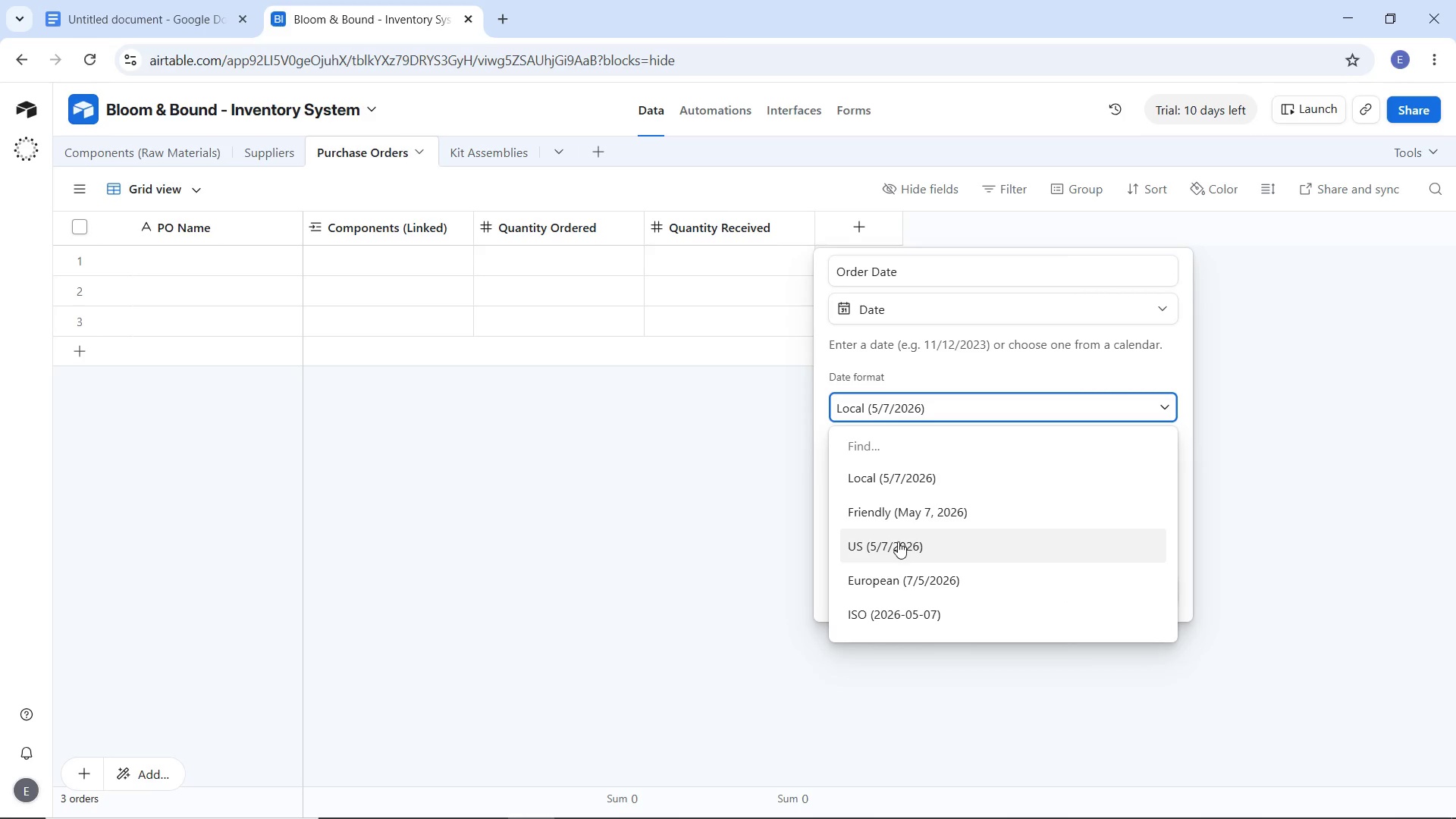 
left_click([898, 541])
 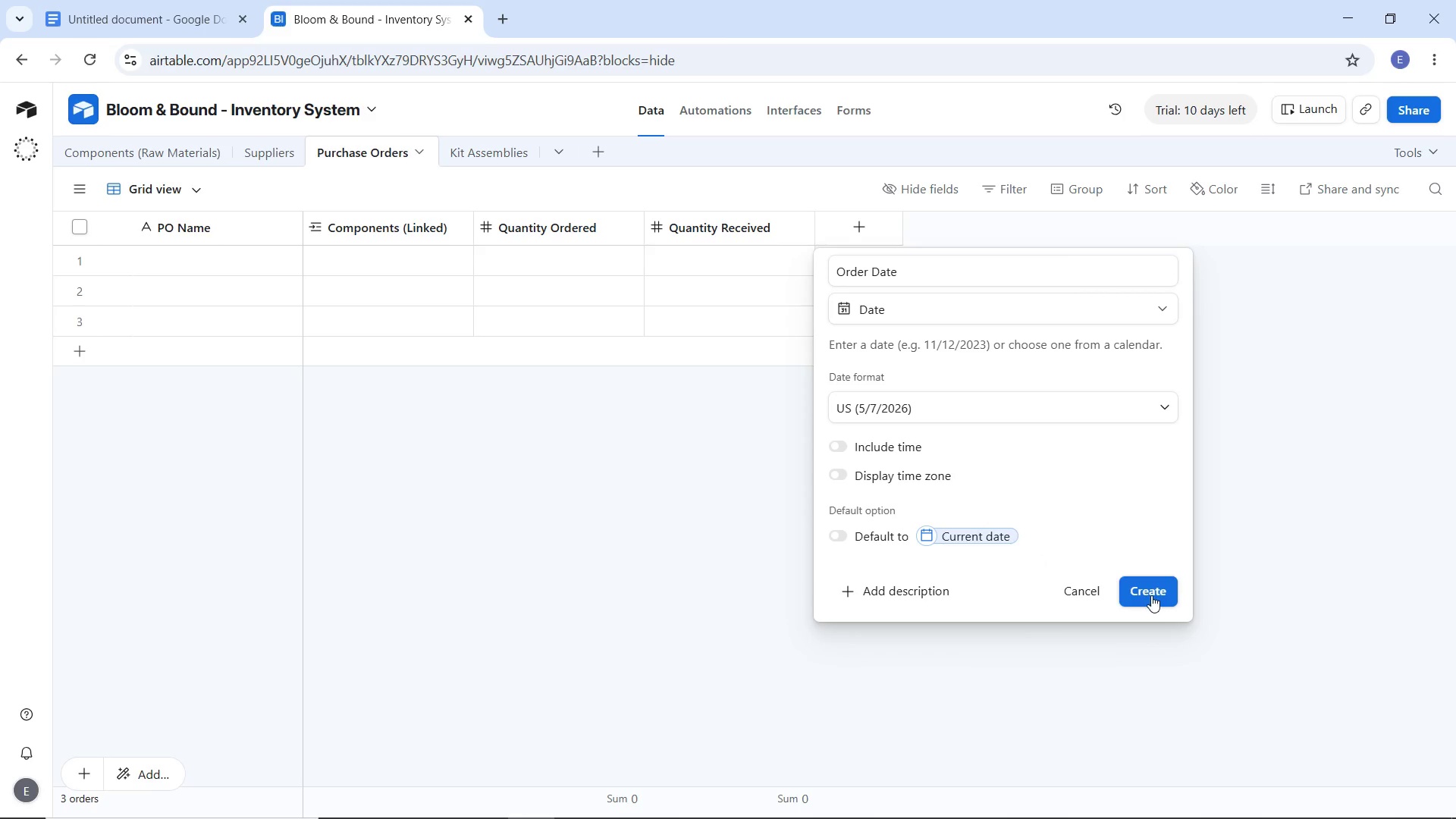 
left_click([1151, 595])
 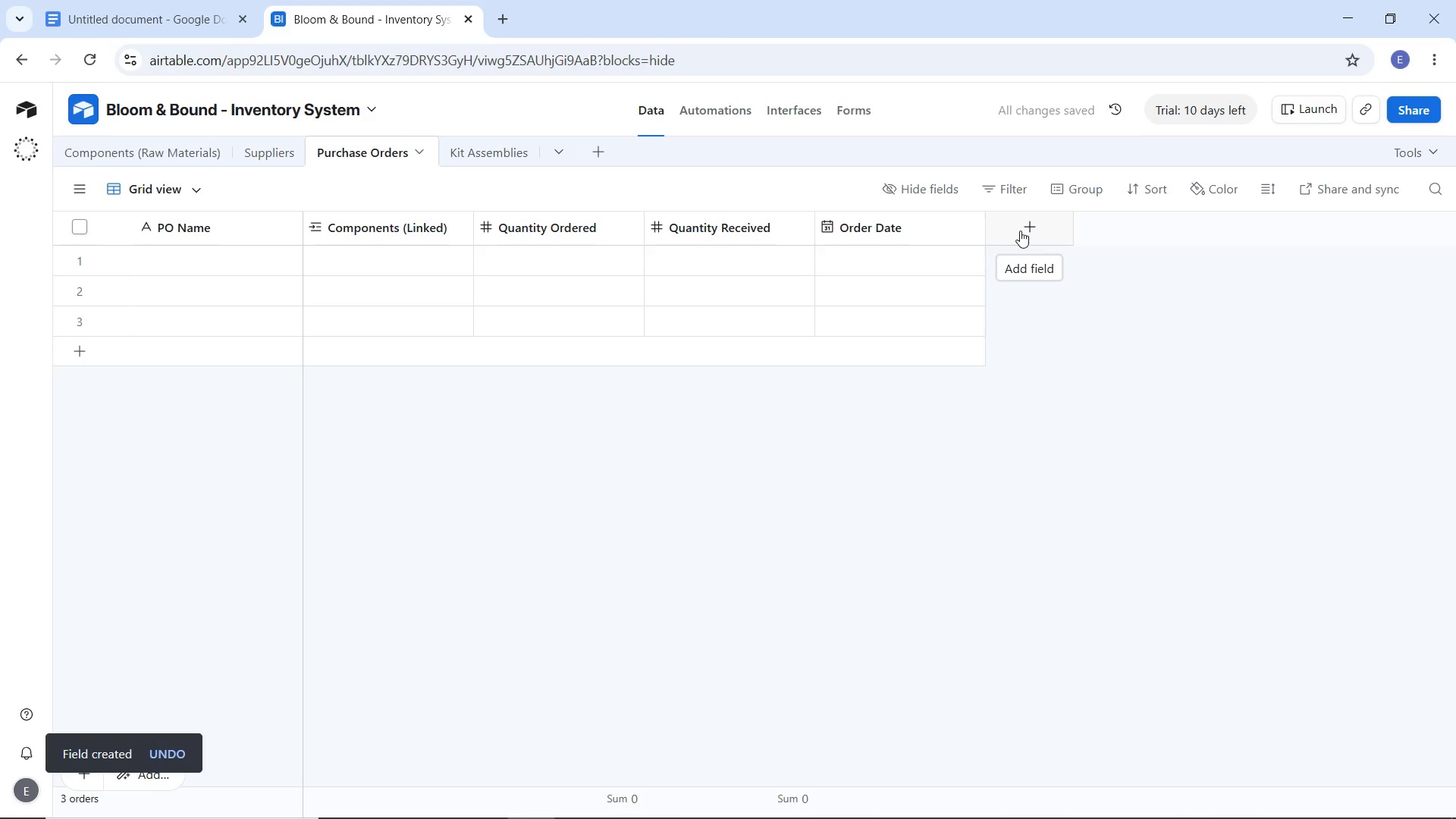 
left_click([1020, 231])
 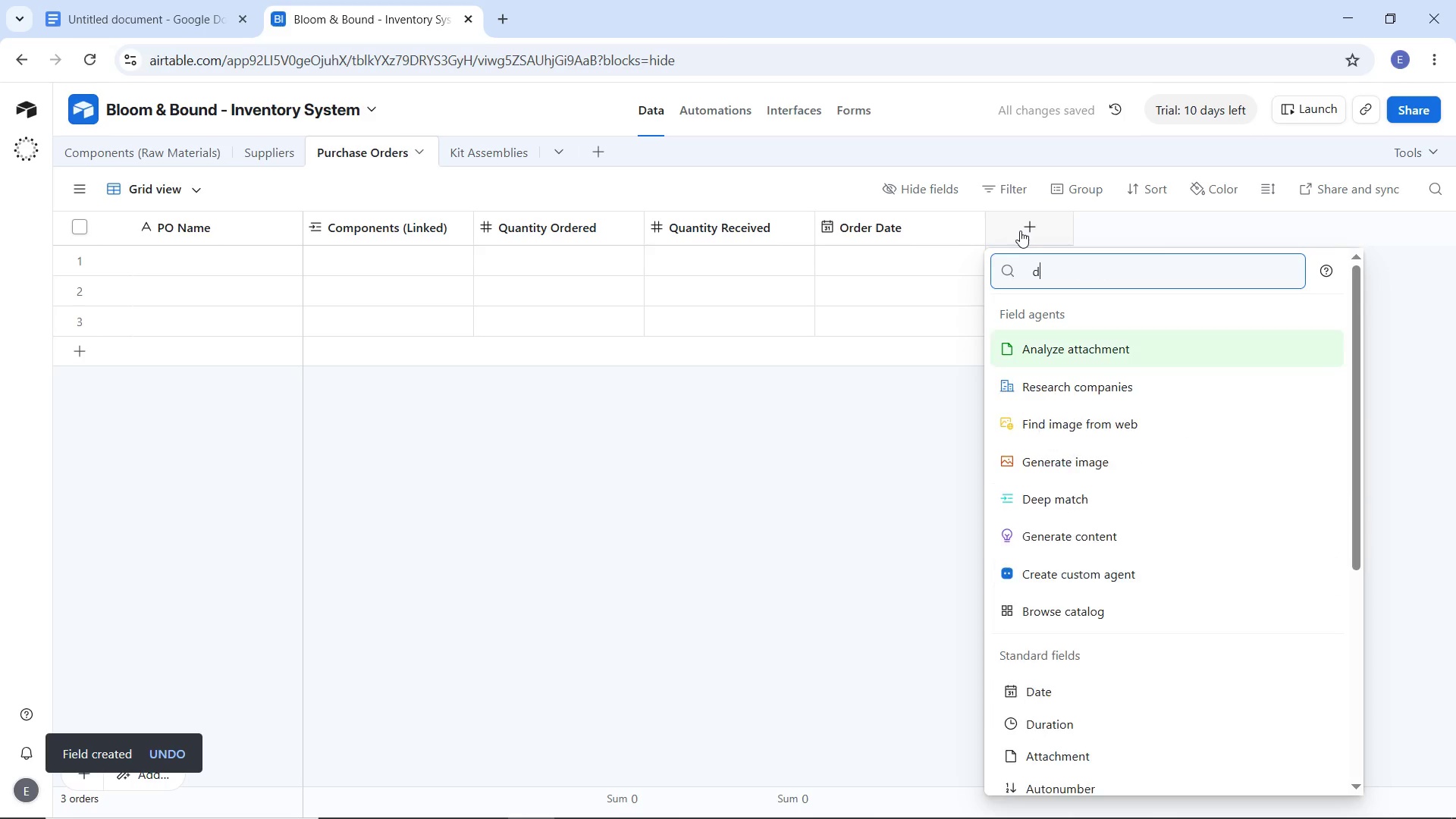 
key(D)
 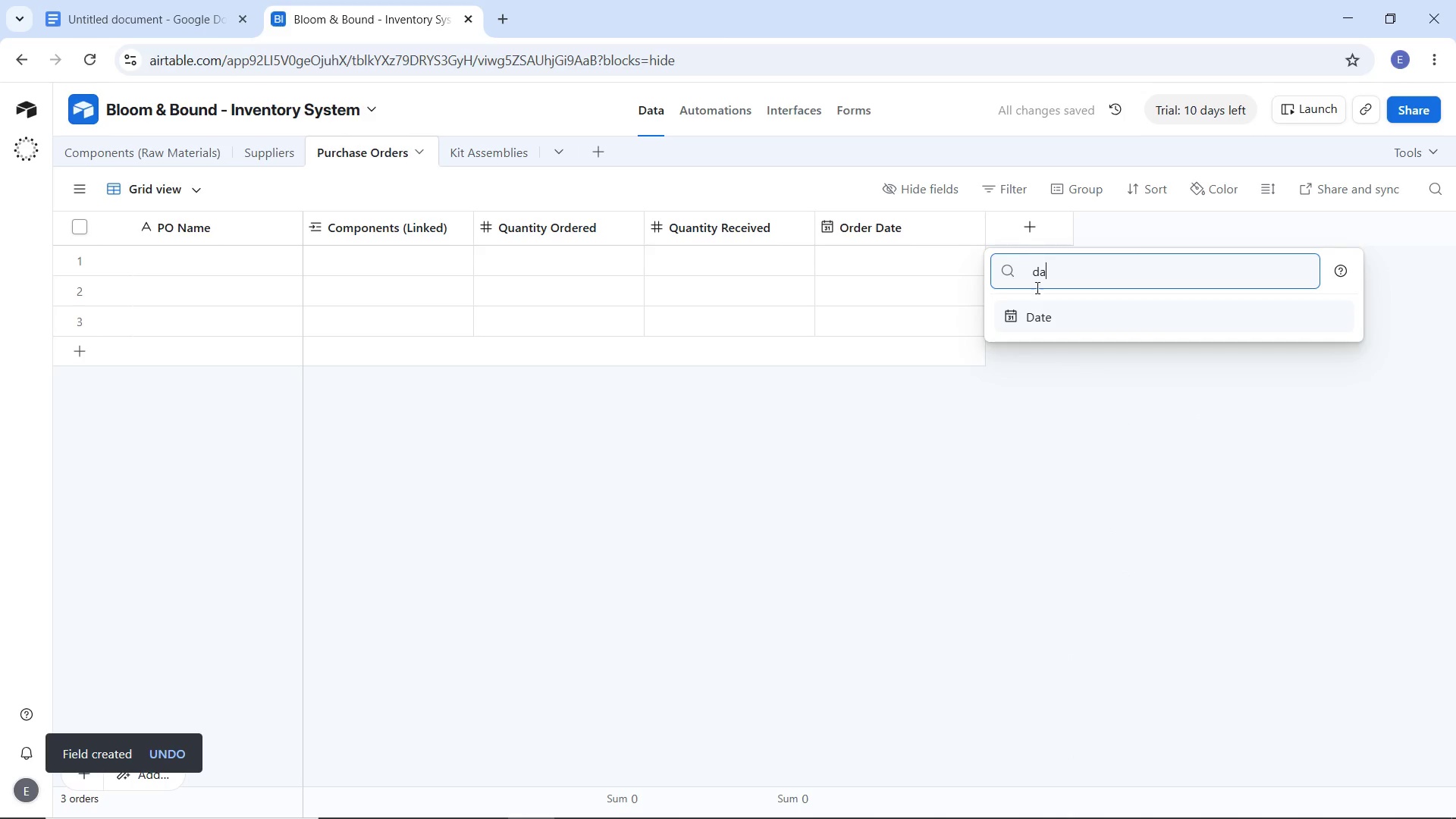 
key(A)
 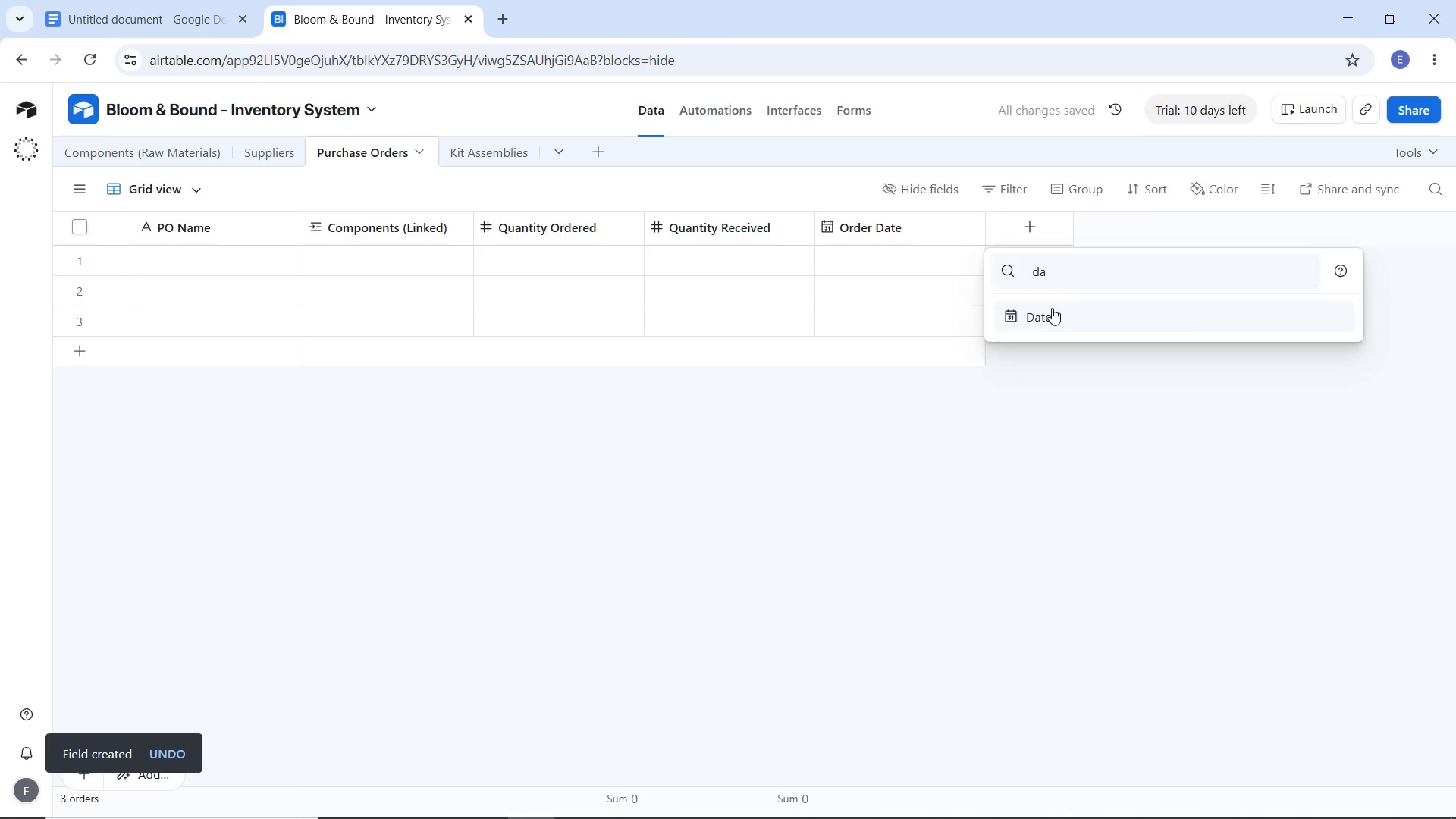 
left_click([1052, 308])
 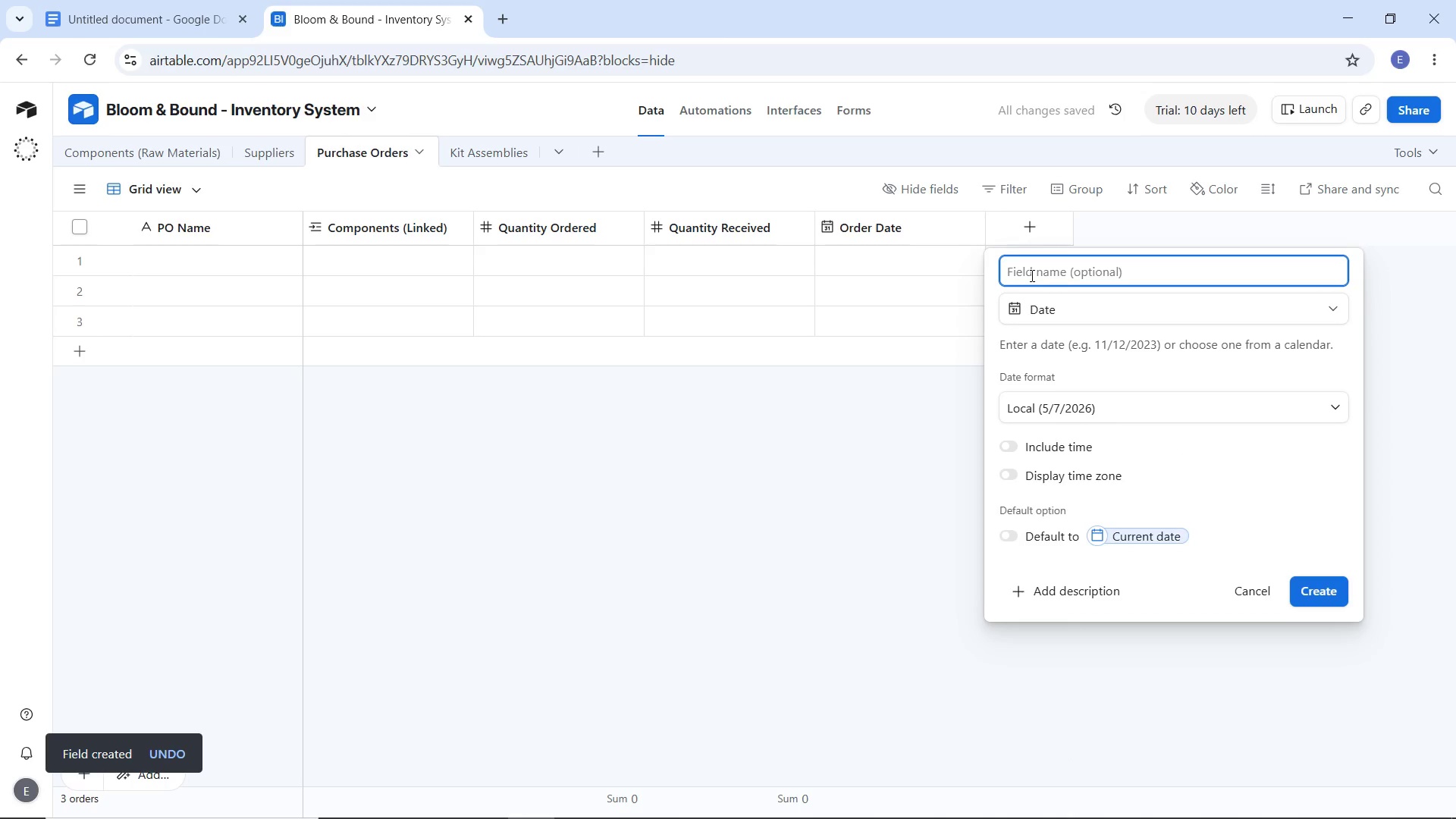 
type(Exx)
key(Backspace)
type(pected Delivery Date)
 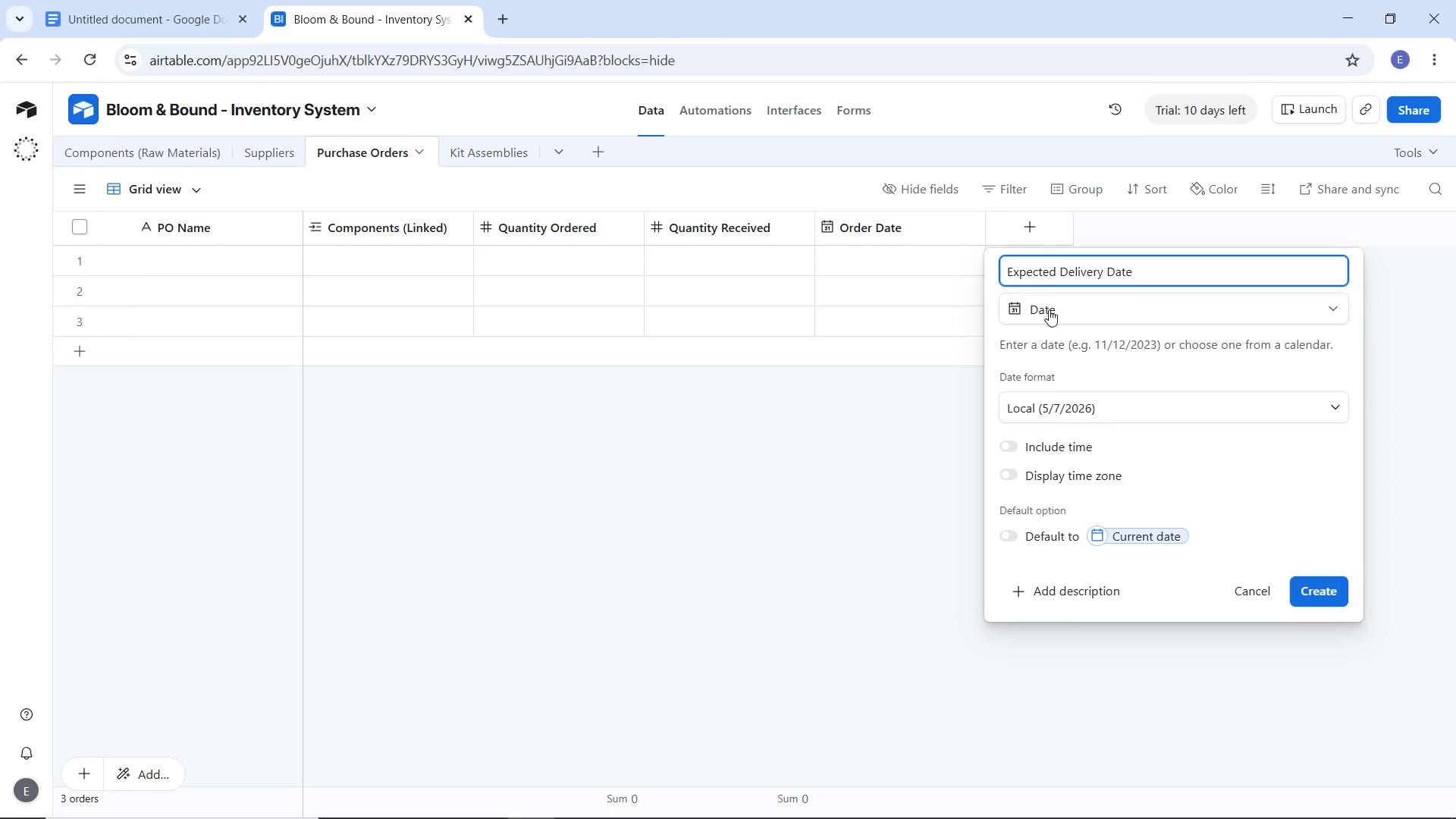 
left_click([1108, 411])
 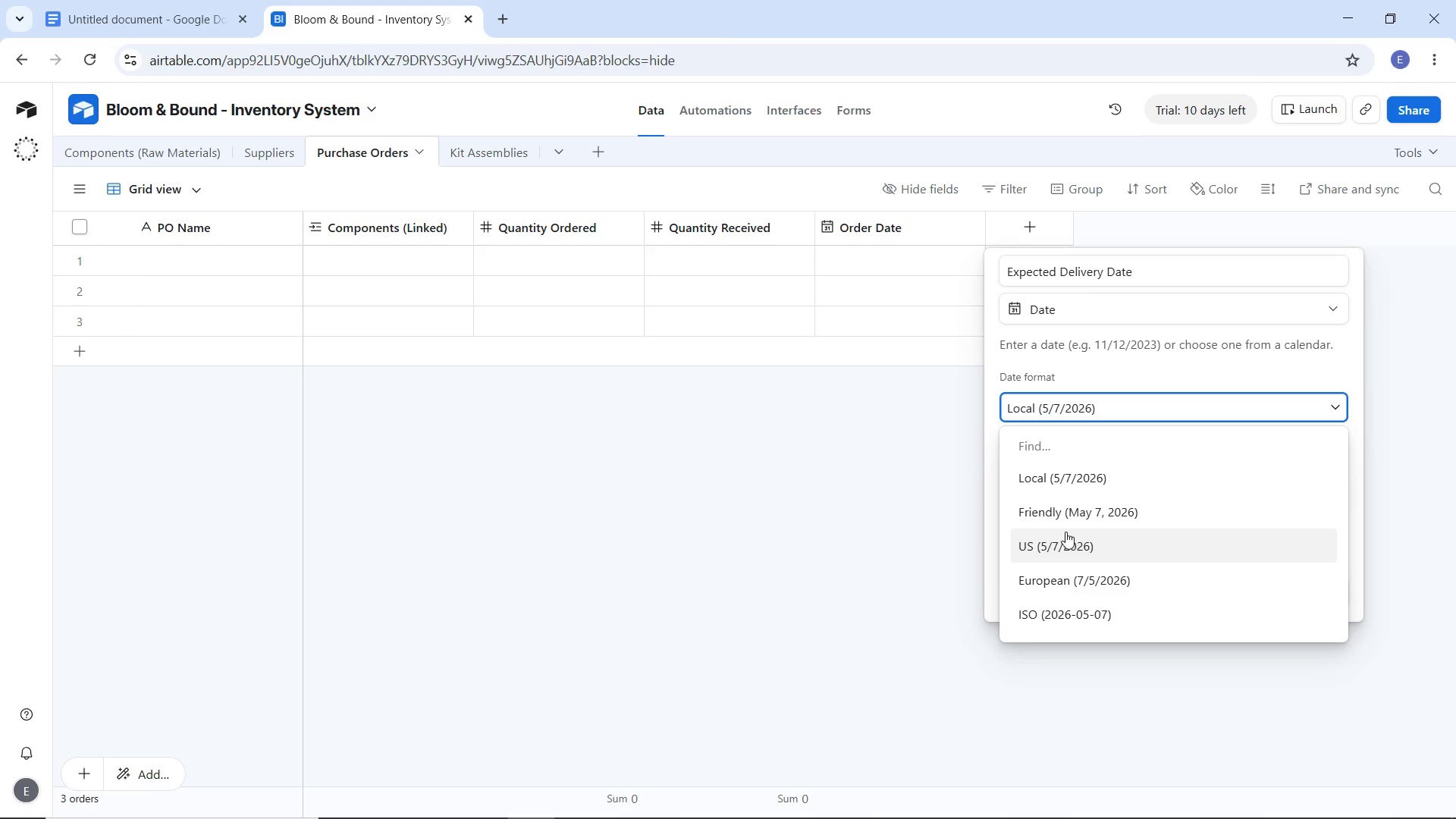 
left_click([1065, 532])
 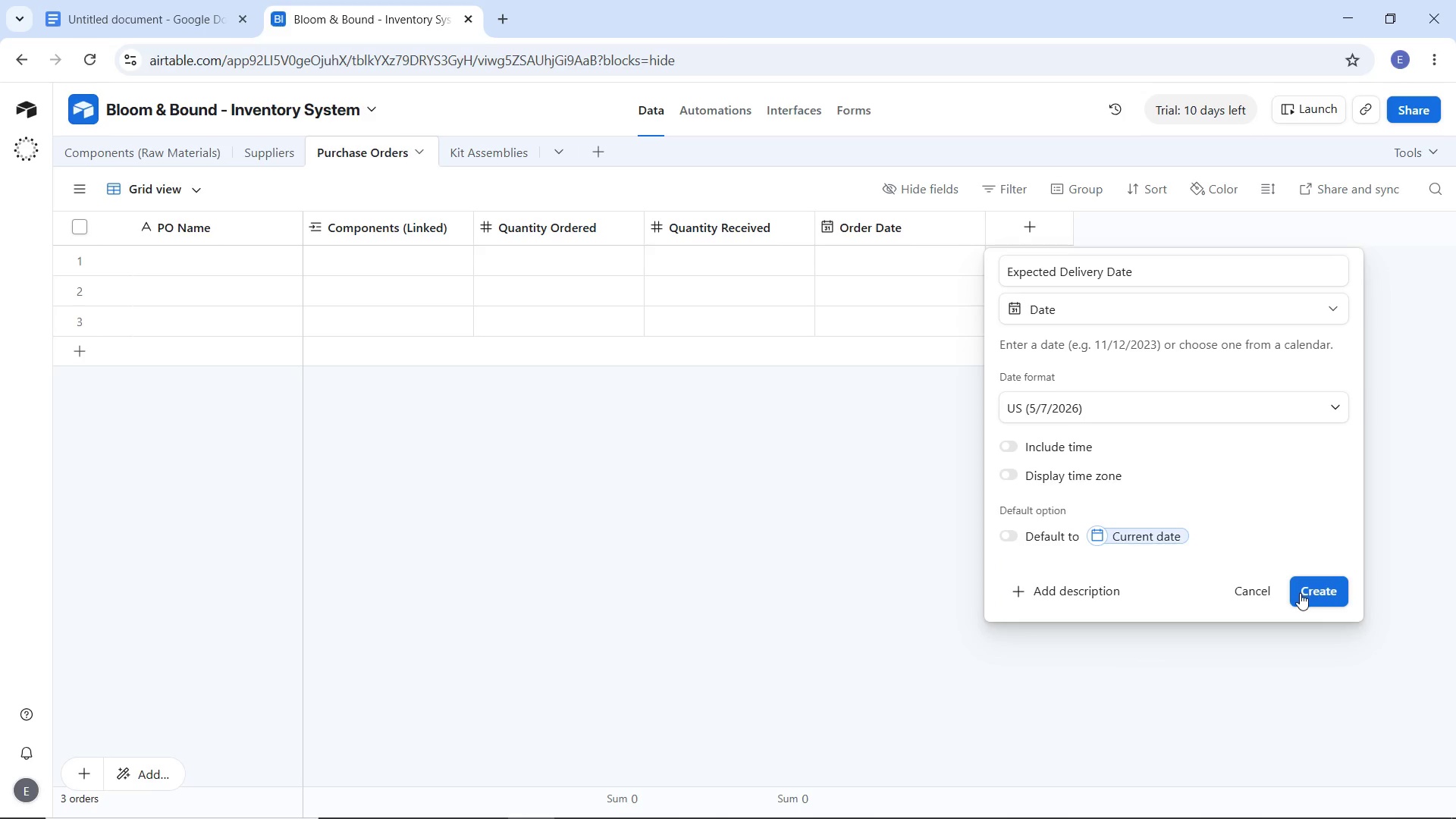 
left_click([1300, 592])
 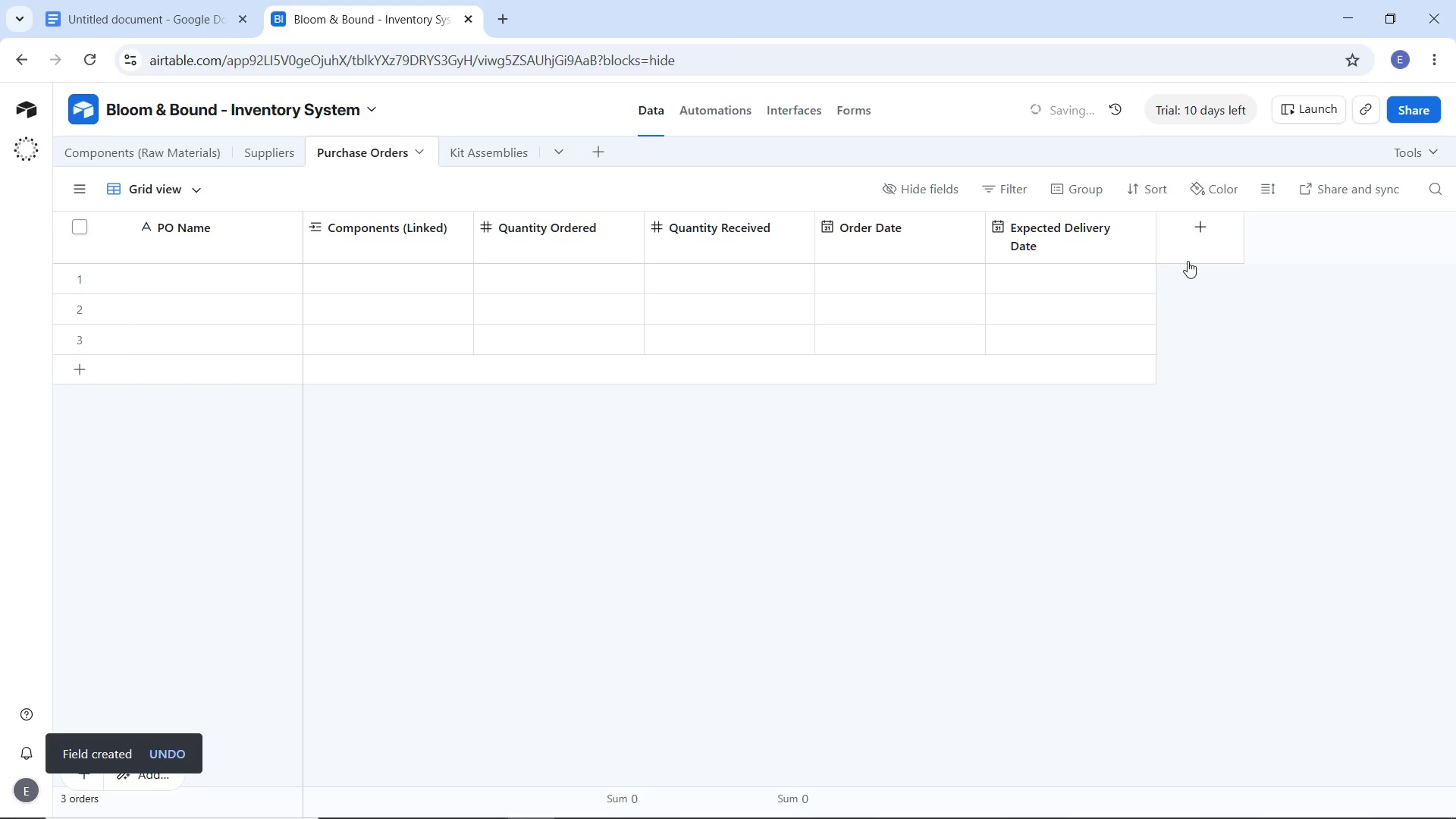 
left_click([1190, 232])
 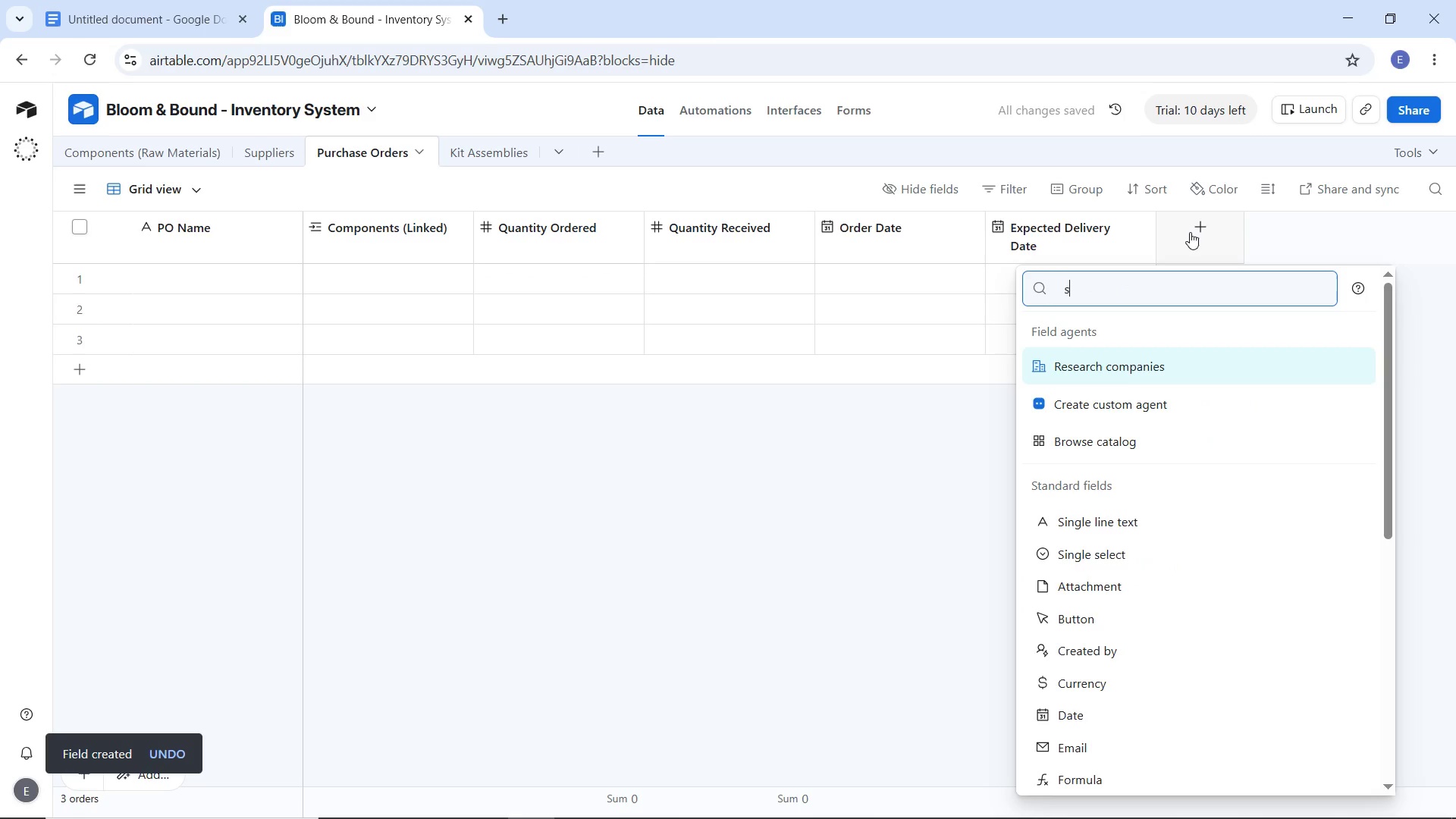 
type(sin)
 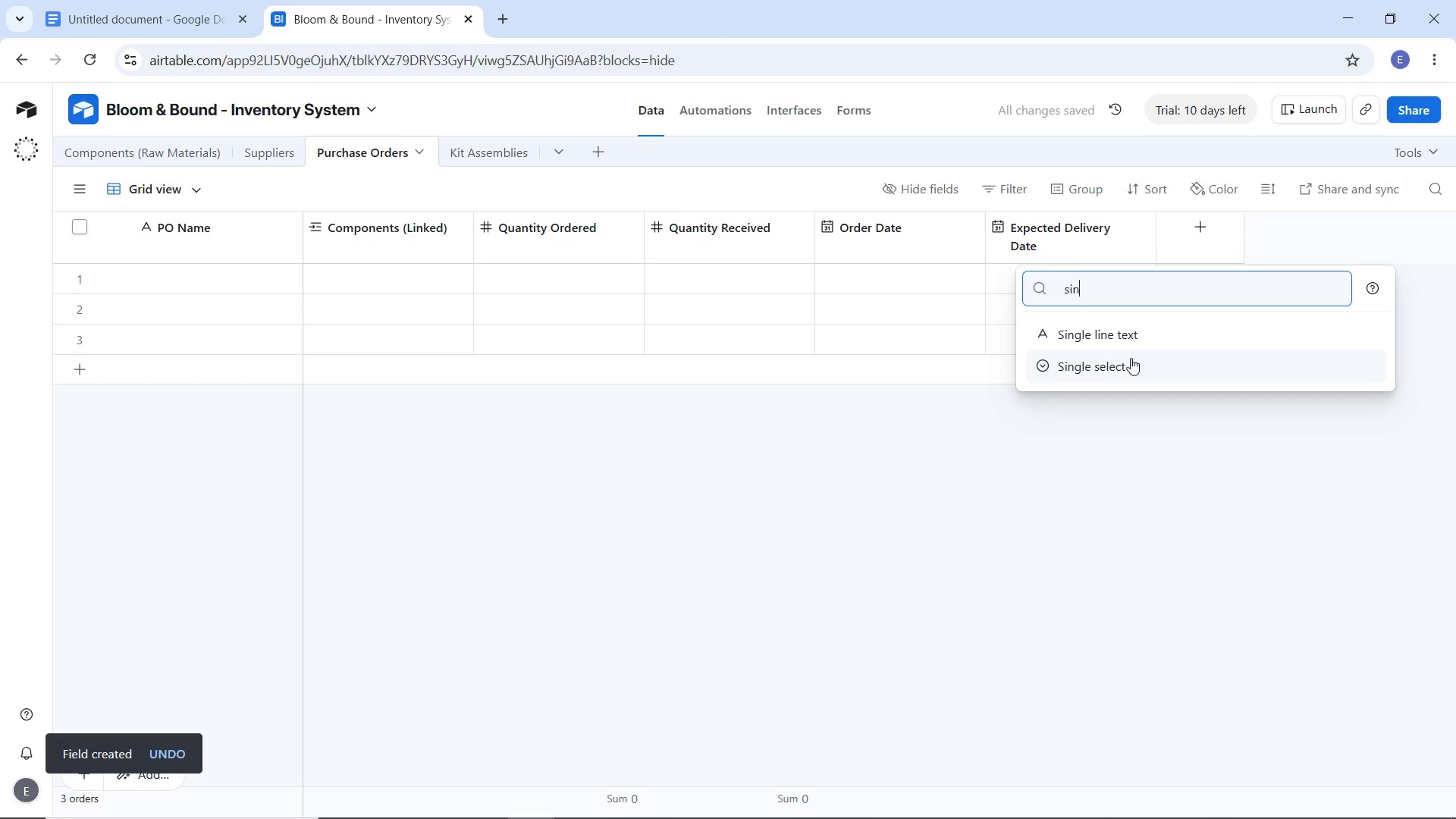 
left_click([1131, 358])
 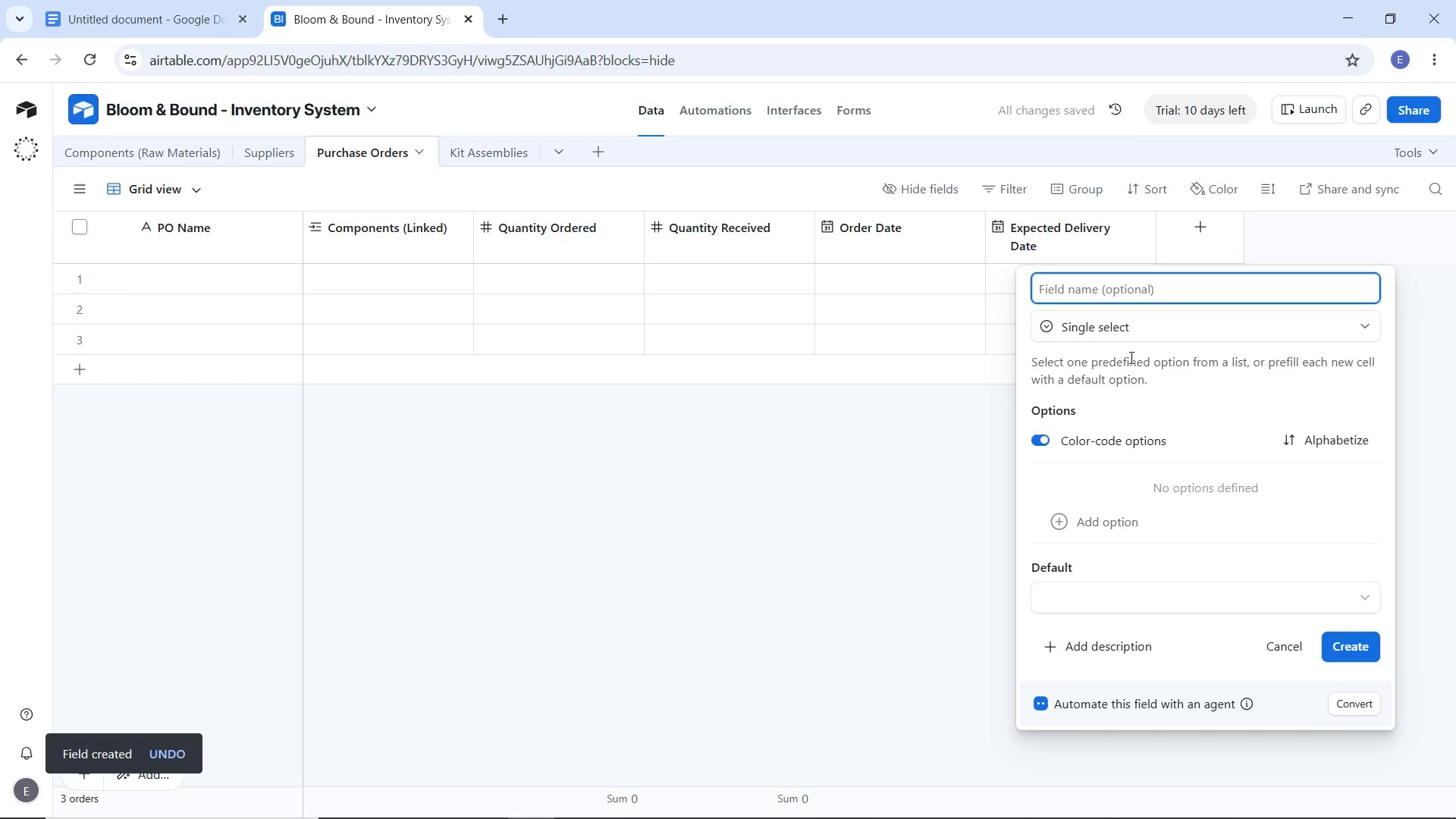 
type(Status)
 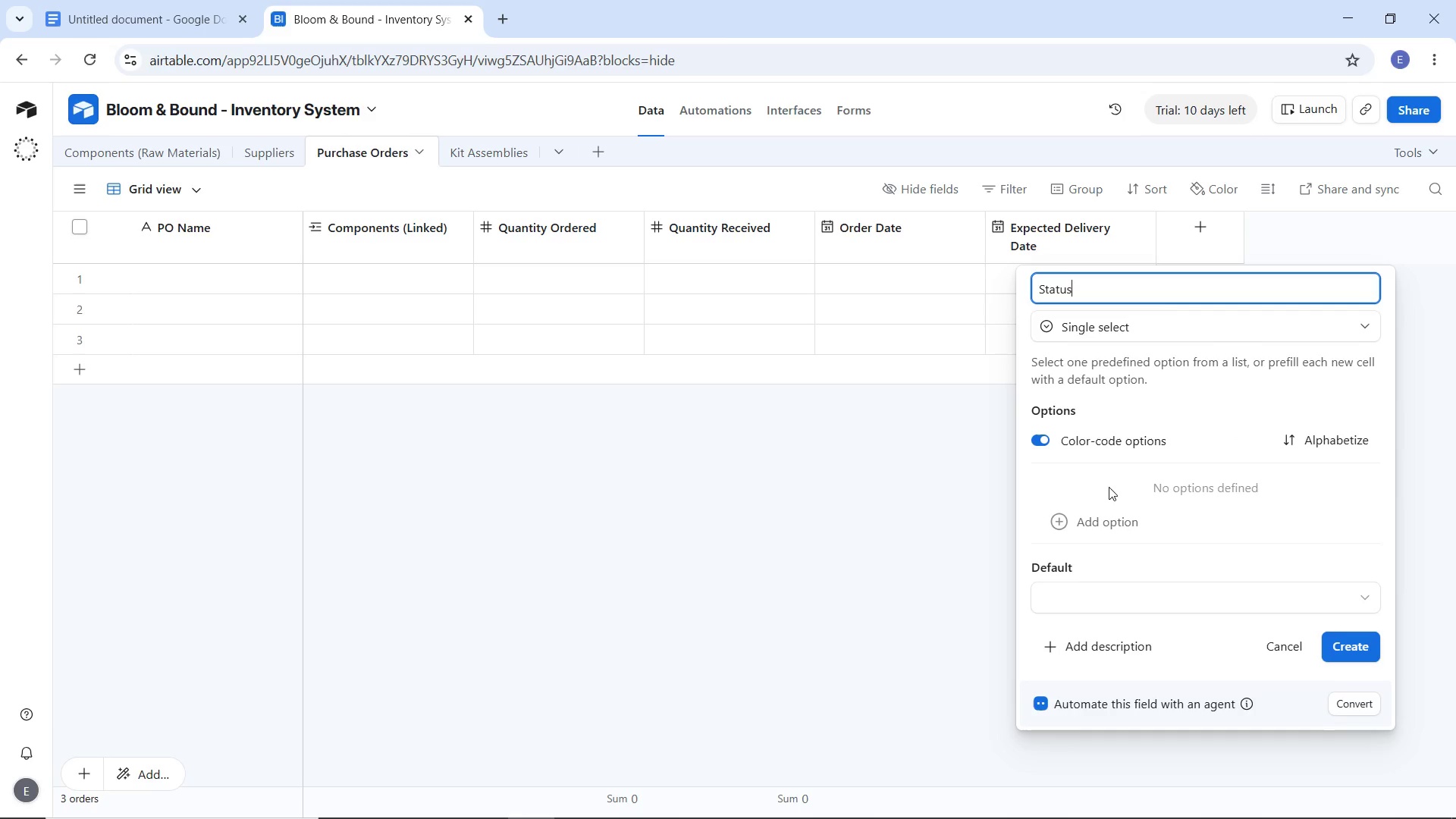 
left_click([1080, 523])
 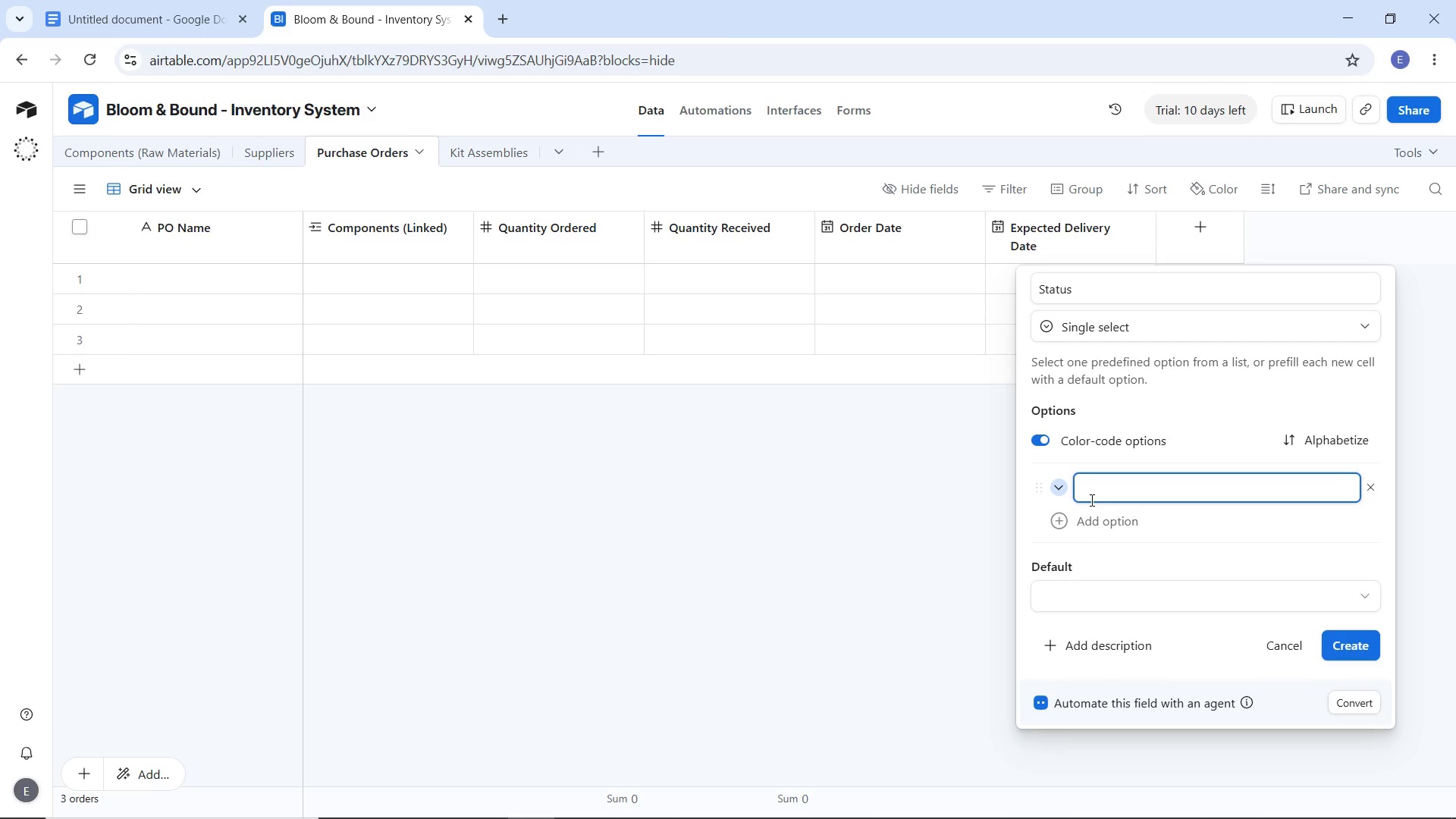 
type(Pending)
 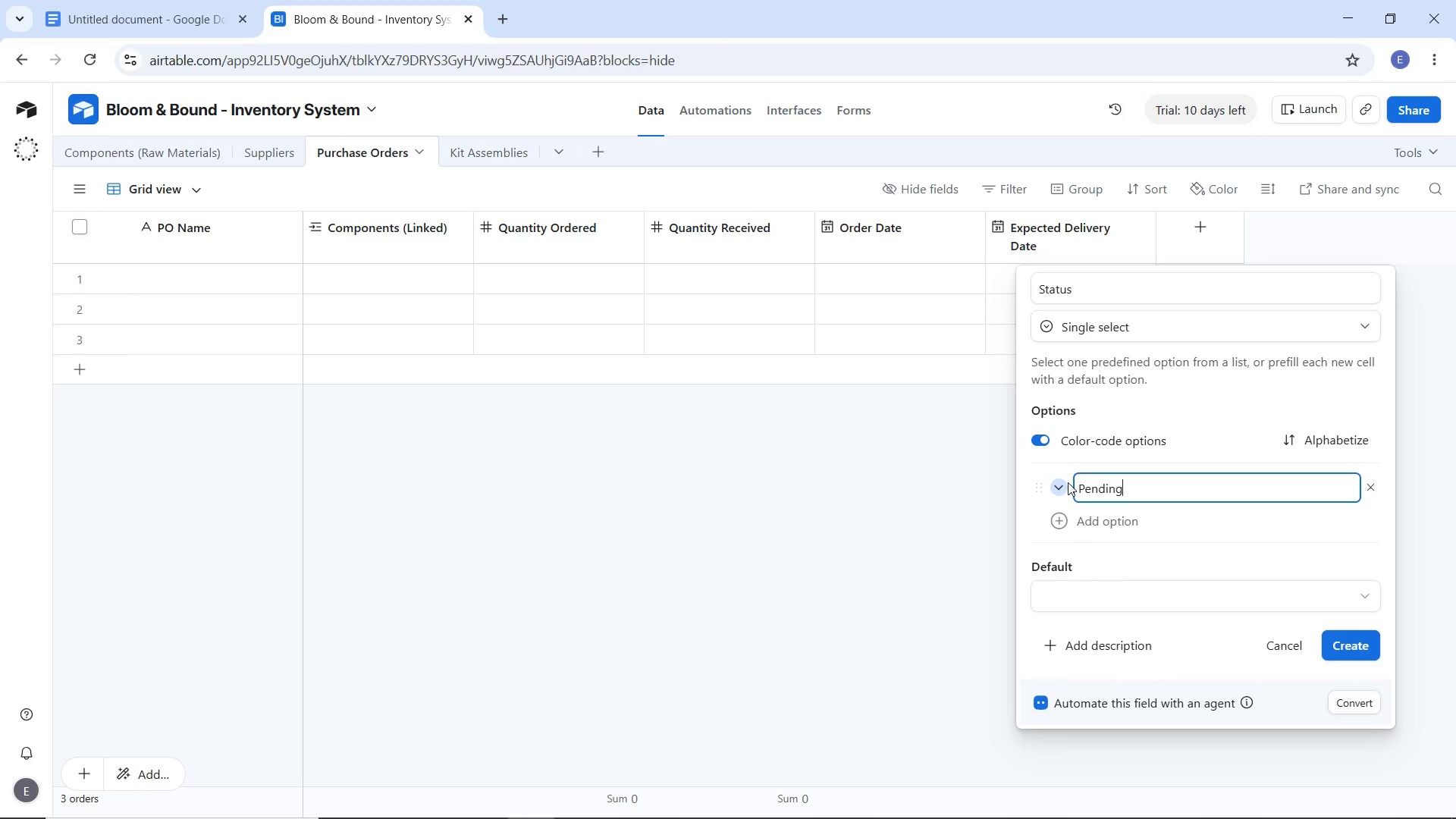 
left_click([1068, 482])
 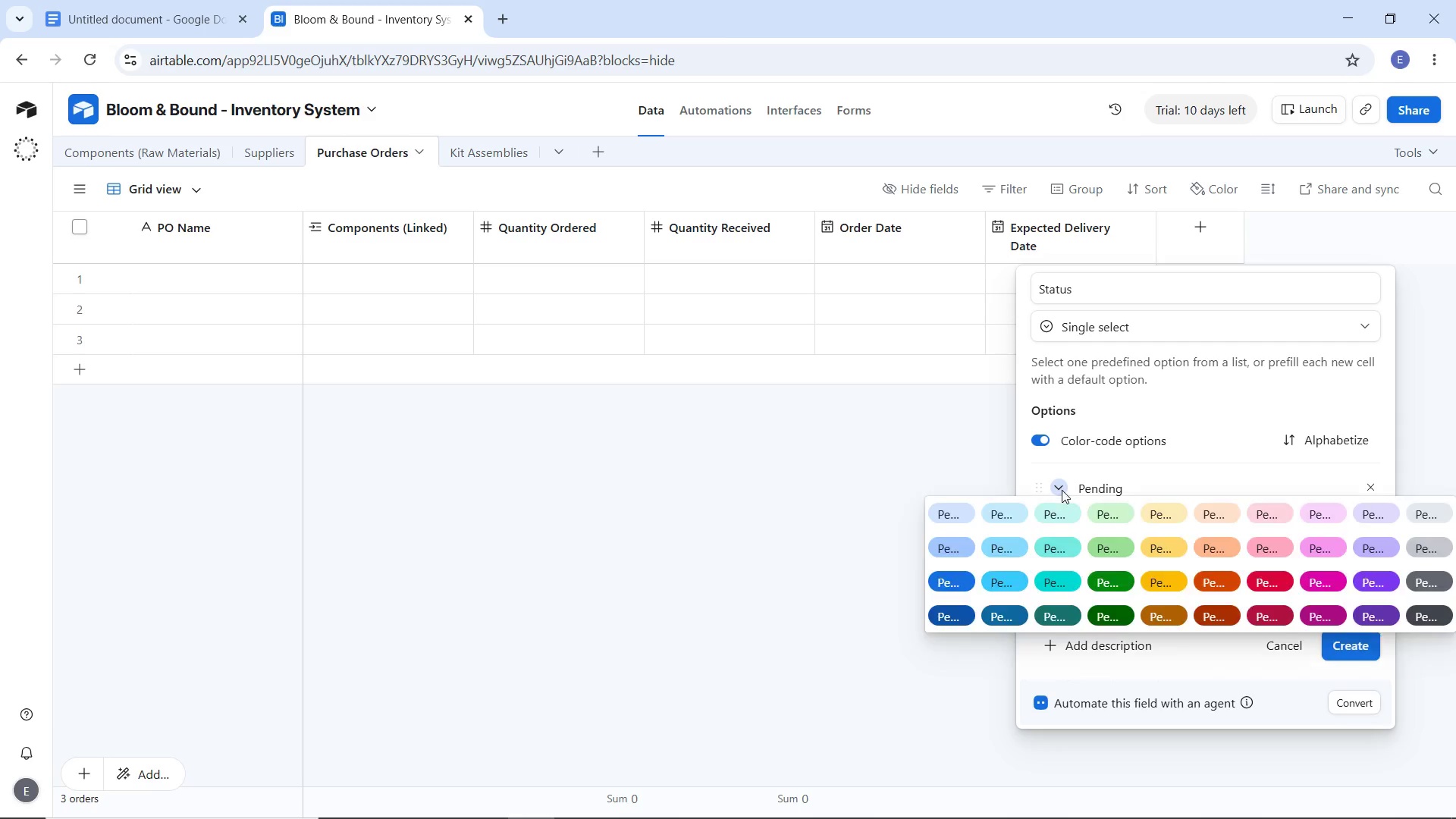 
left_click([1062, 490])
 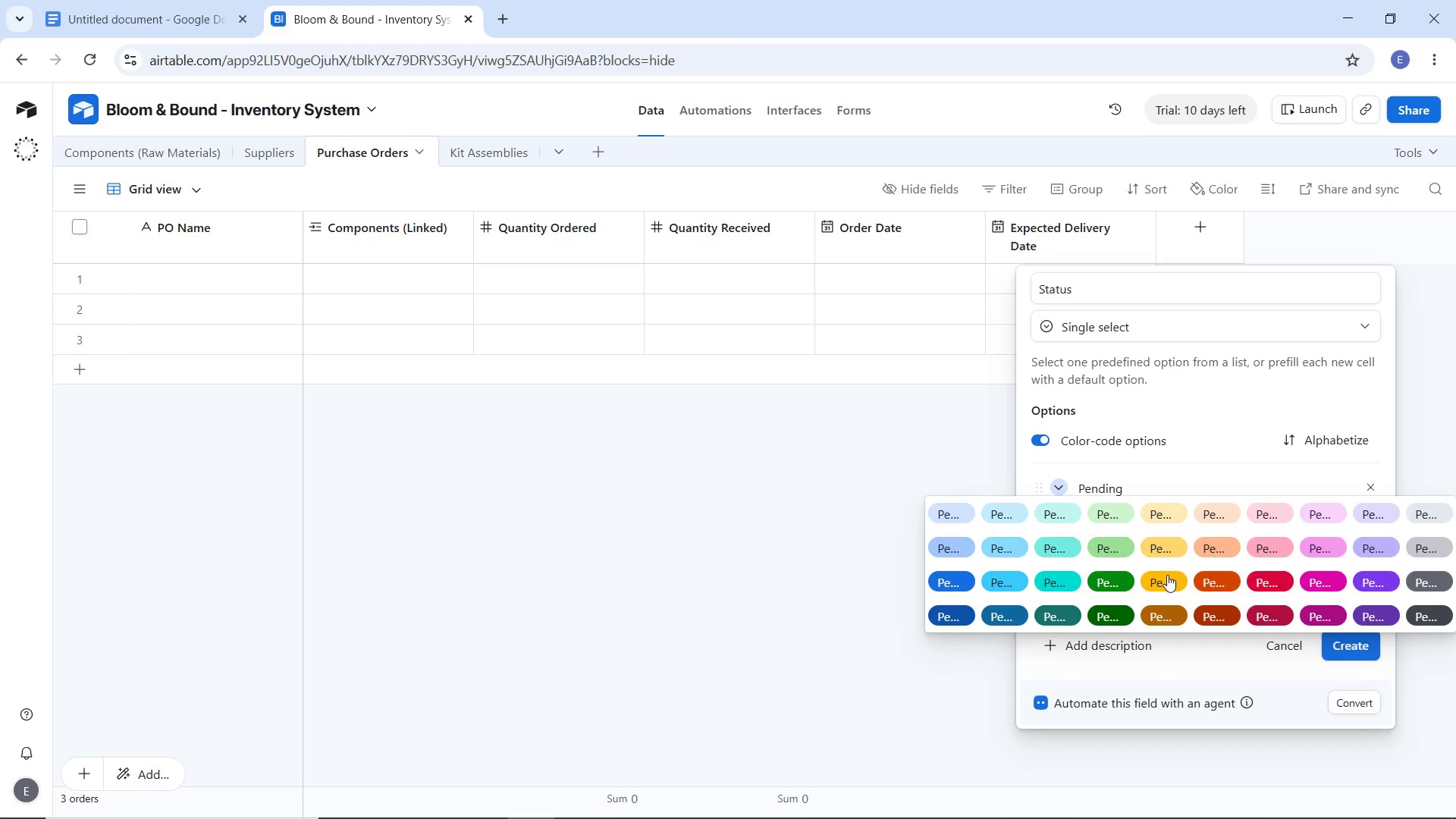 
left_click([1167, 575])
 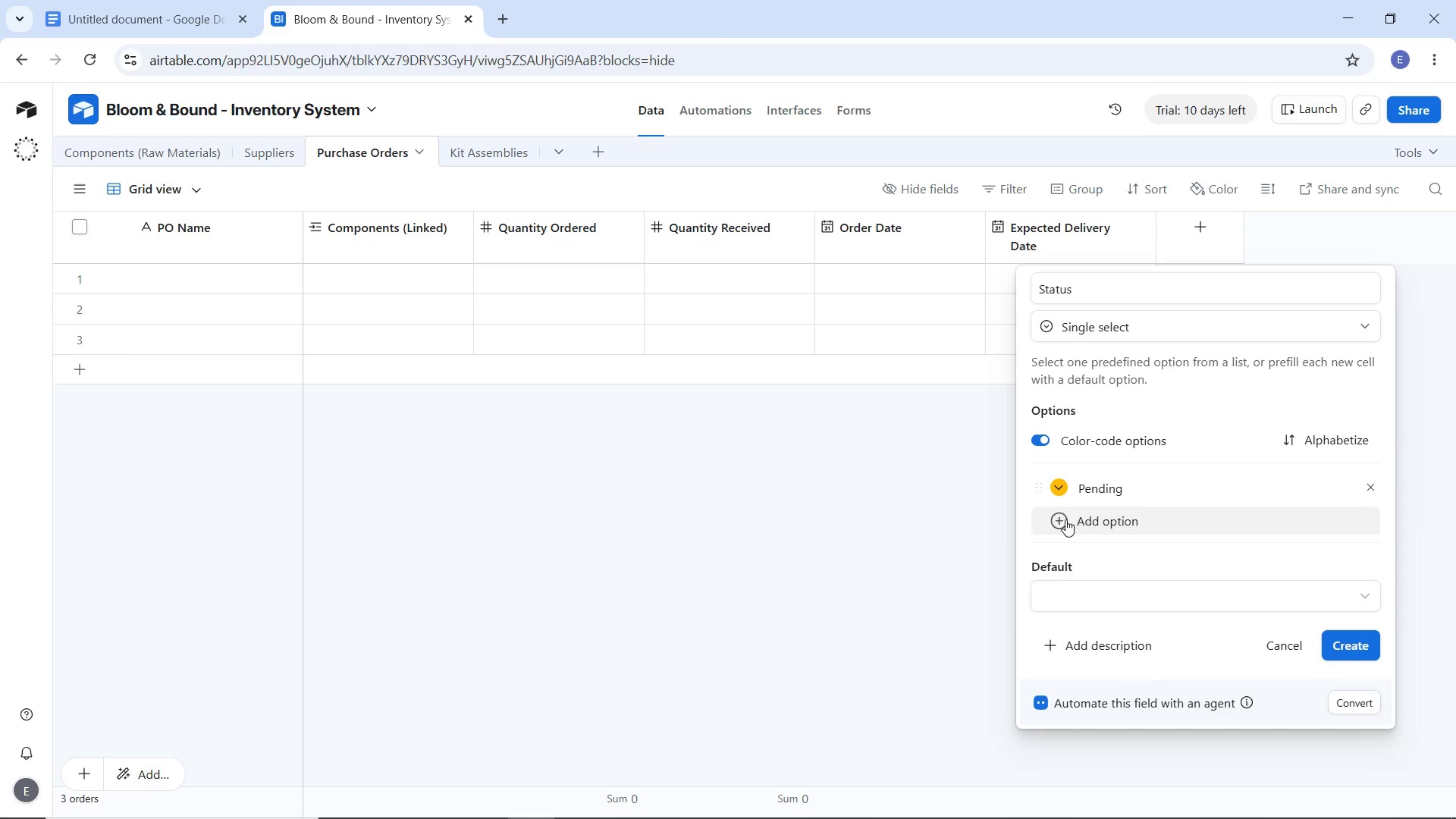 
left_click([1065, 519])
 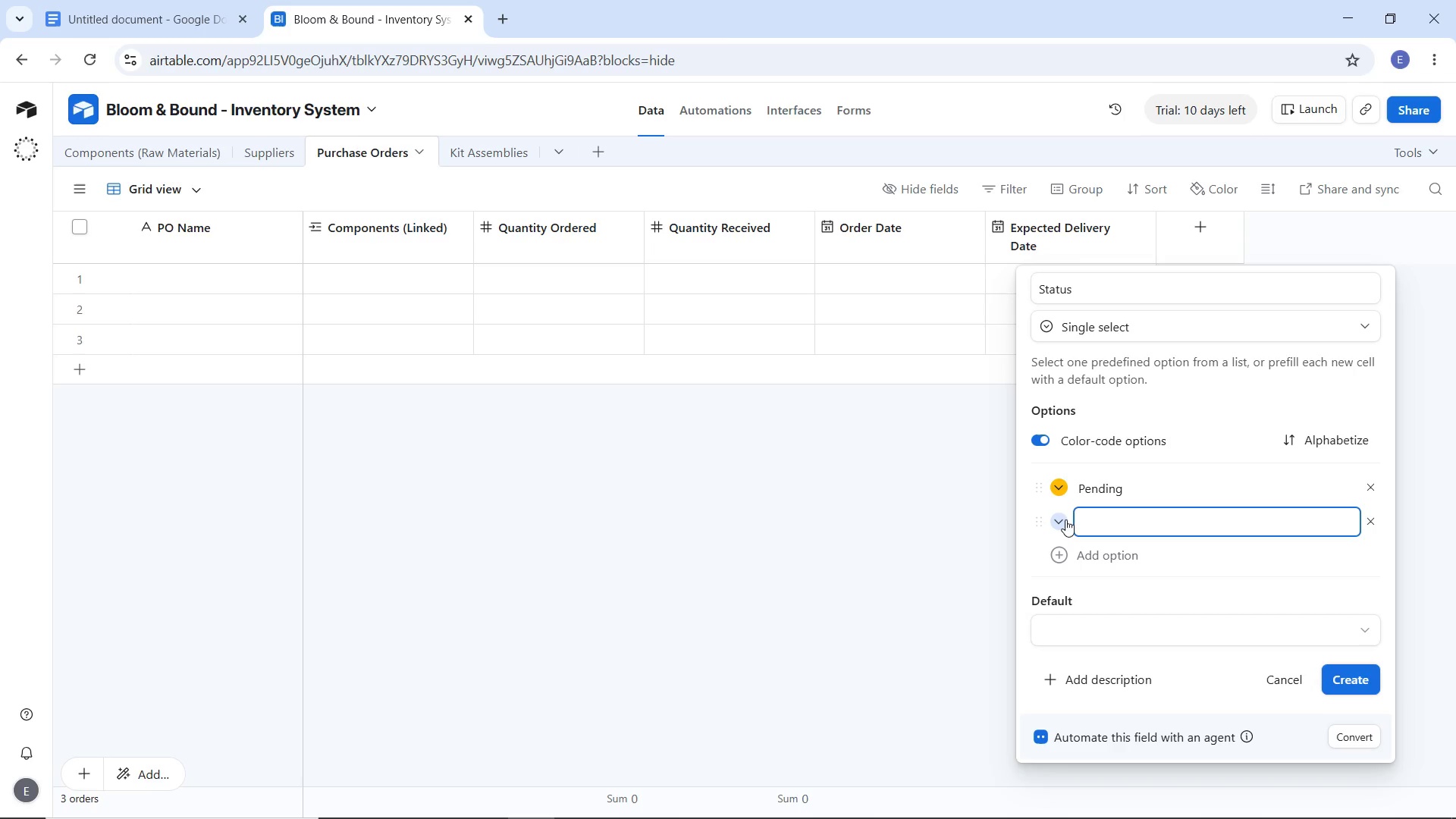 
type(Received)
 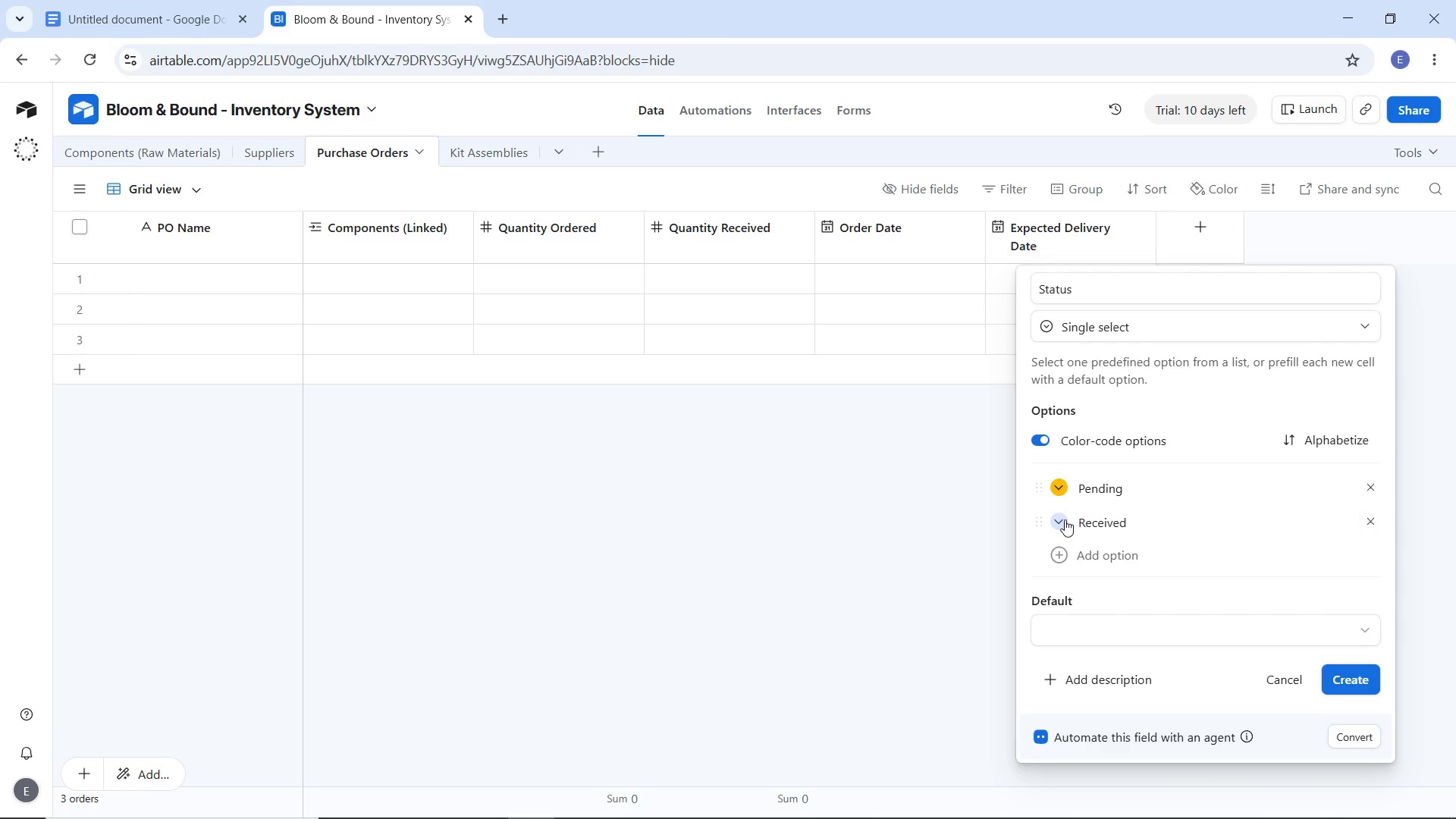 
left_click([1065, 519])
 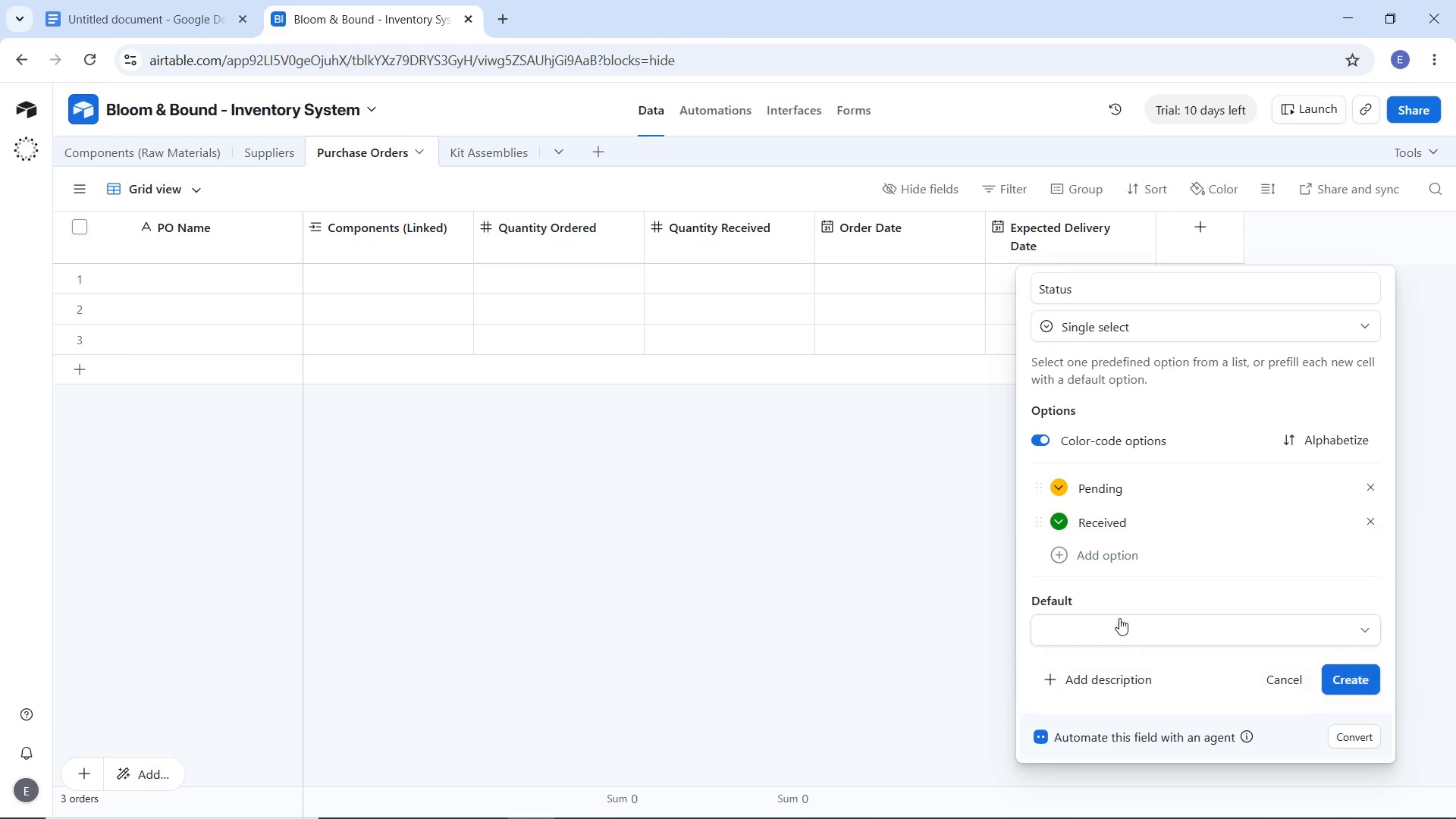 
left_click([1119, 618])
 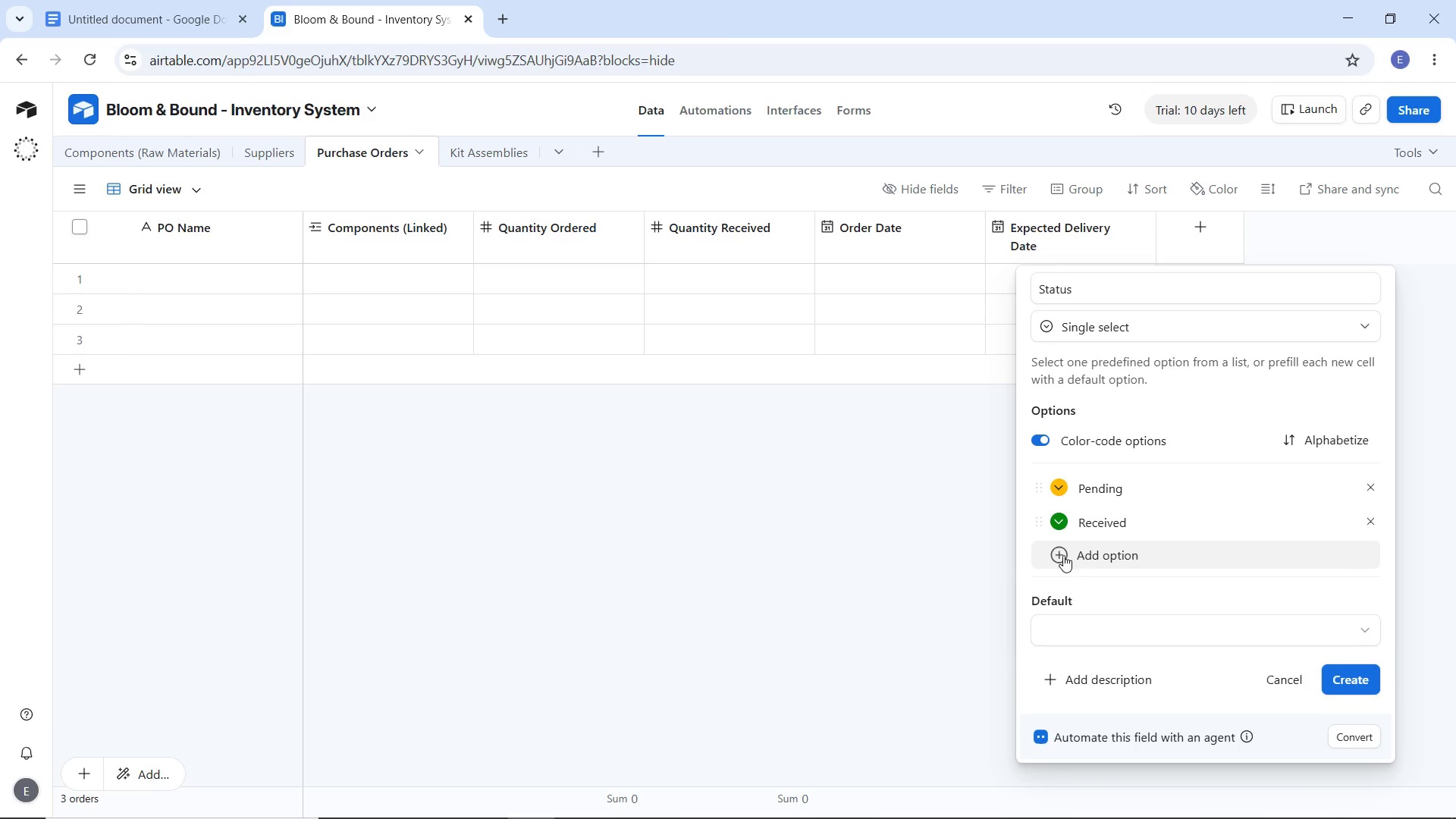 
left_click([1063, 555])
 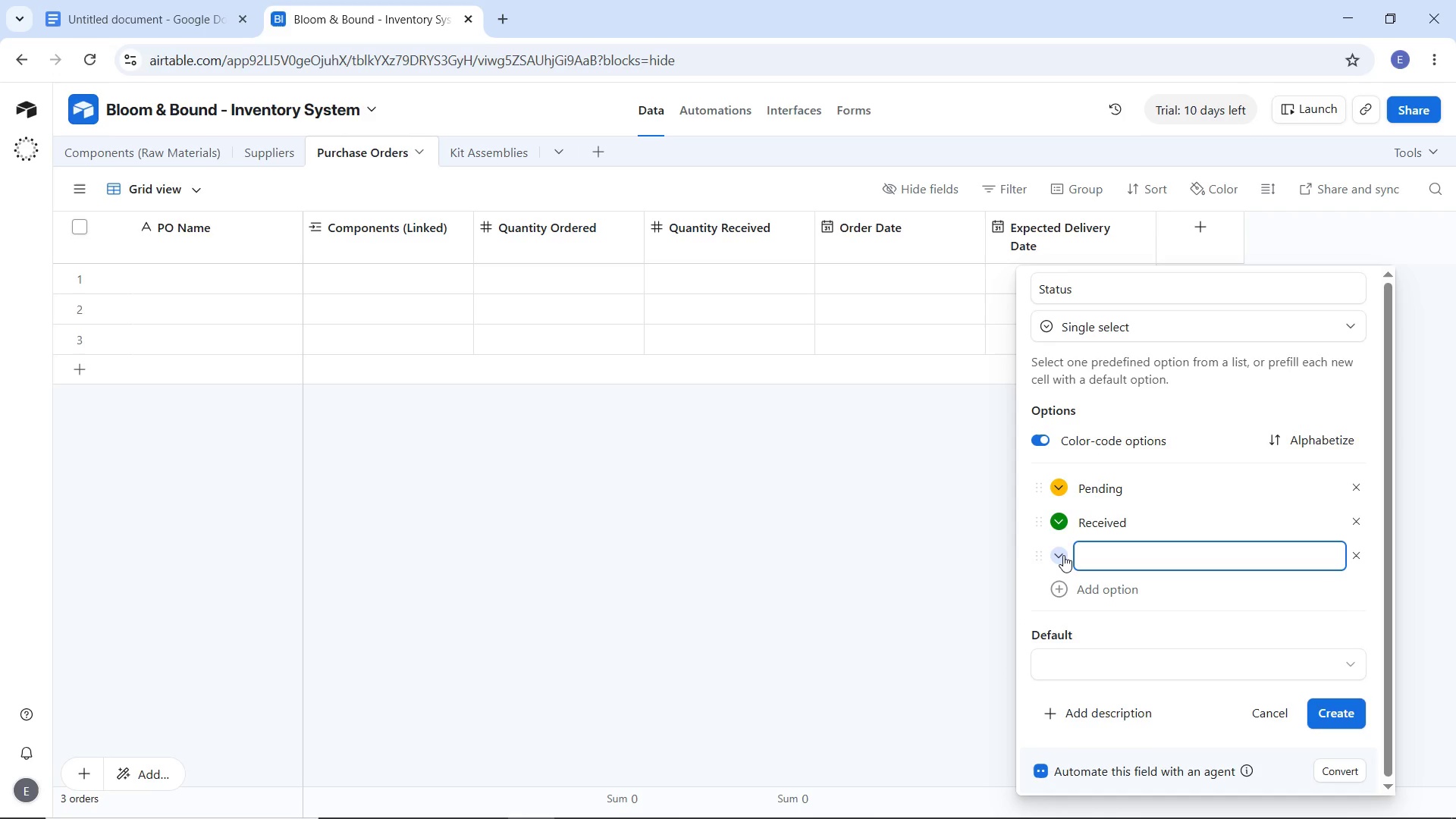 
type(Partial)
 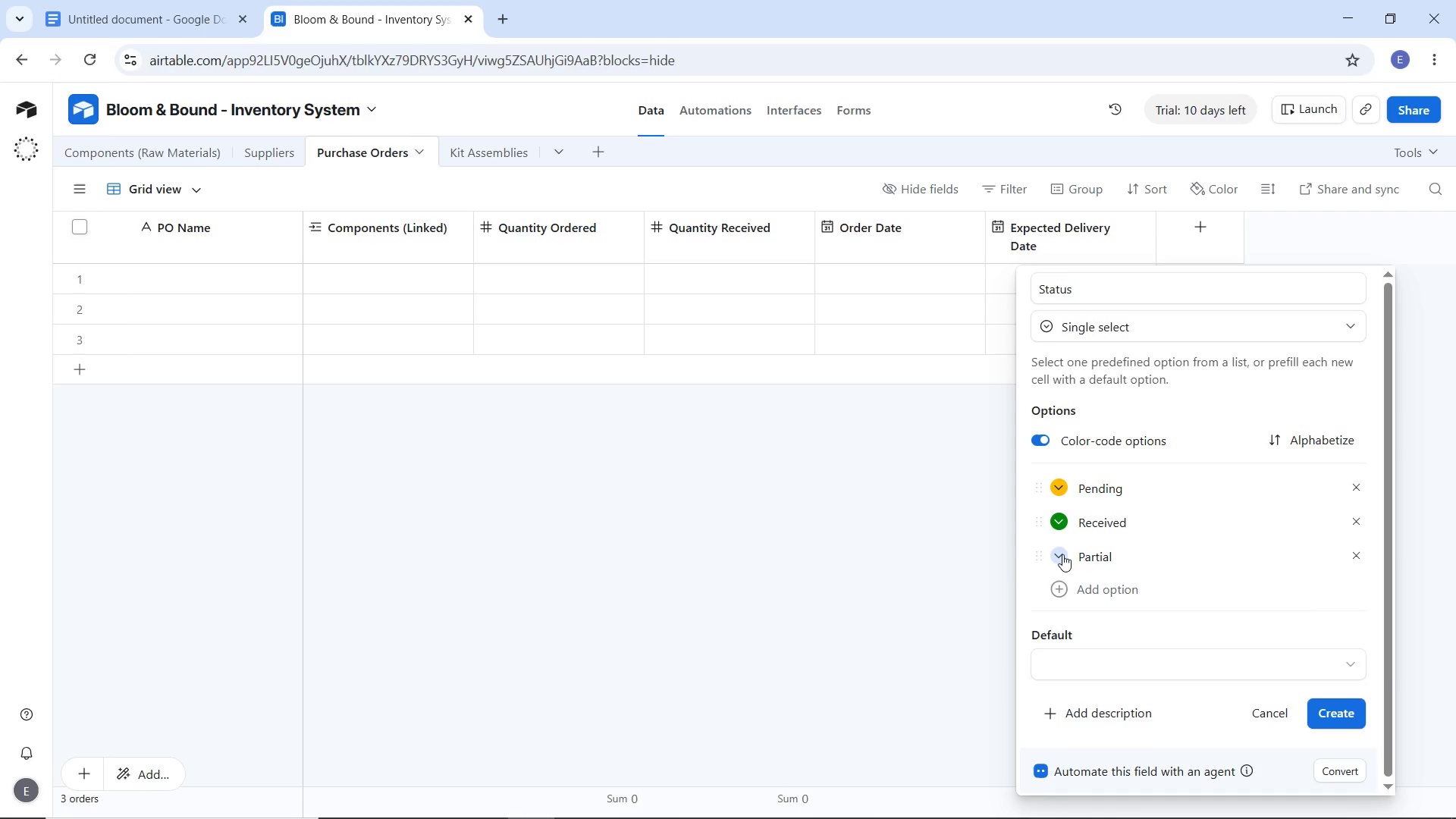 
left_click([1062, 554])
 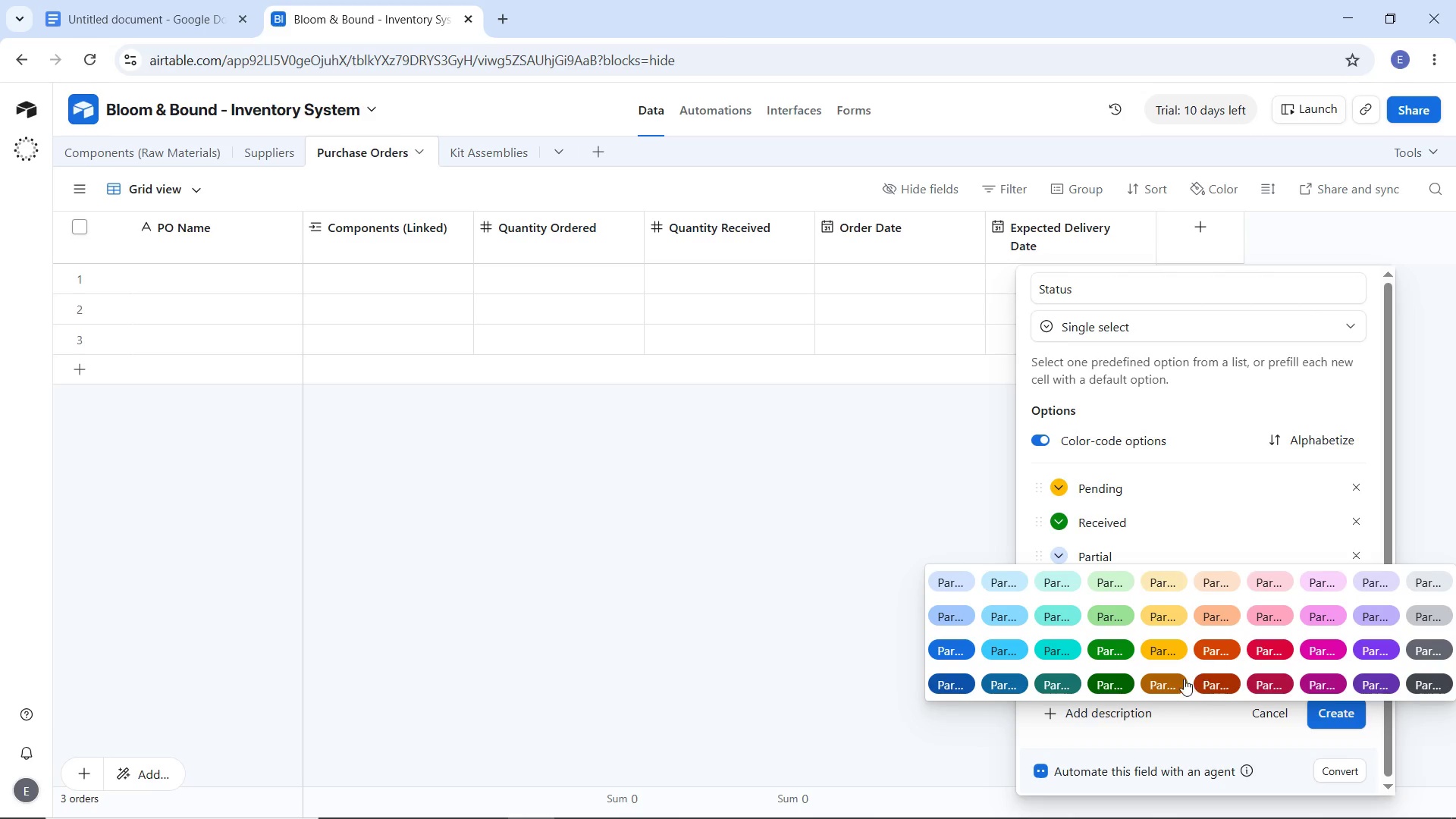 
left_click([1169, 689])
 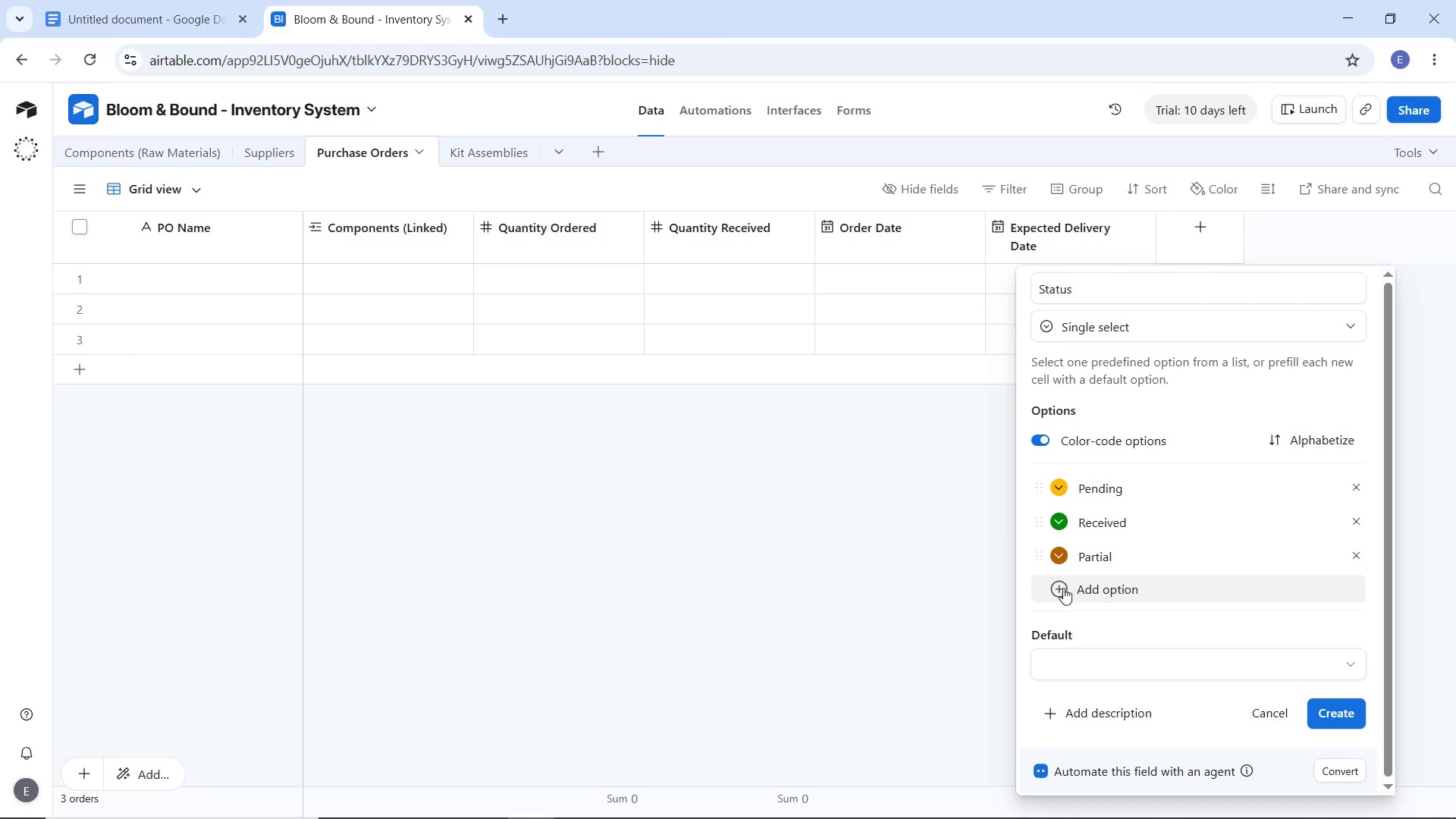 
left_click([1063, 588])
 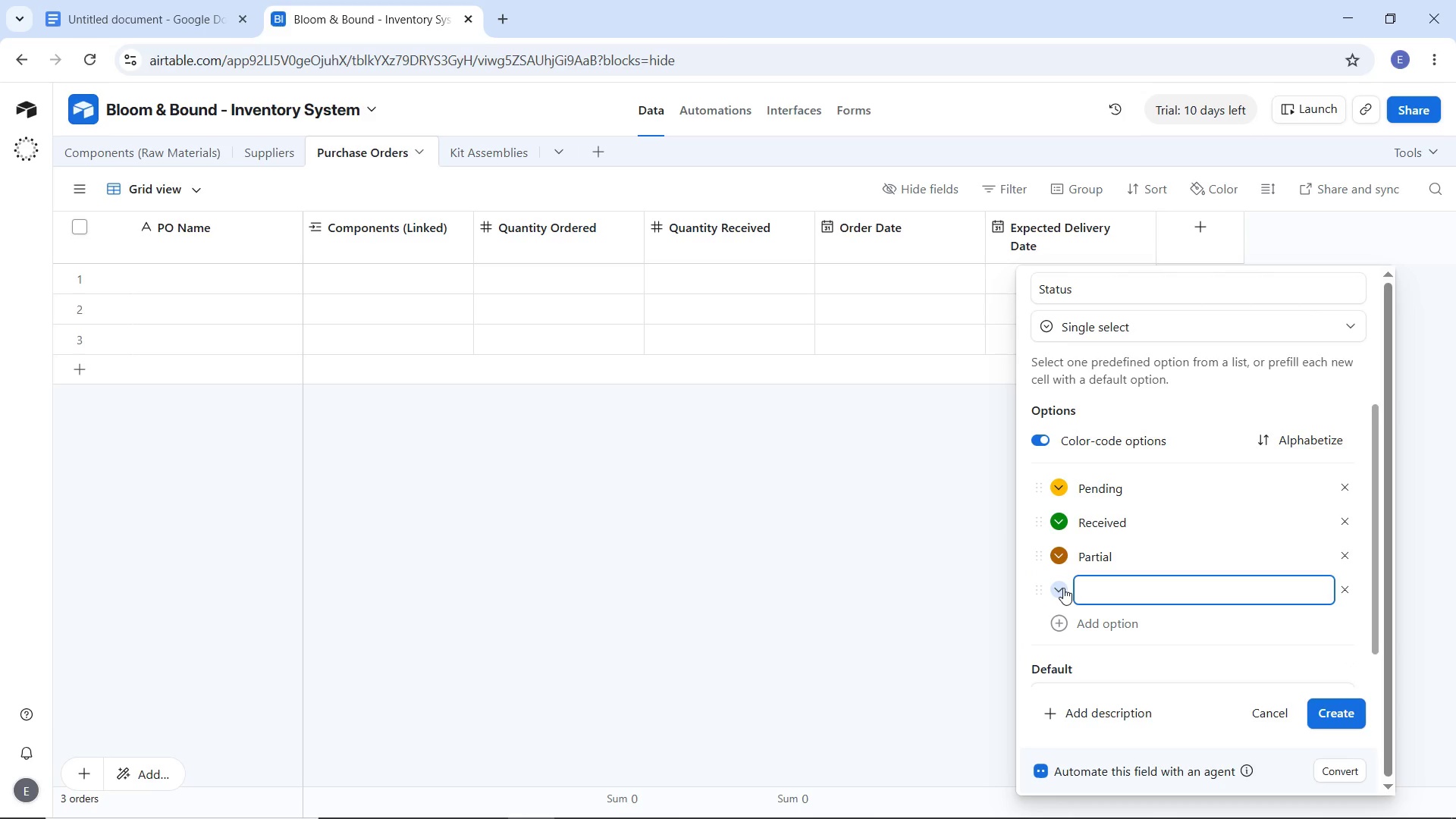 
type(Cancelled)
 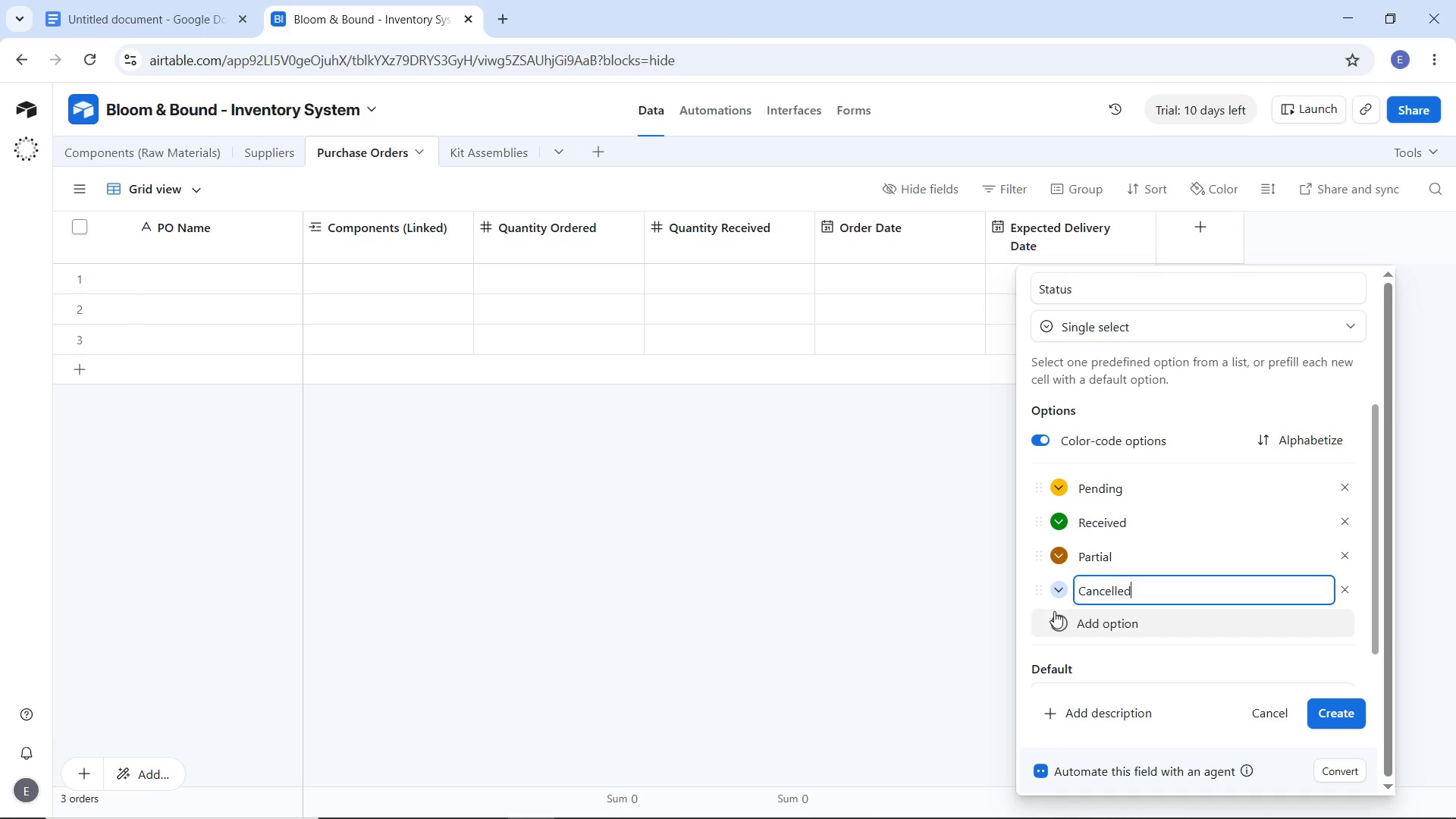 
left_click([1062, 589])
 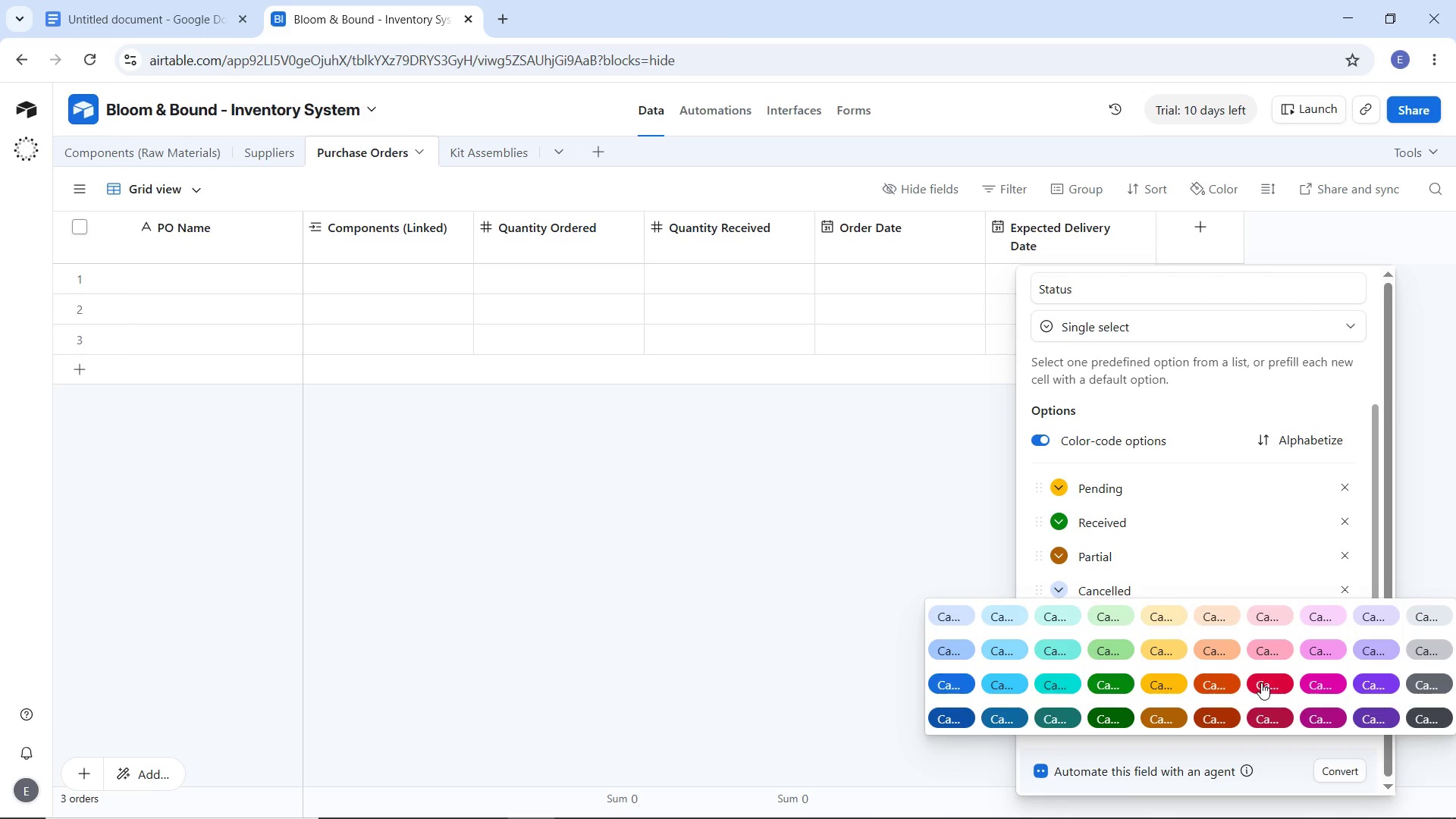 
left_click([1261, 682])
 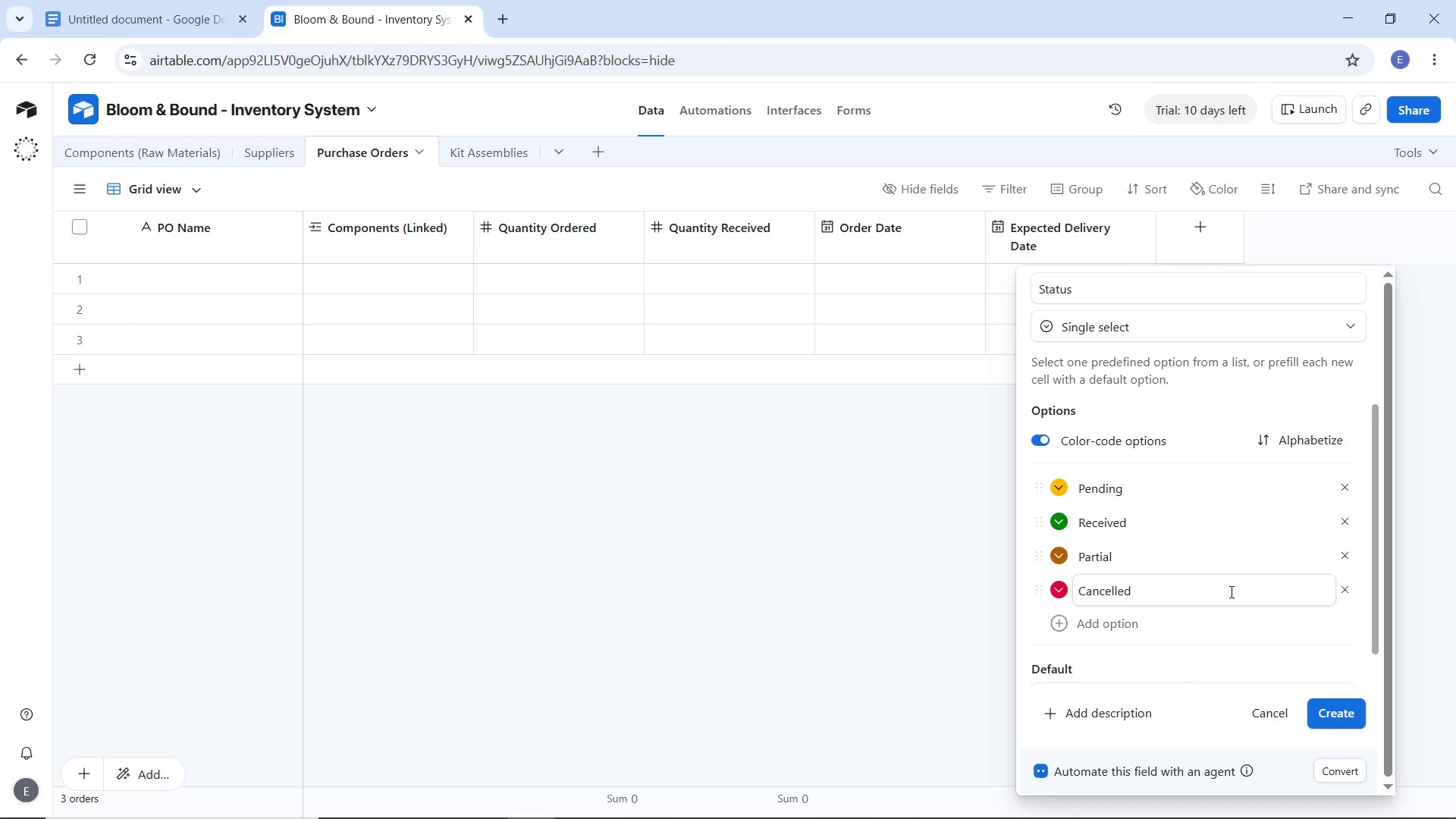 
scroll: coordinate [1310, 695], scroll_direction: down, amount: 2.0
 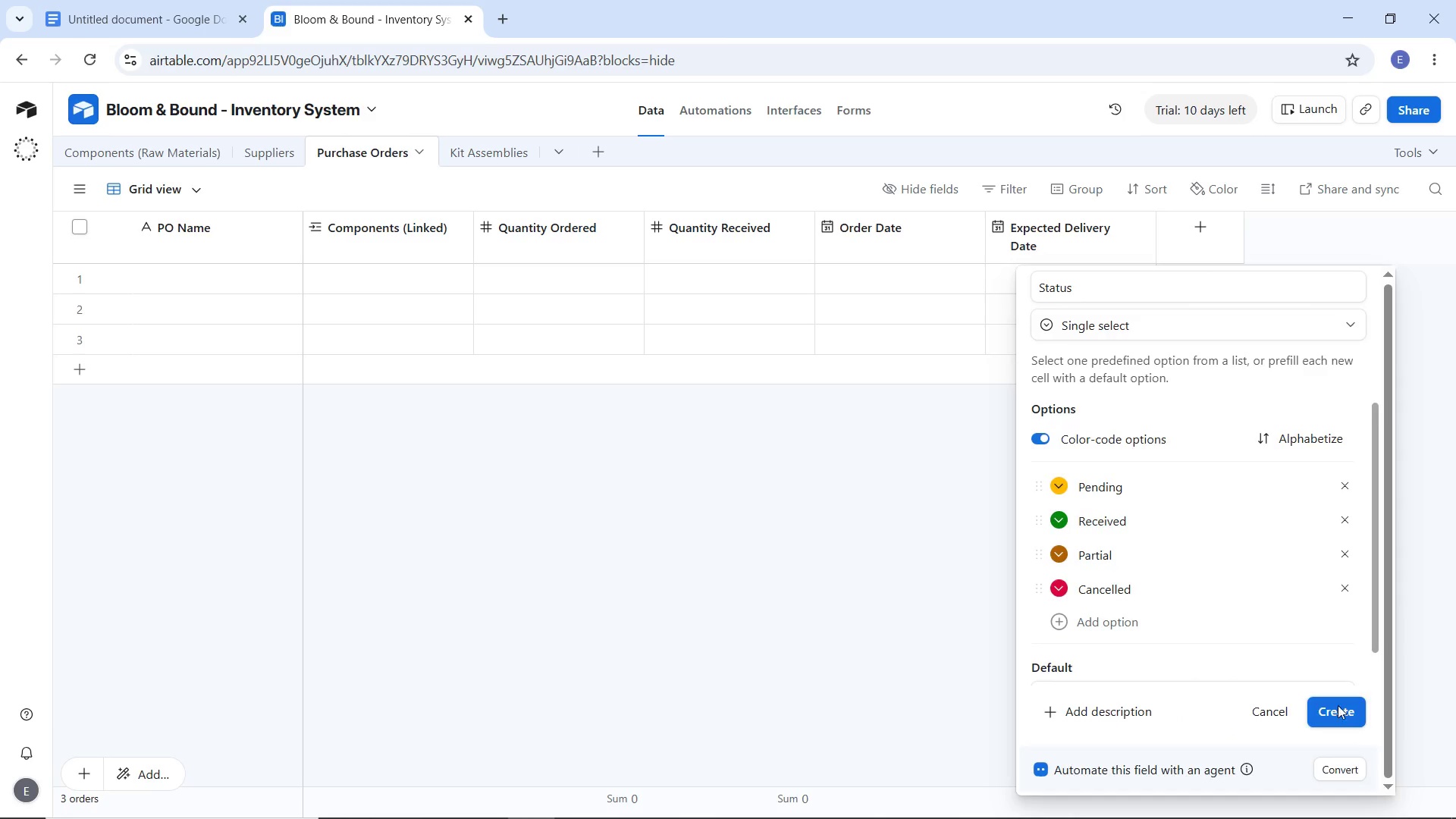 
left_click([1338, 705])
 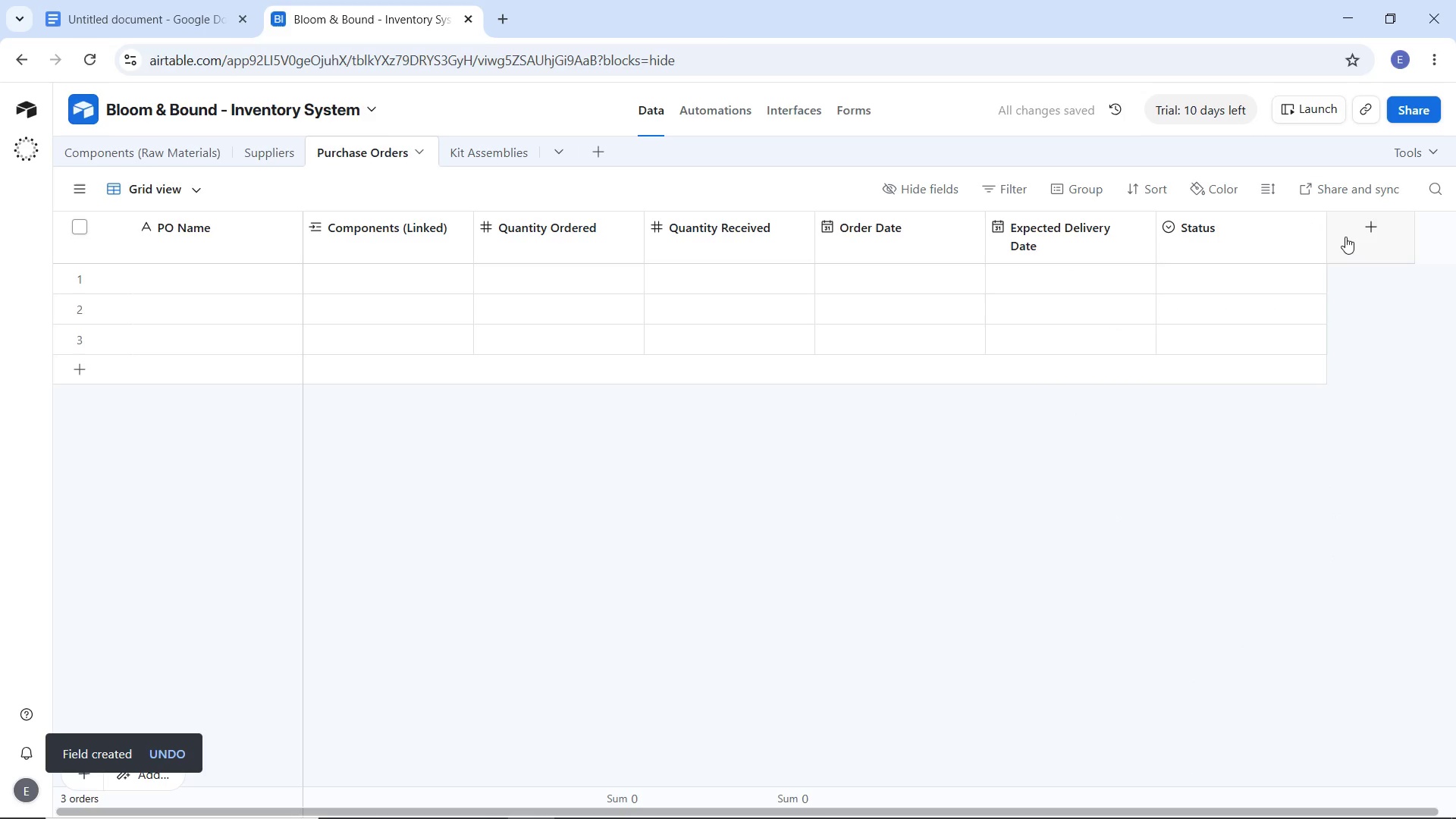 
left_click([1345, 237])
 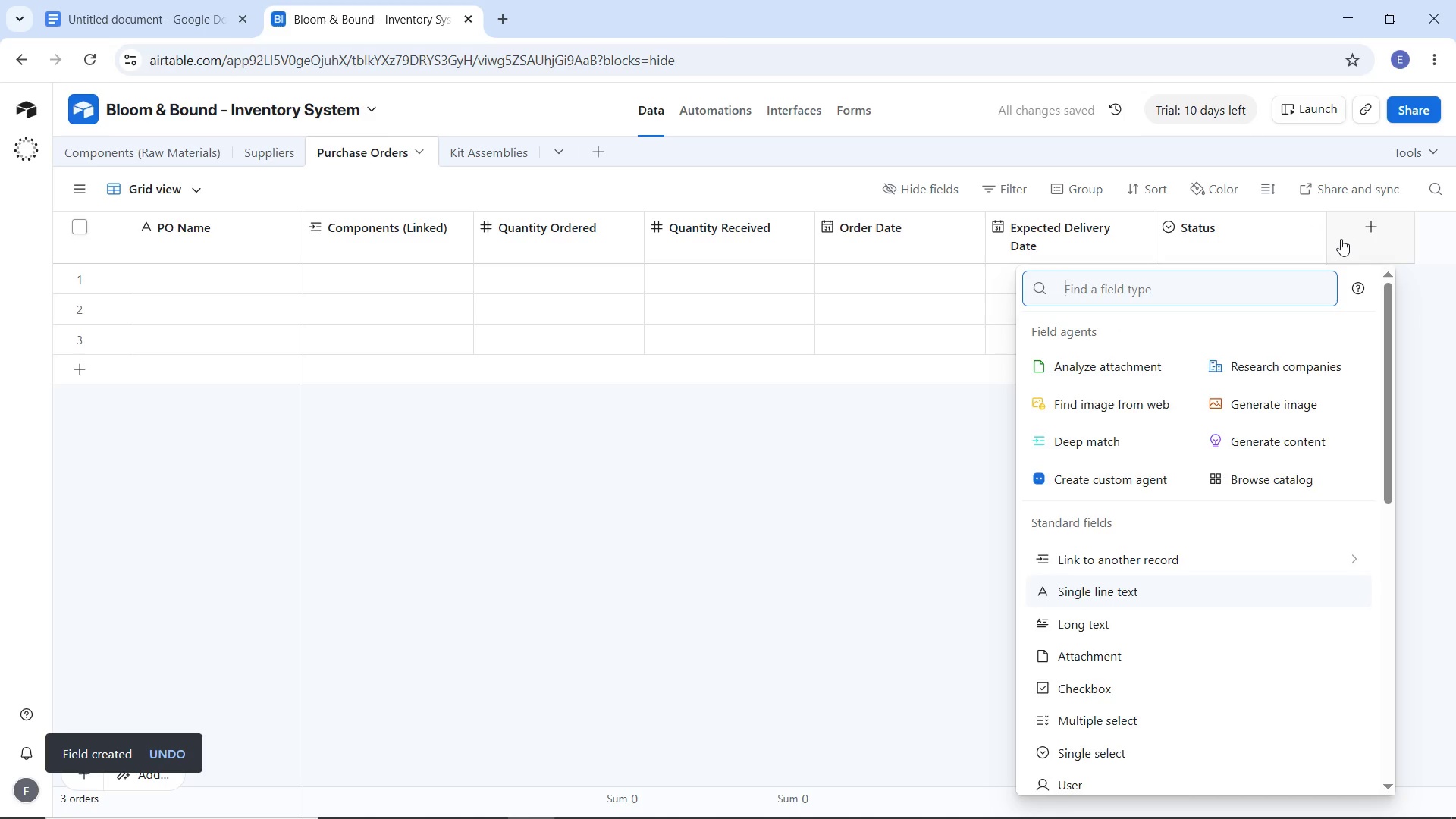 
type(linl)
key(Backspace)
type(k)
 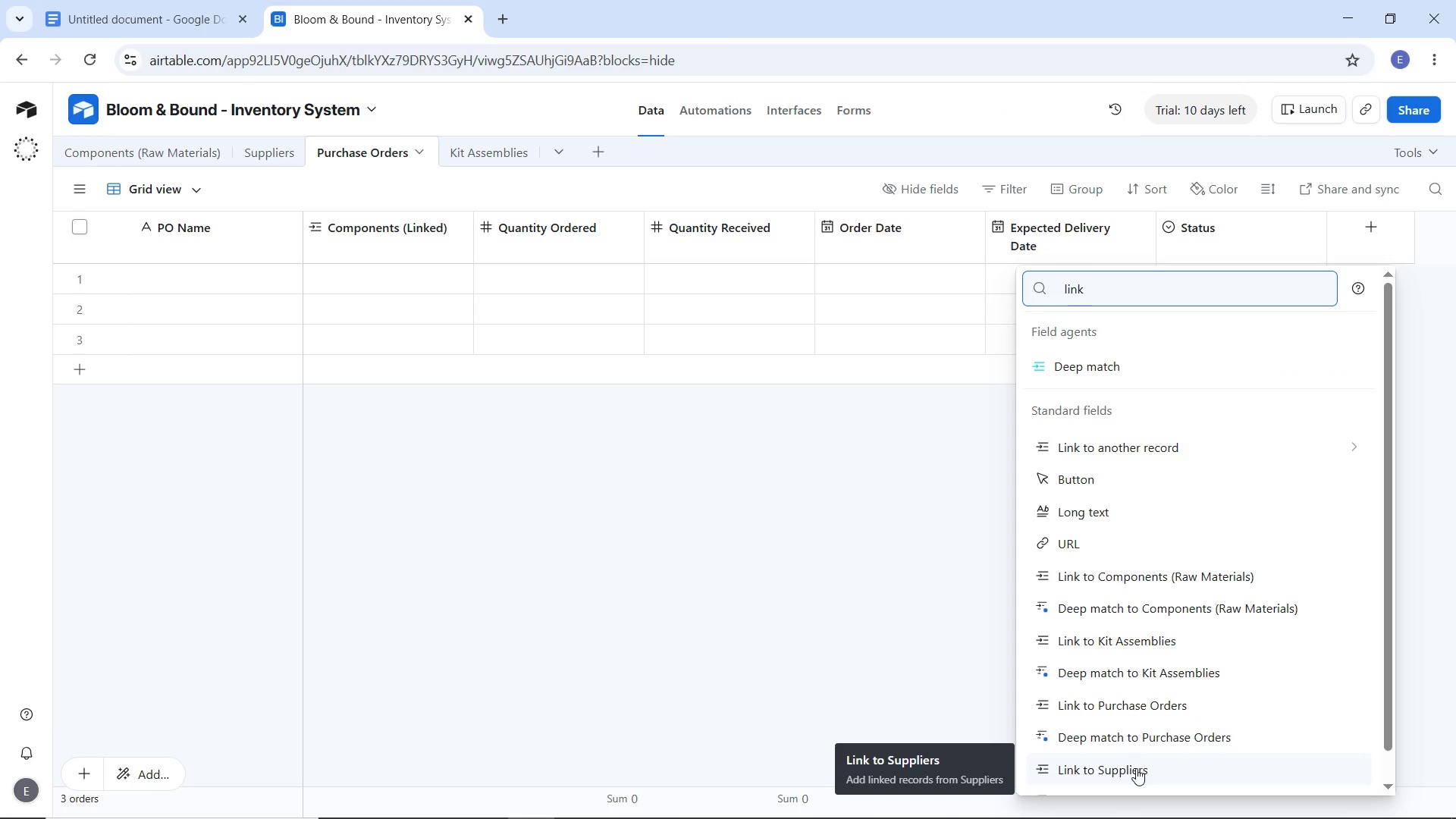 
wait(6.3)
 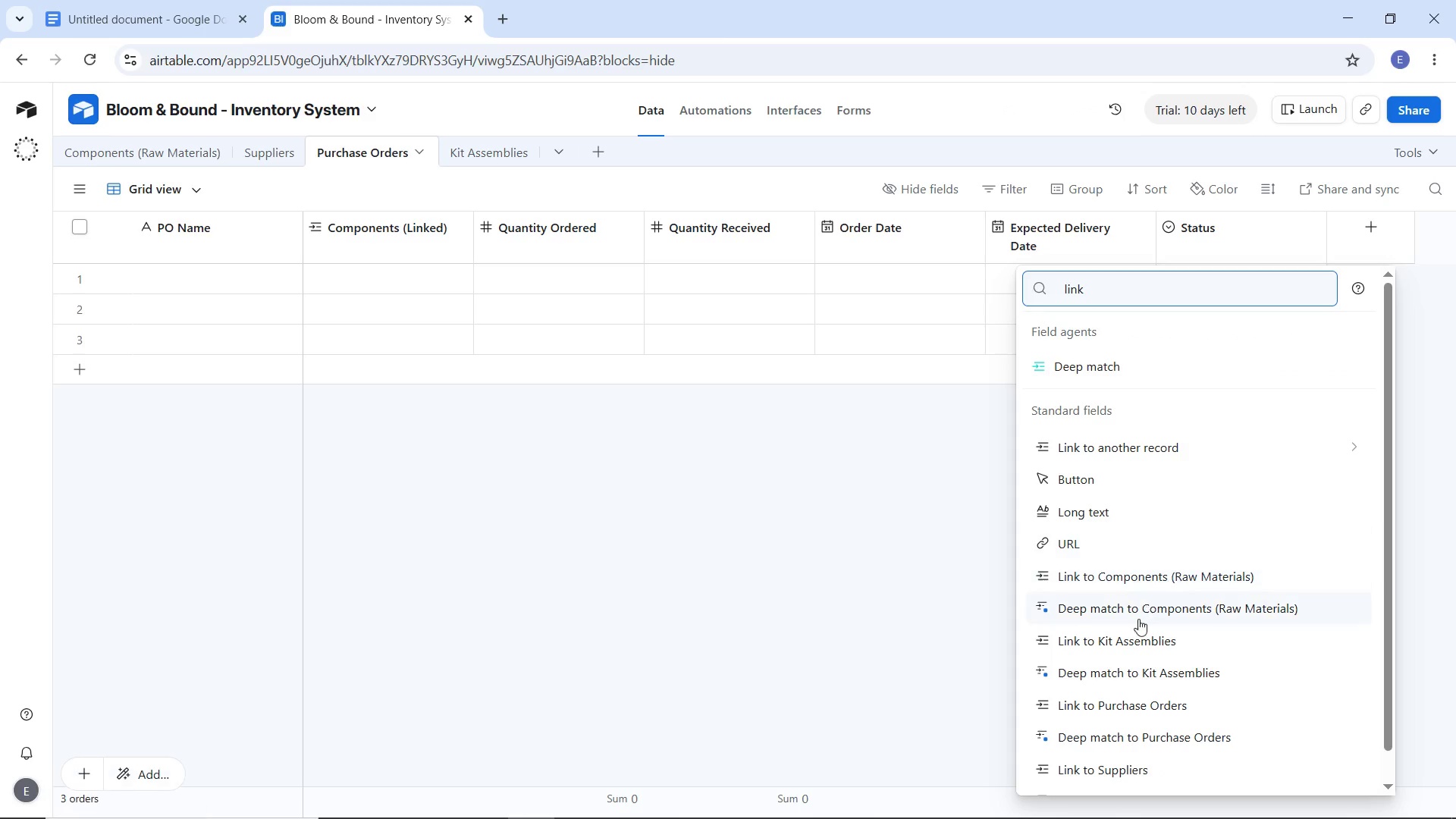 
left_click([1178, 444])
 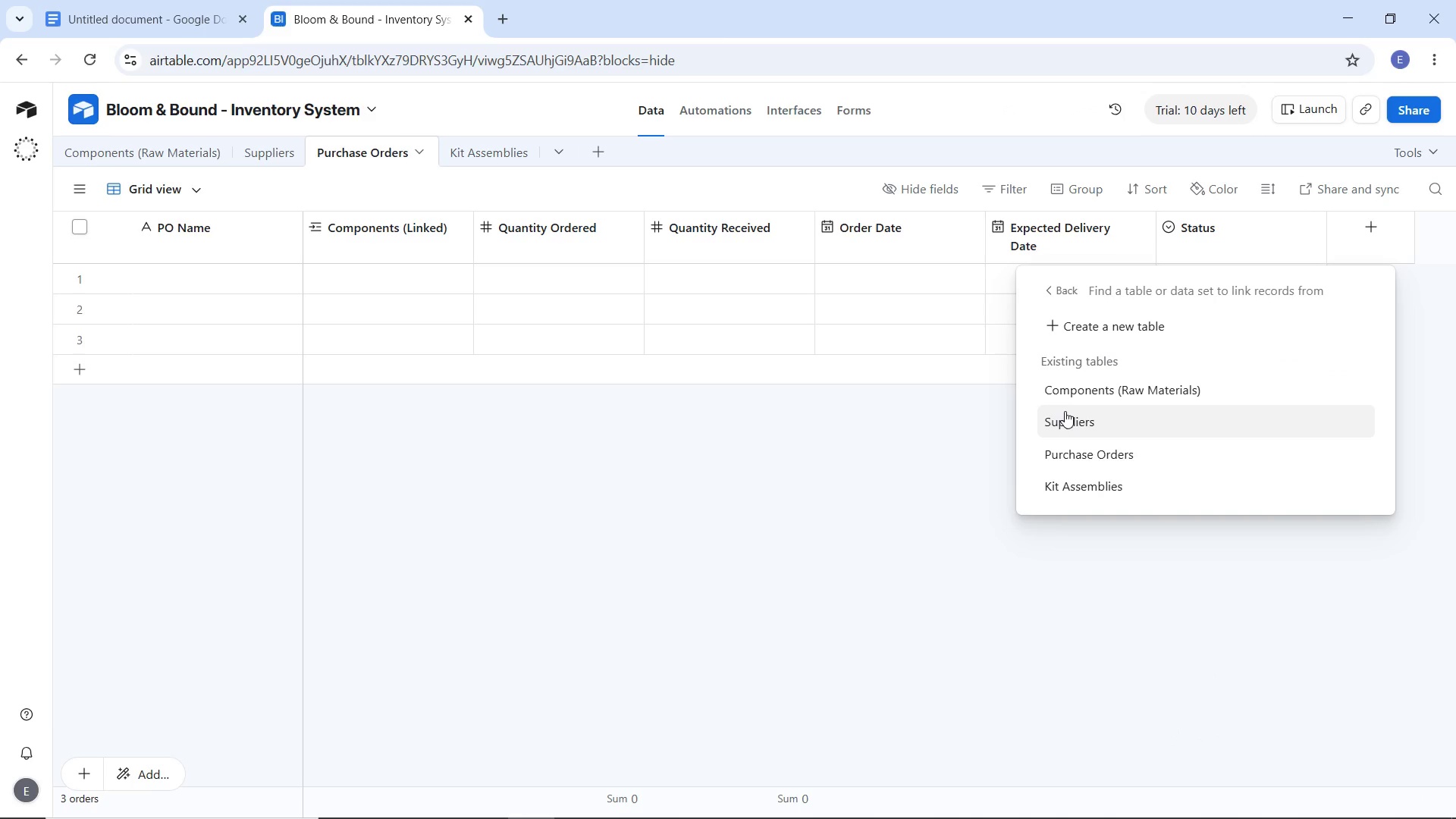 
left_click([1065, 411])
 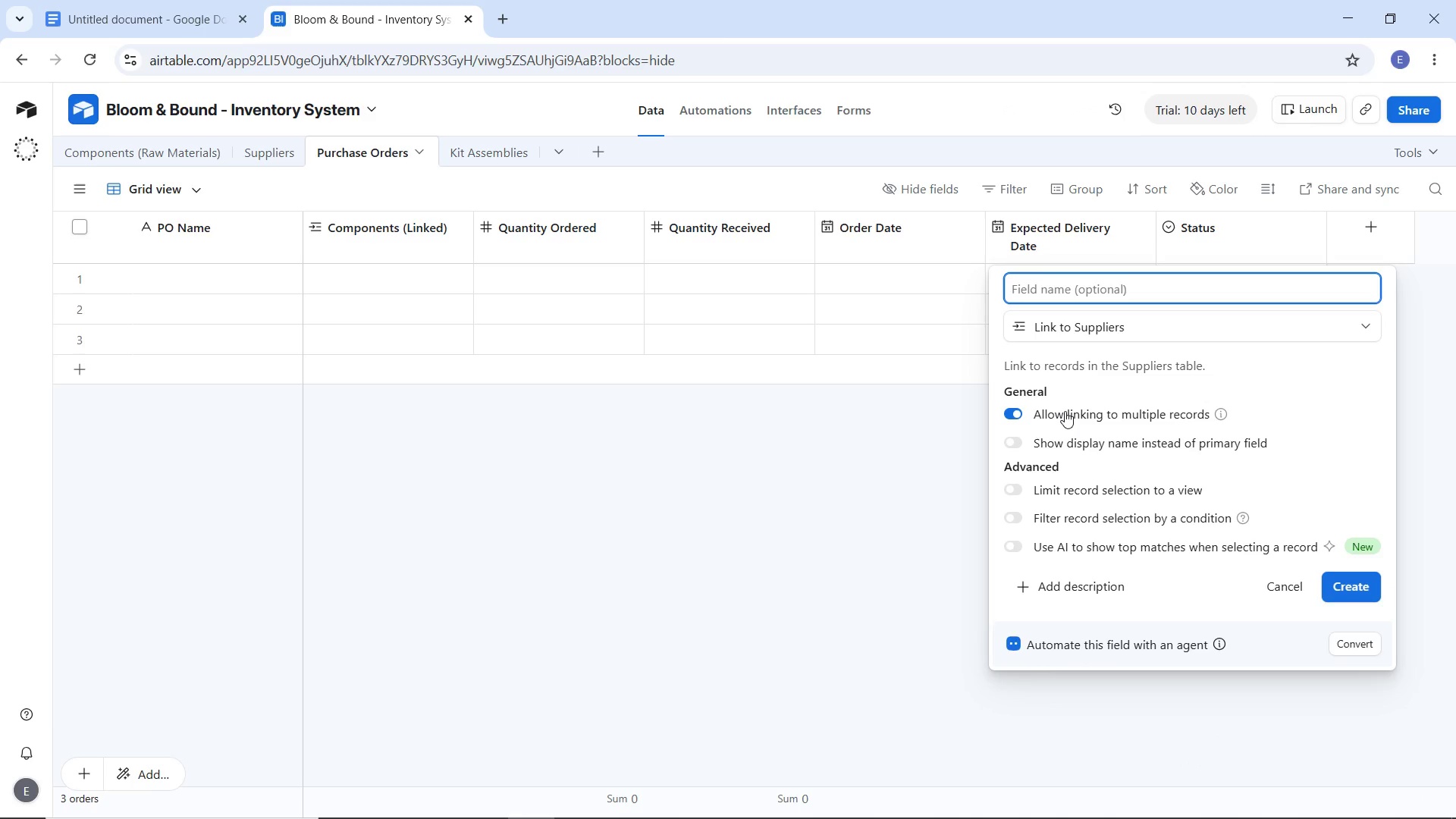 
type(Supplier (Linked))
 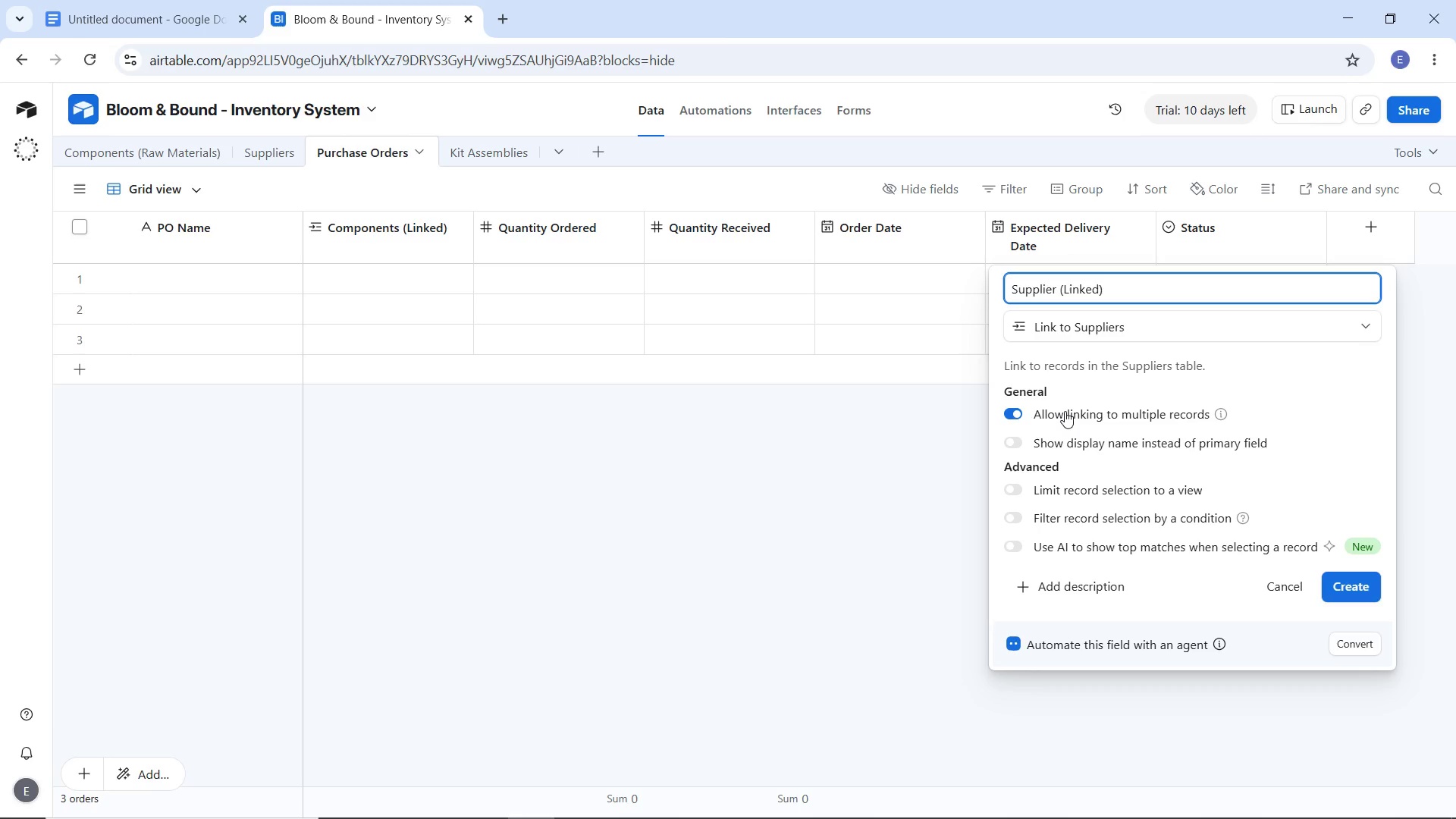 
key(Enter)
 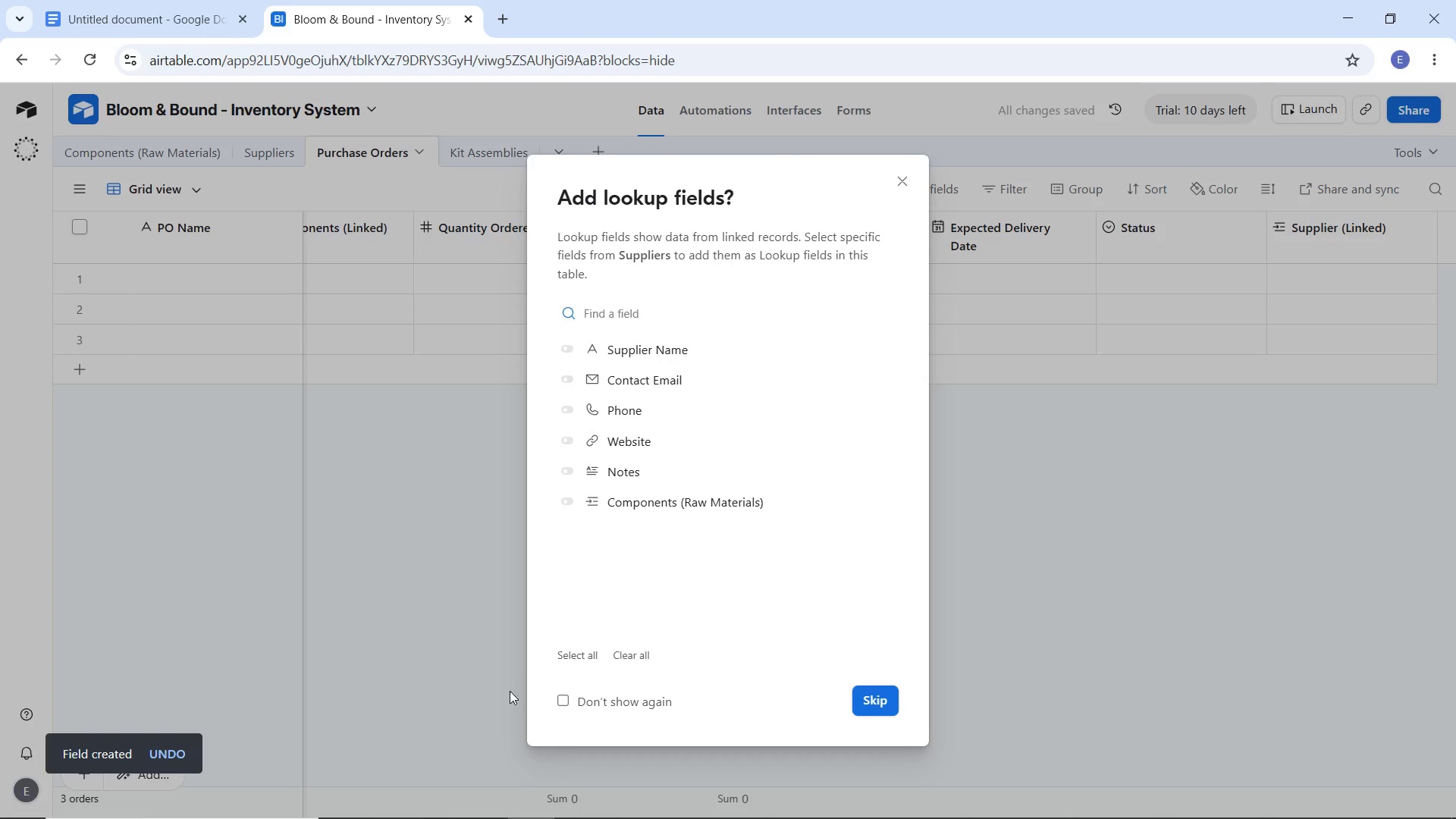 
left_click([558, 703])
 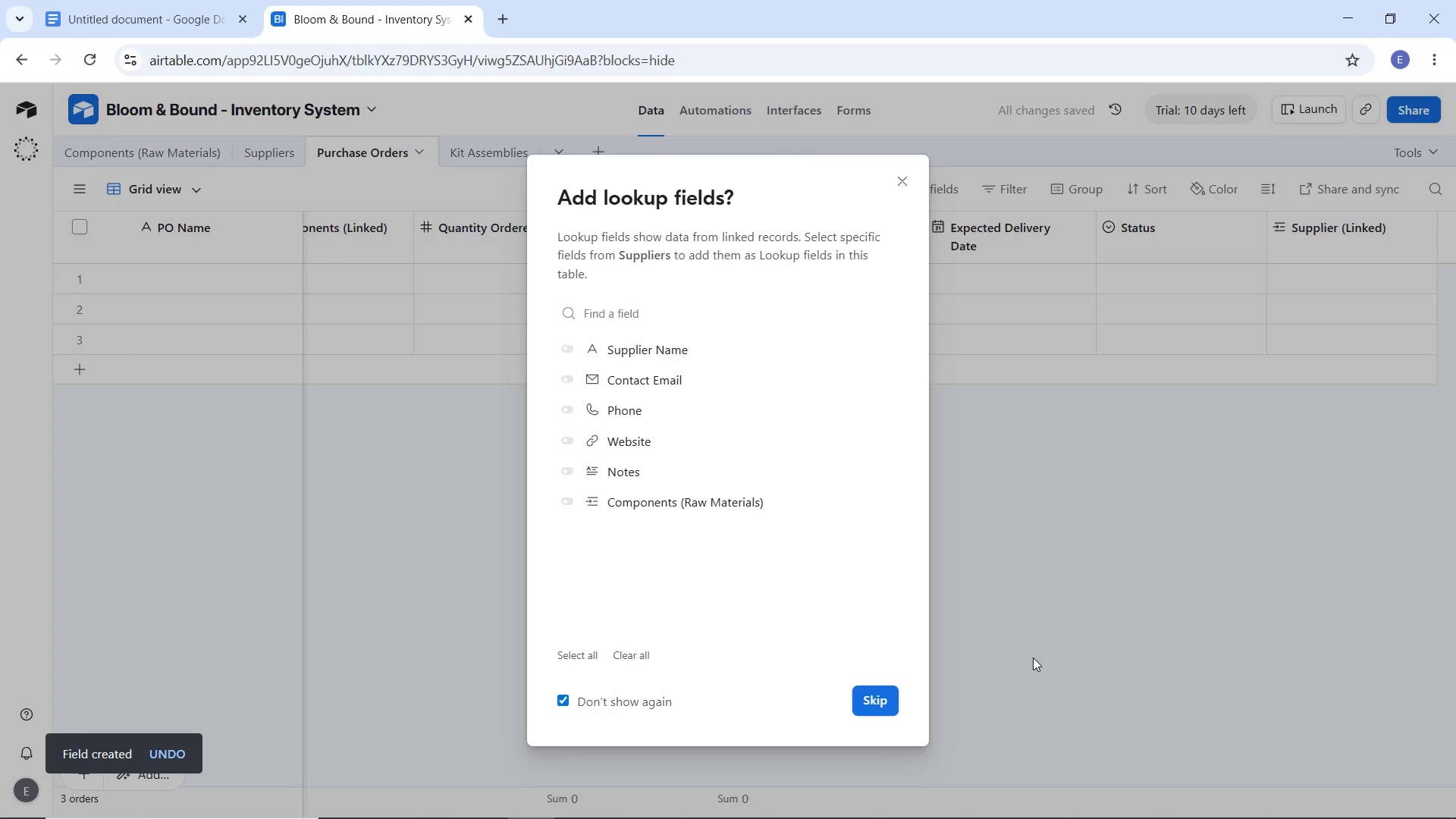 
left_click([1033, 657])
 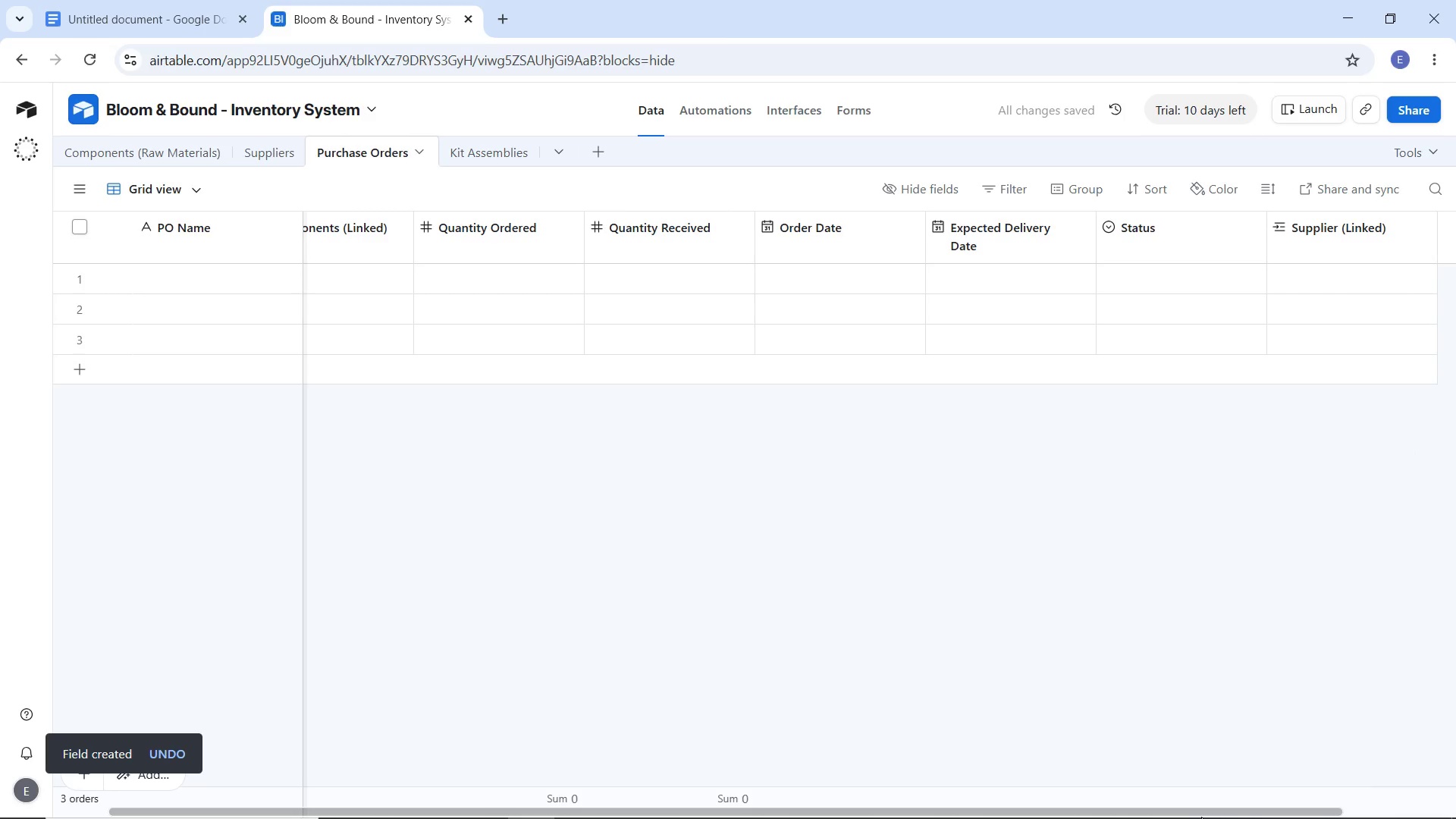 
left_click_drag(start_coordinate=[1201, 817], to_coordinate=[1393, 807])
 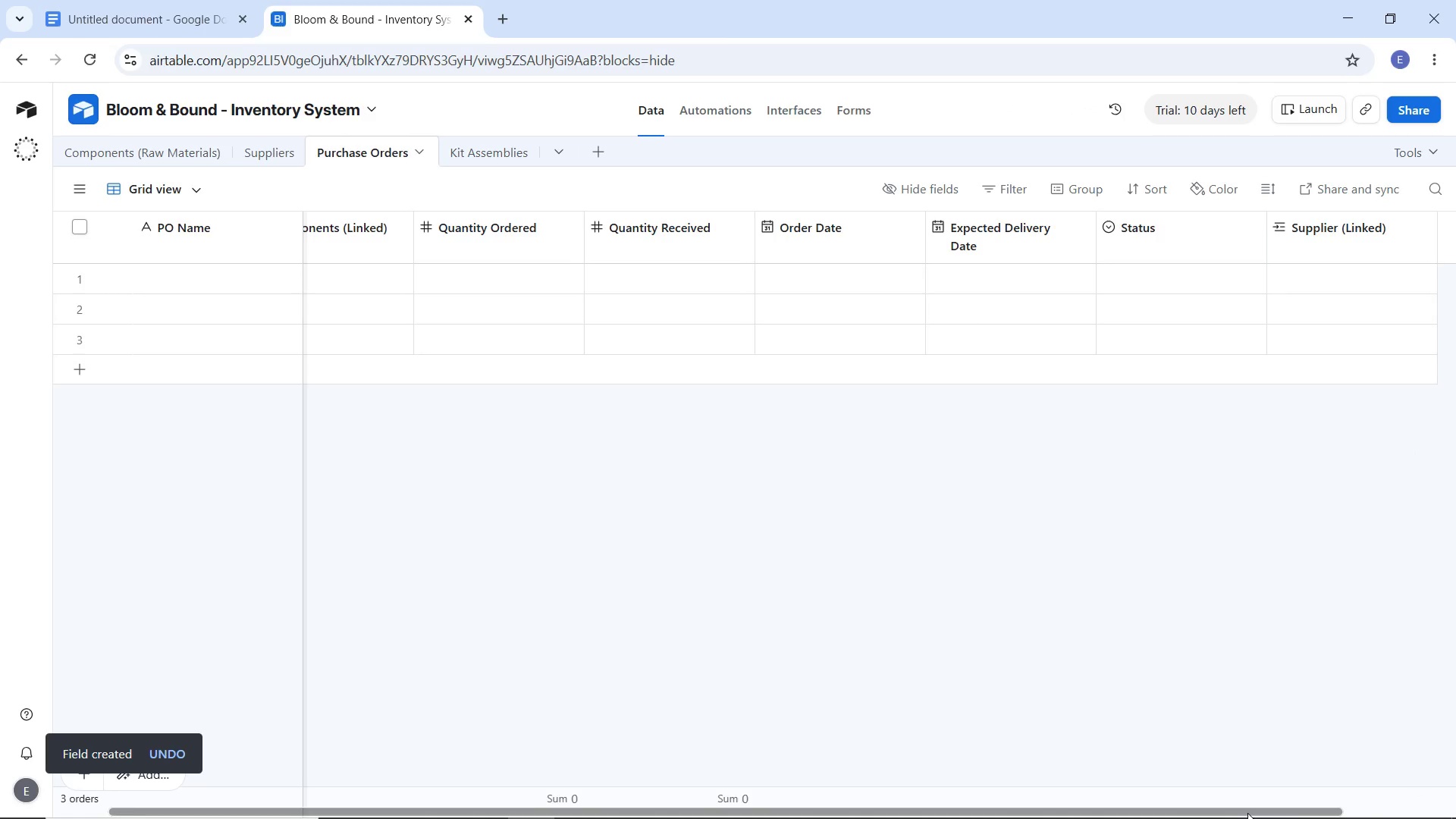 
left_click_drag(start_coordinate=[1244, 813], to_coordinate=[1439, 803])
 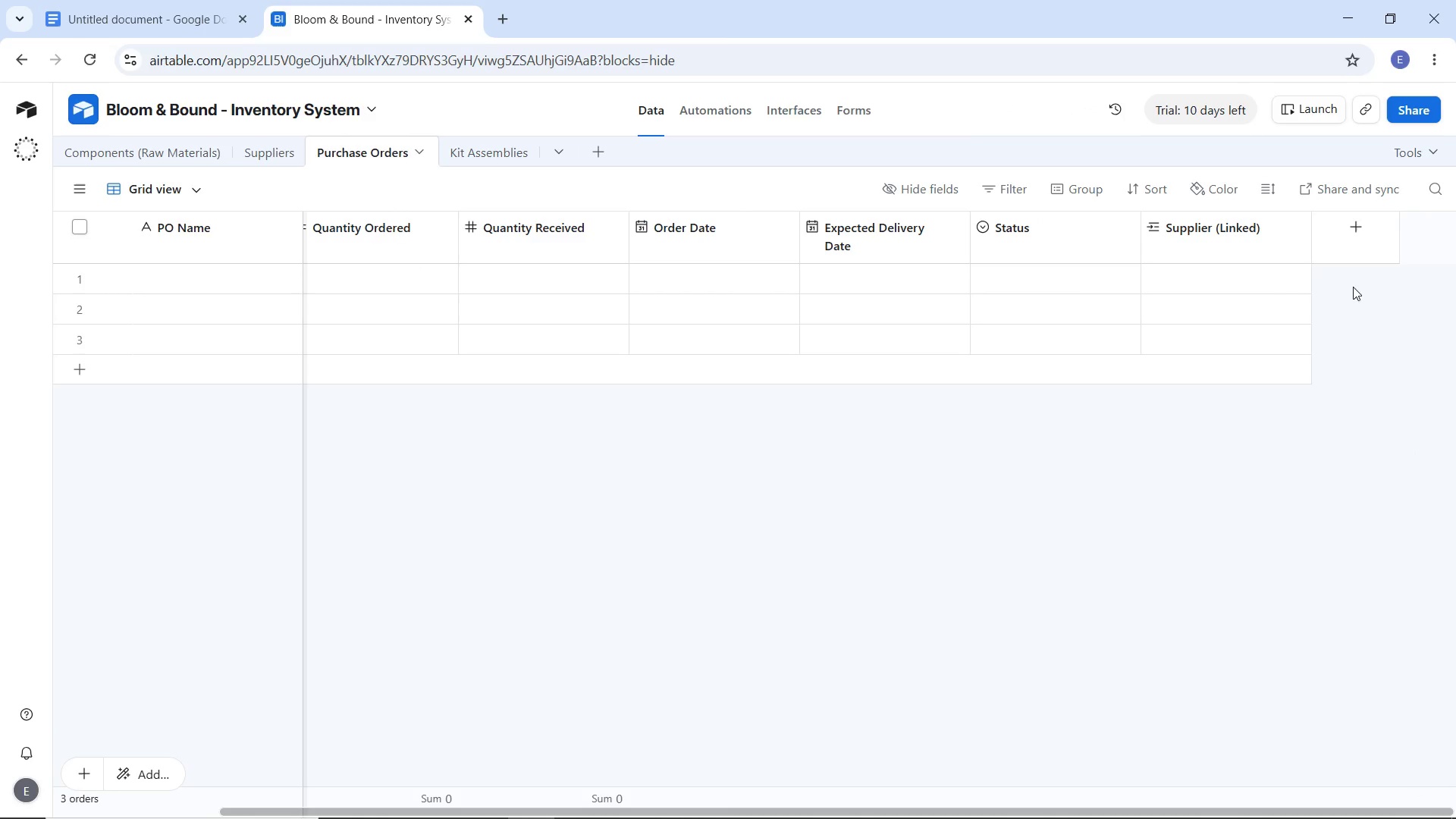 
left_click([1341, 224])
 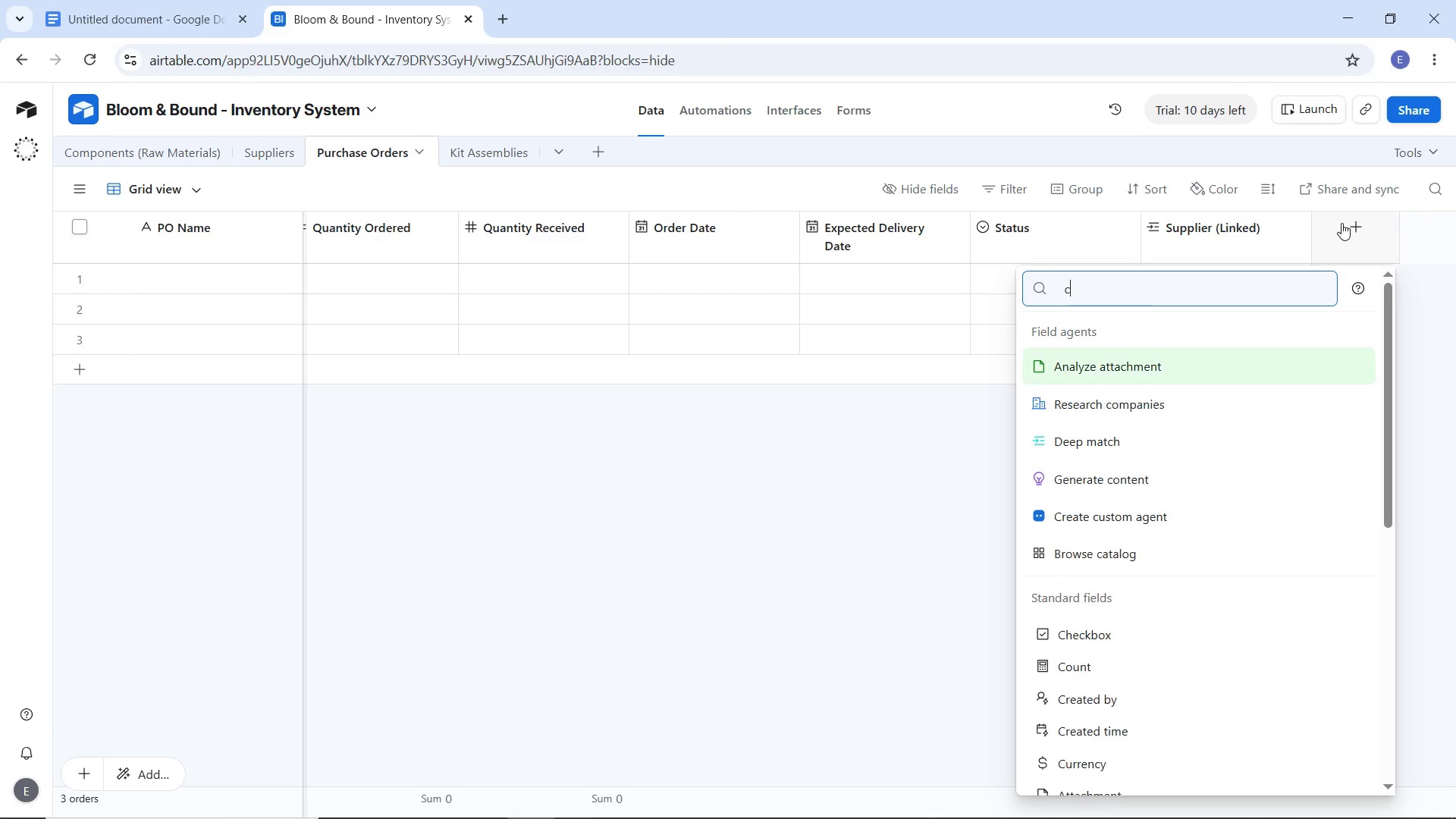 
type(cu)
 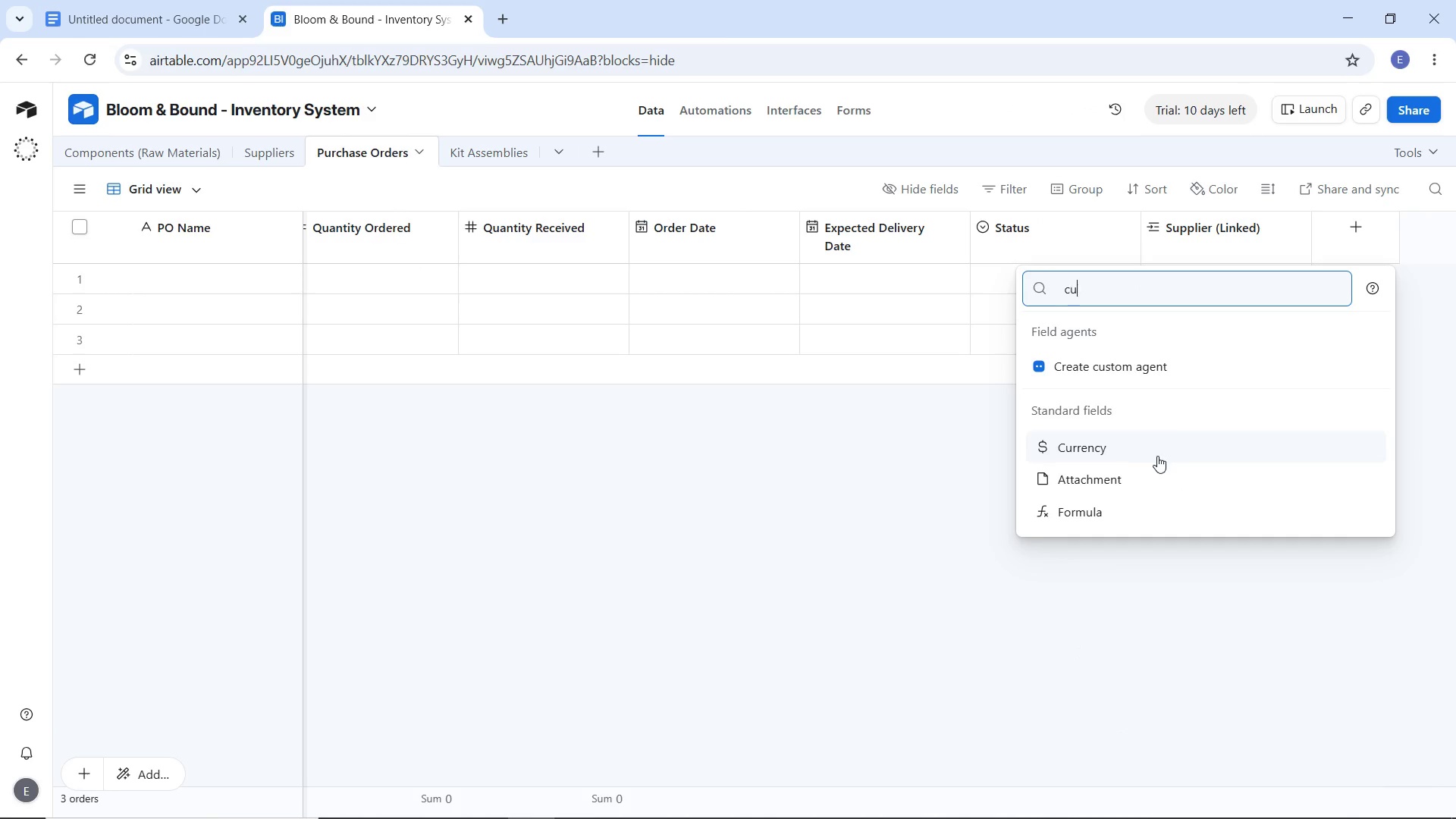 
left_click([1138, 448])
 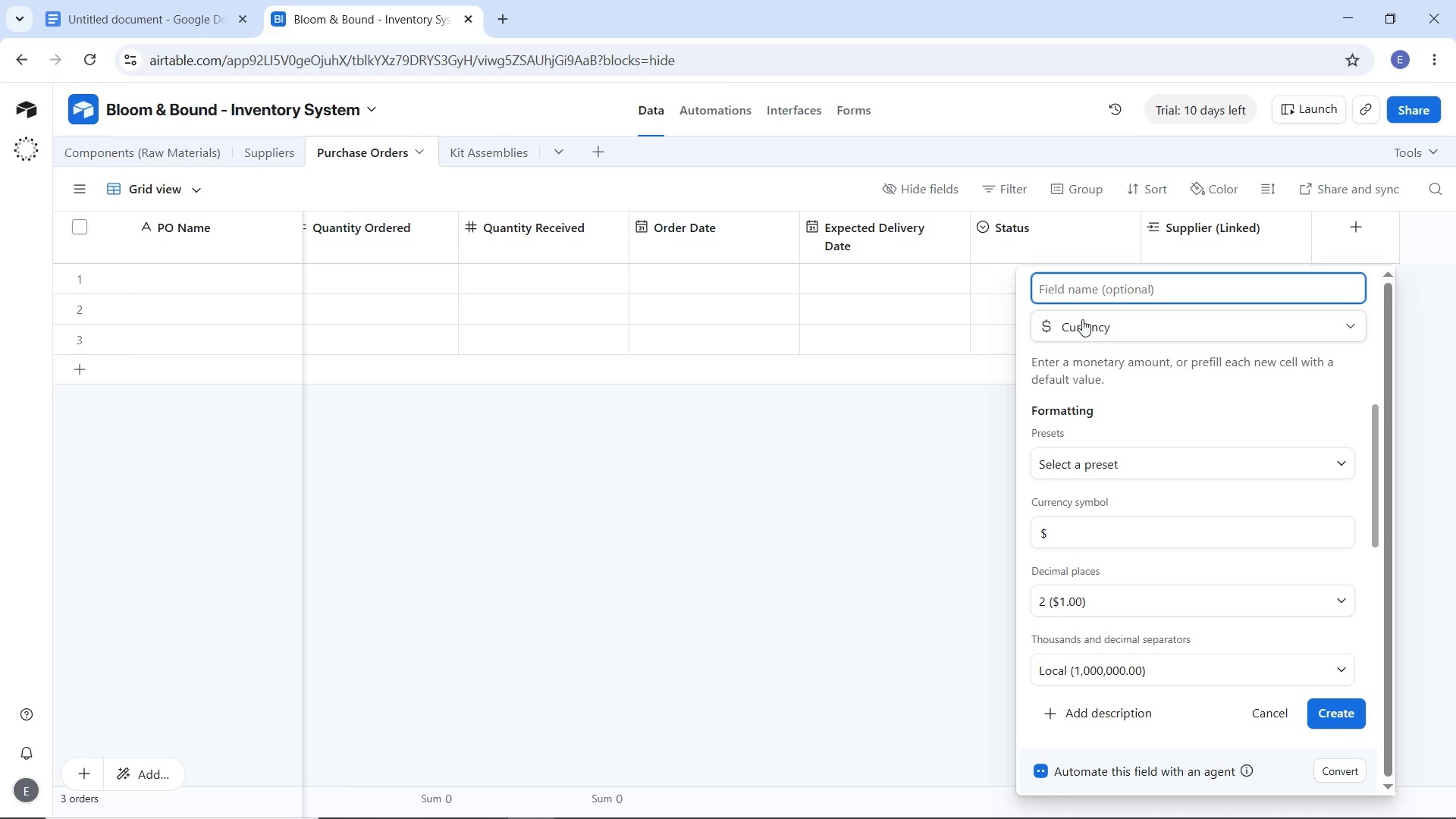 
wait(7.47)
 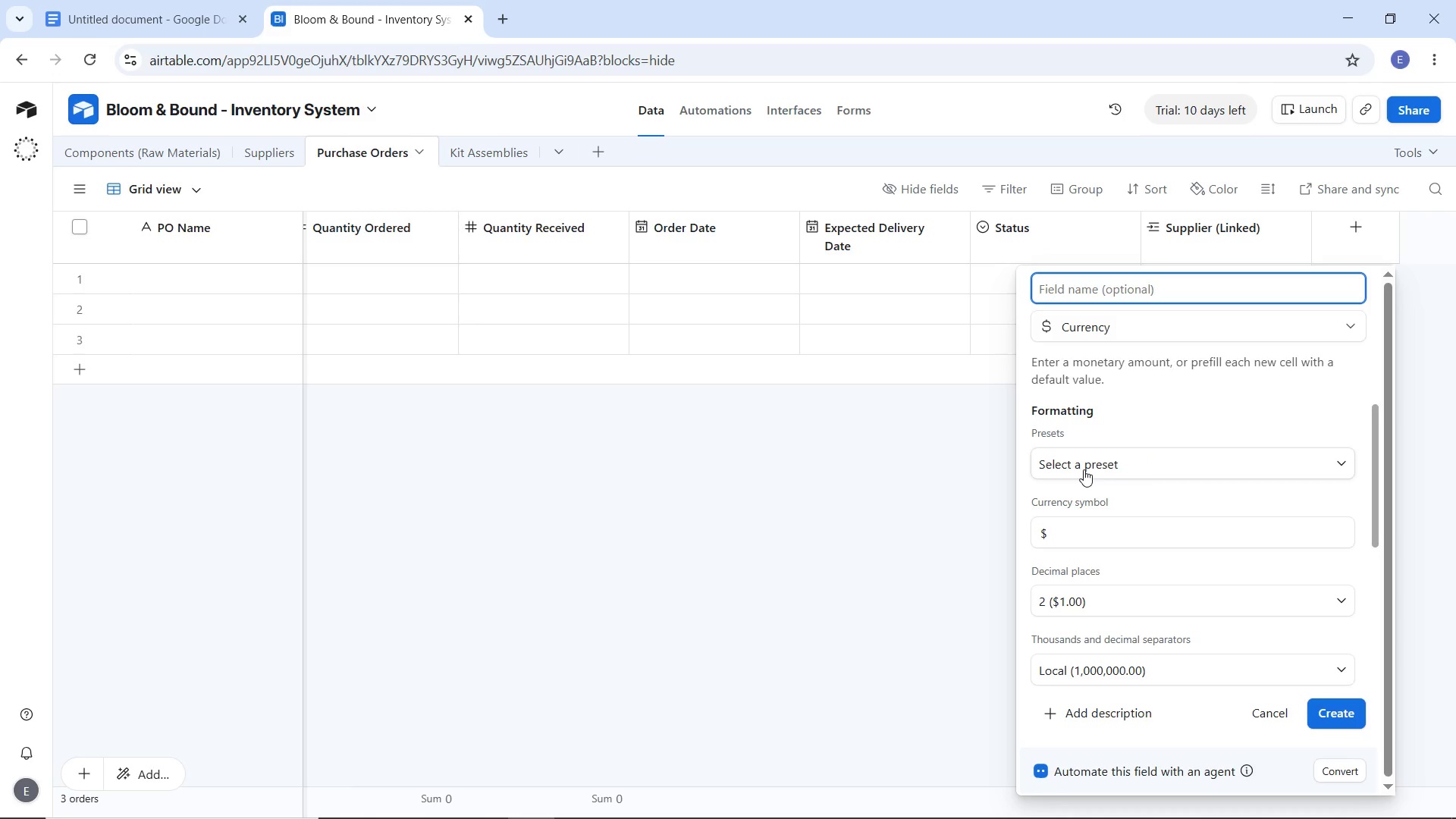 
type(Unit Cost at Order)
 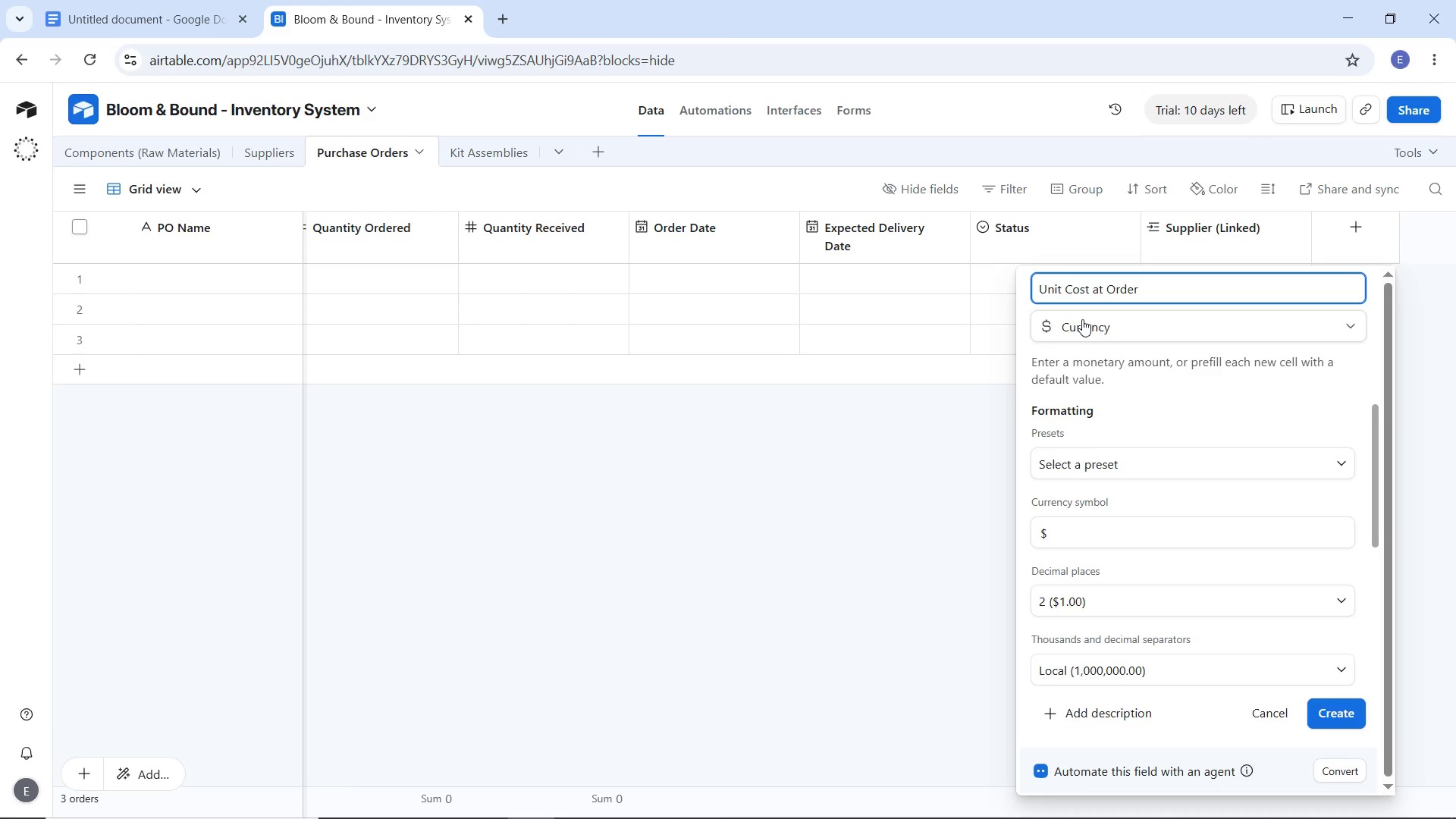 
left_click([1341, 719])
 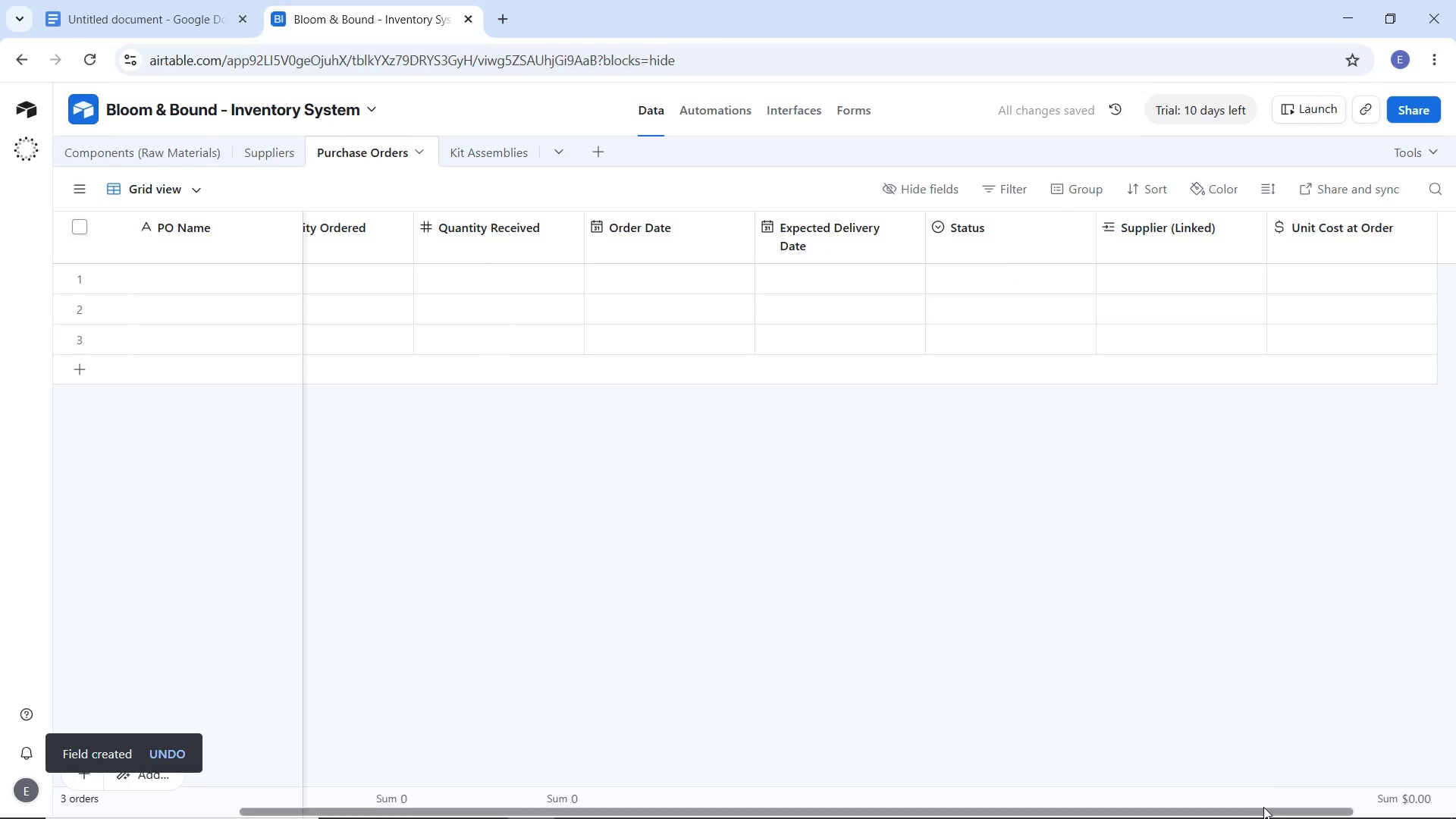 
left_click_drag(start_coordinate=[1266, 808], to_coordinate=[1452, 776])
 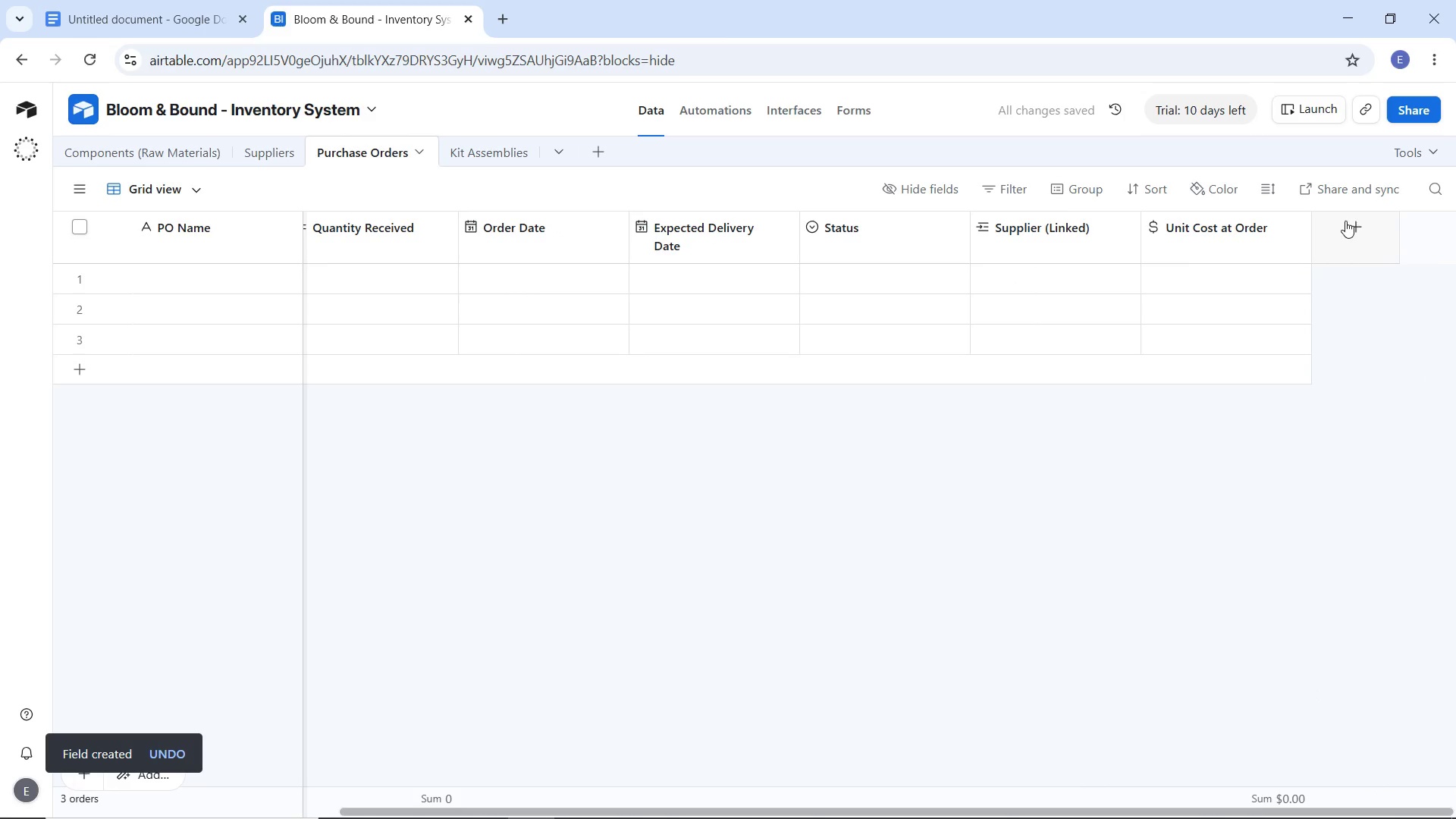 
left_click([1345, 221])
 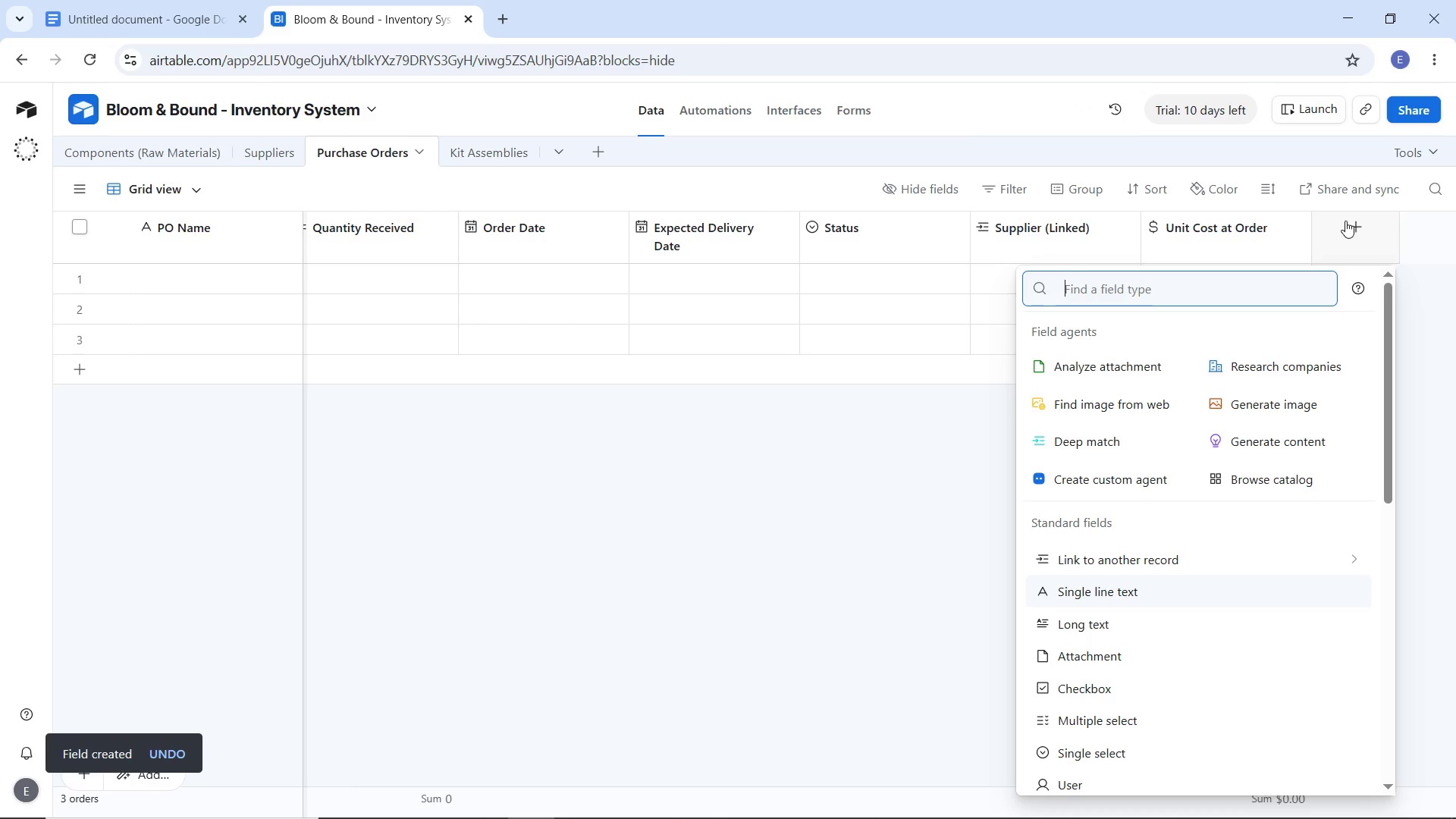 
type(text)
 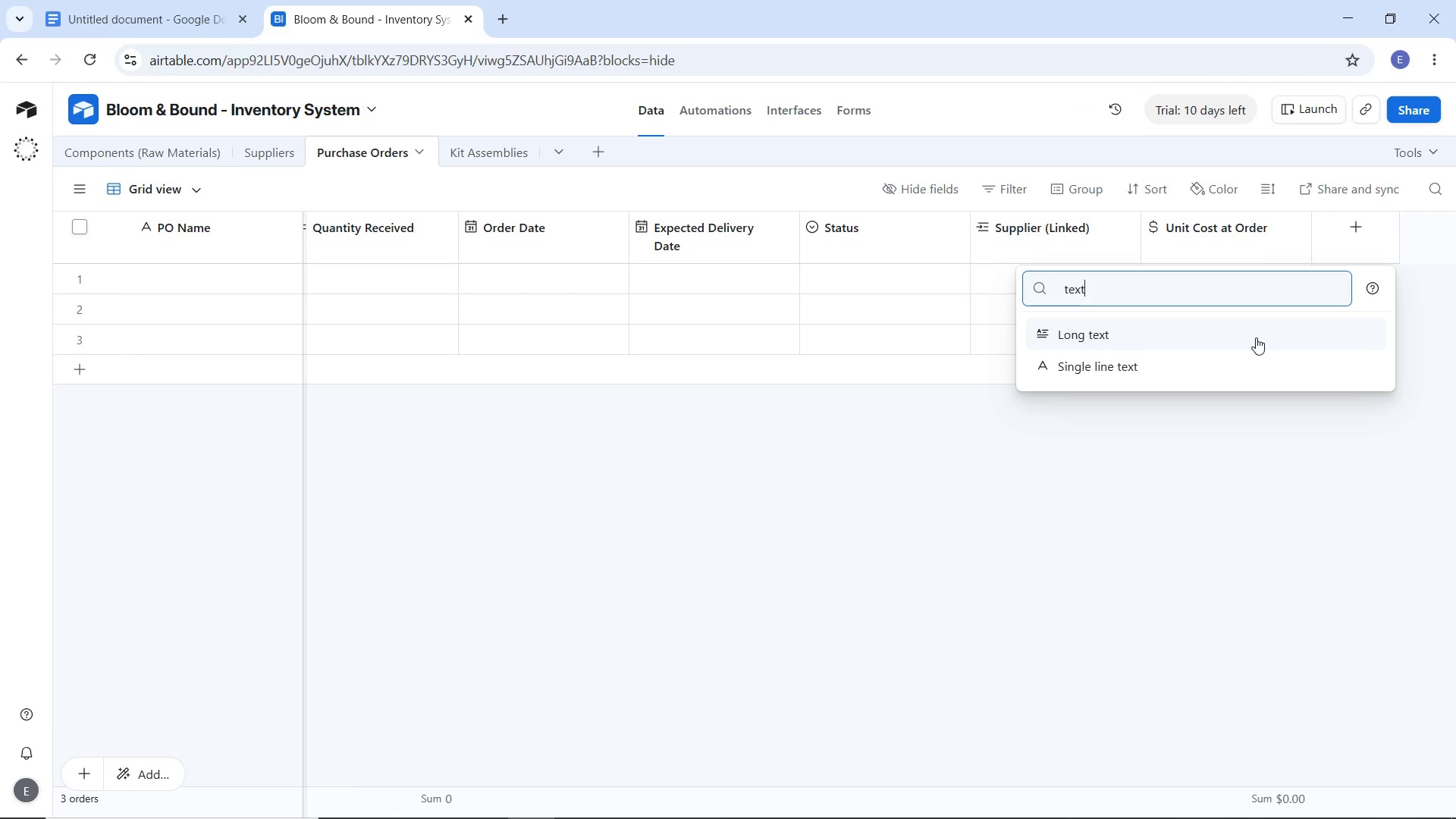 
left_click([1256, 337])
 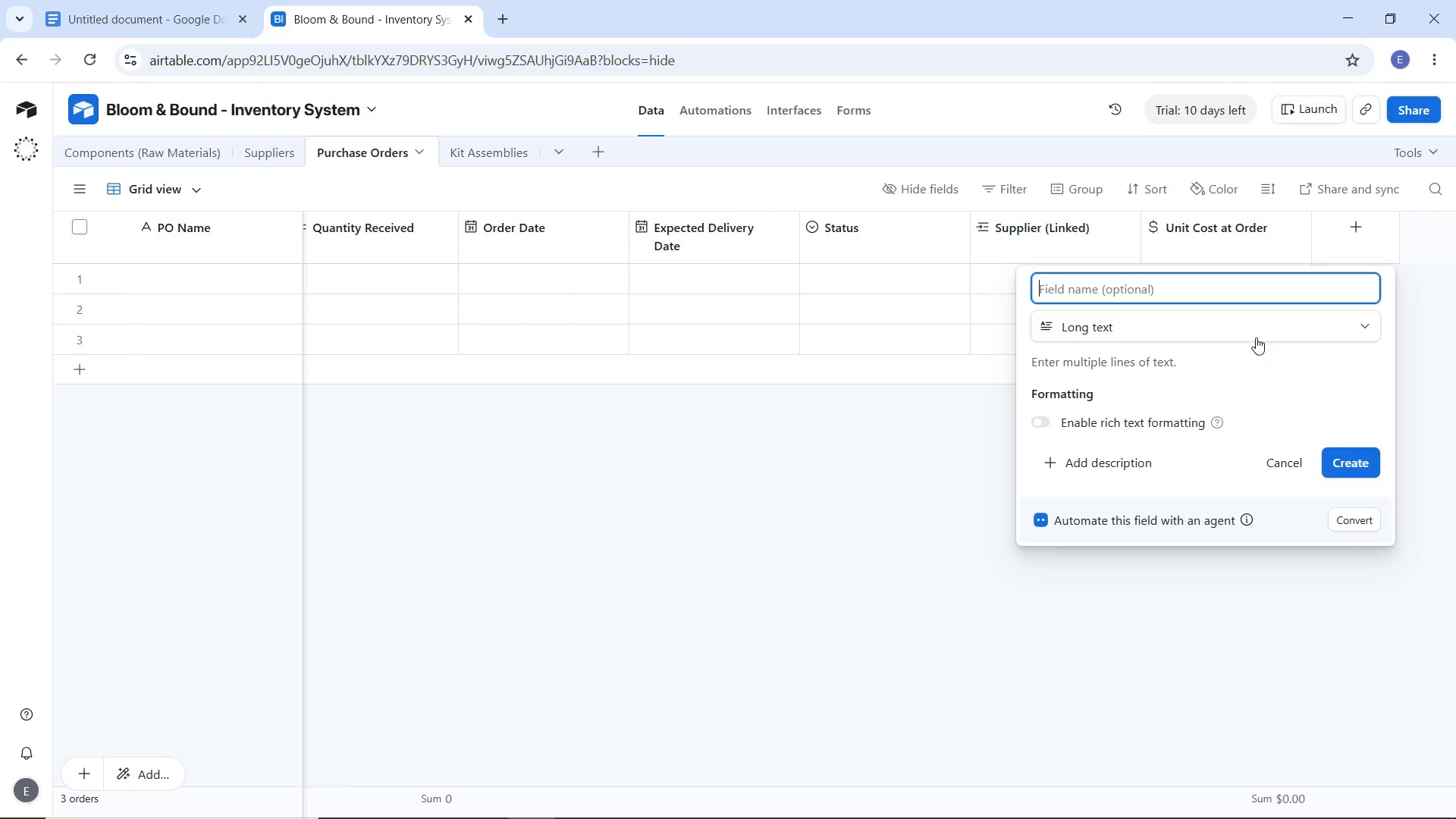 
type(Notes)
 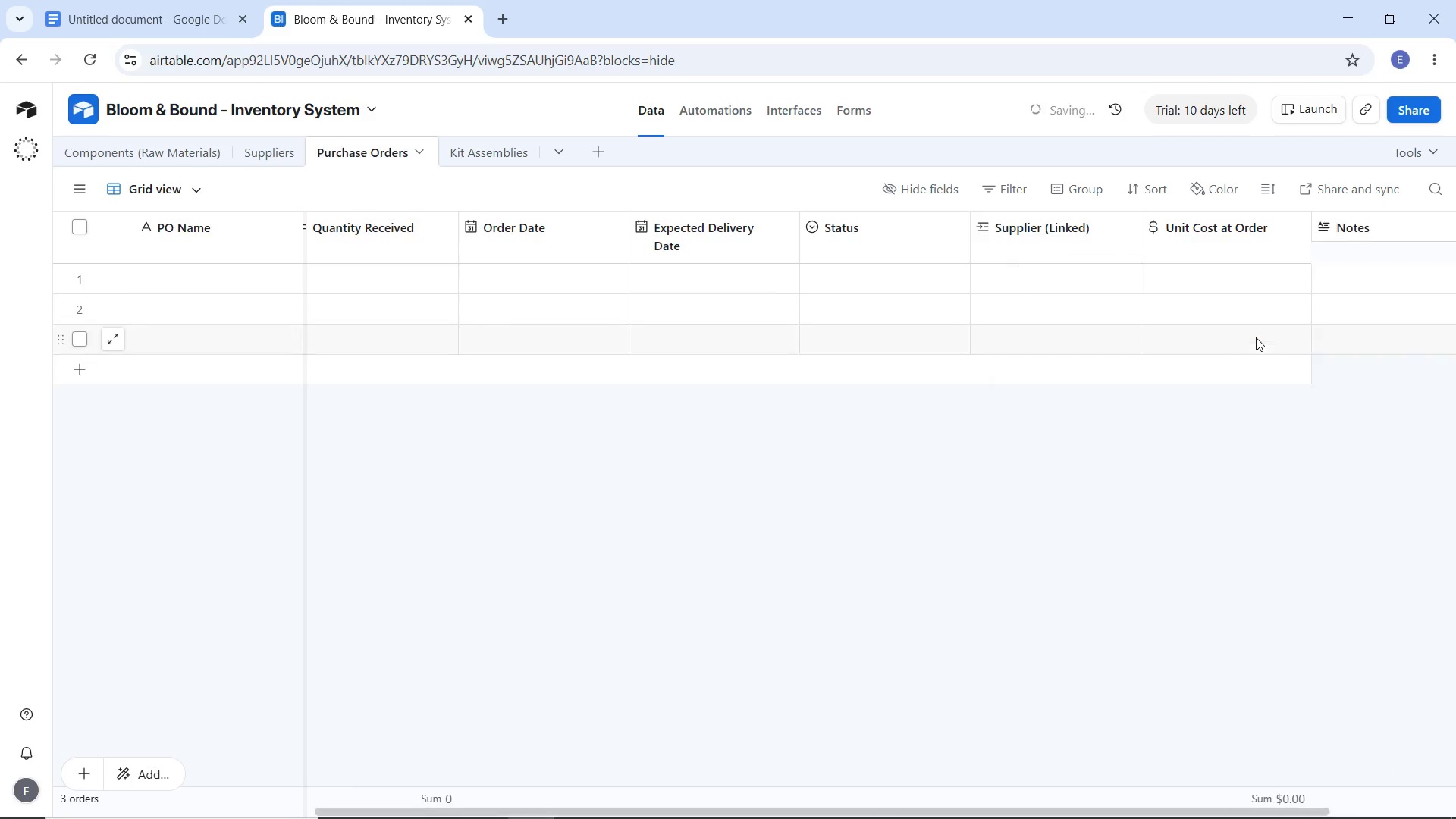 
key(Enter)
 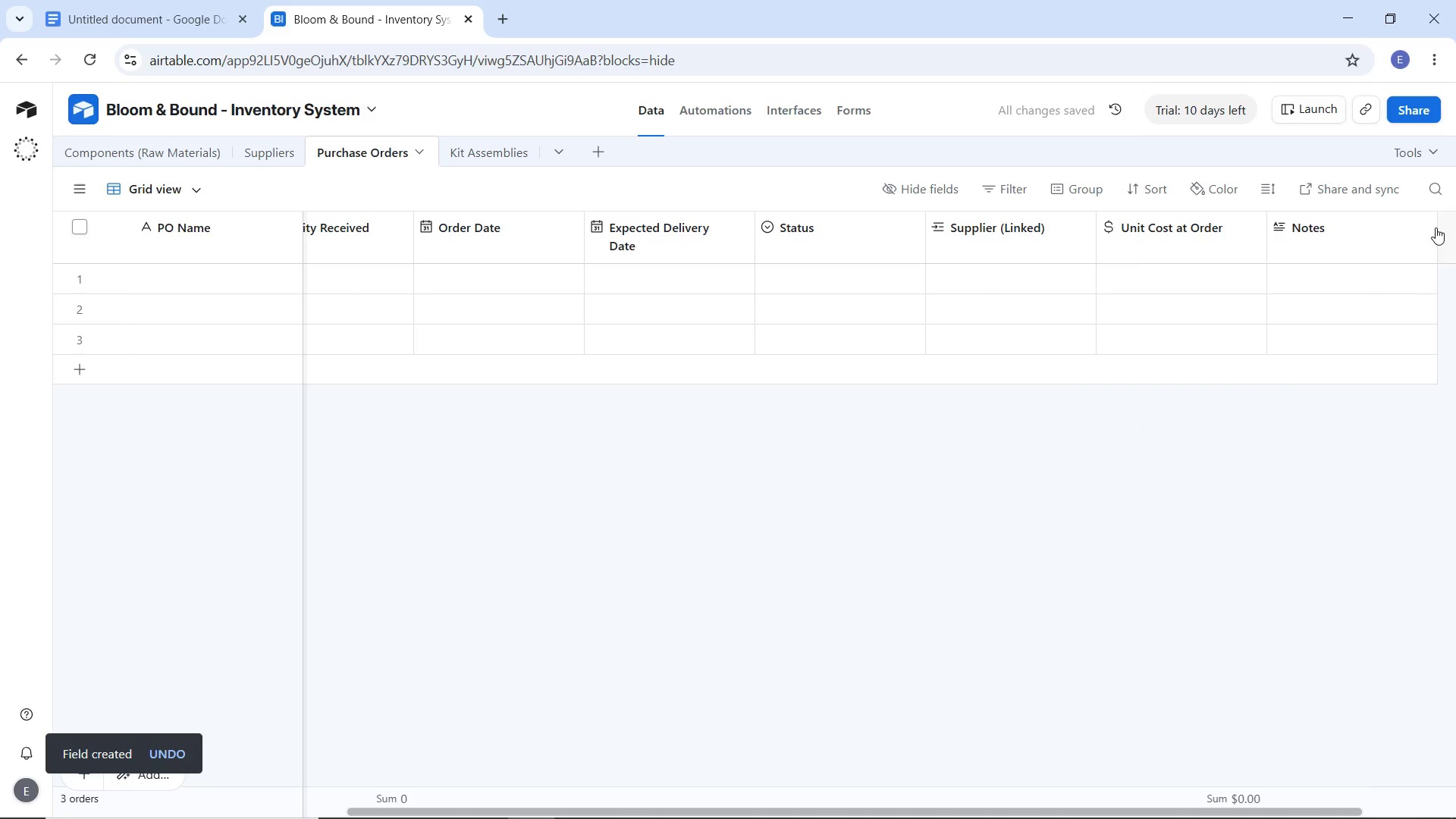 
left_click([1417, 226])
 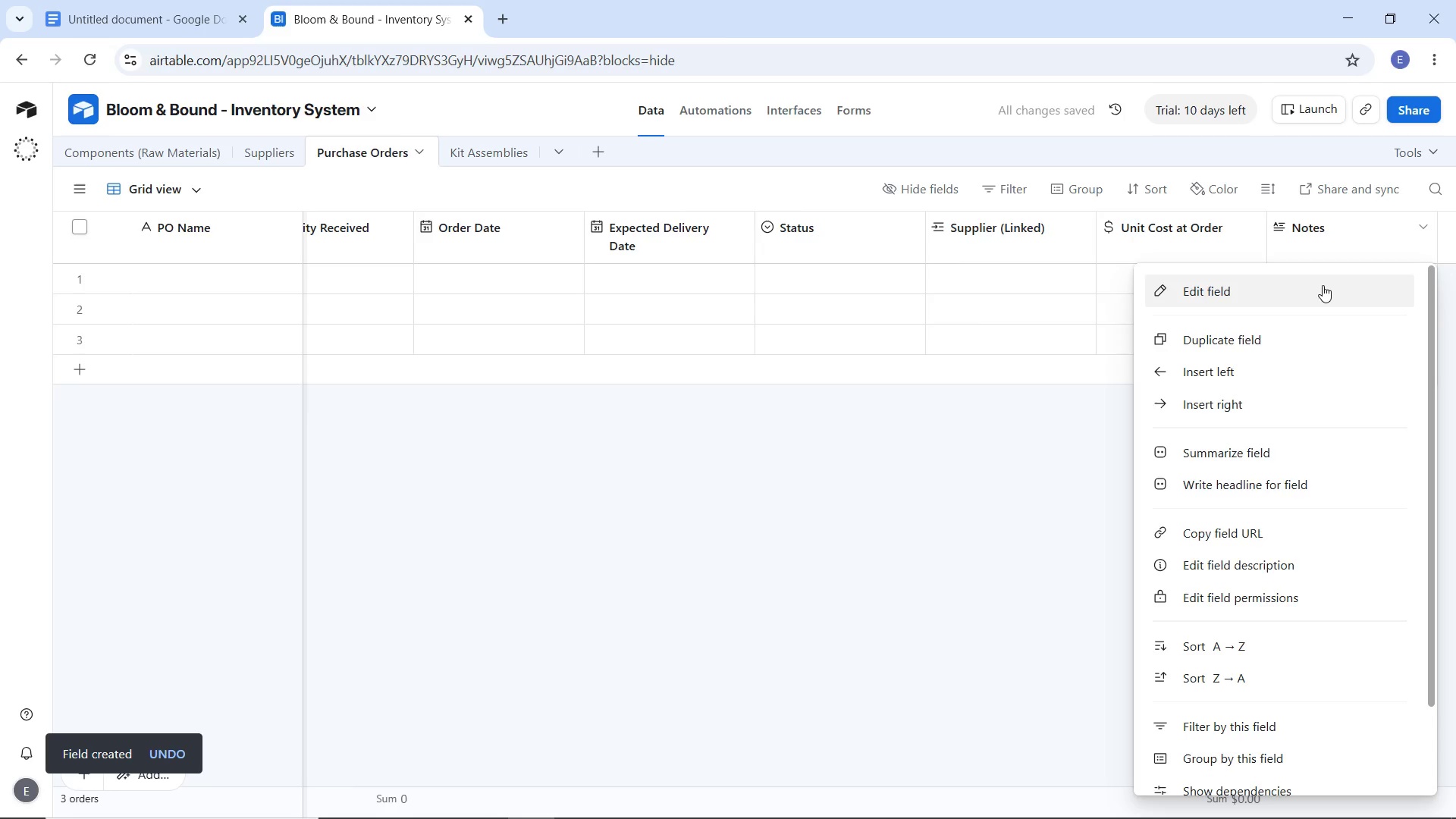 
left_click([1323, 285])
 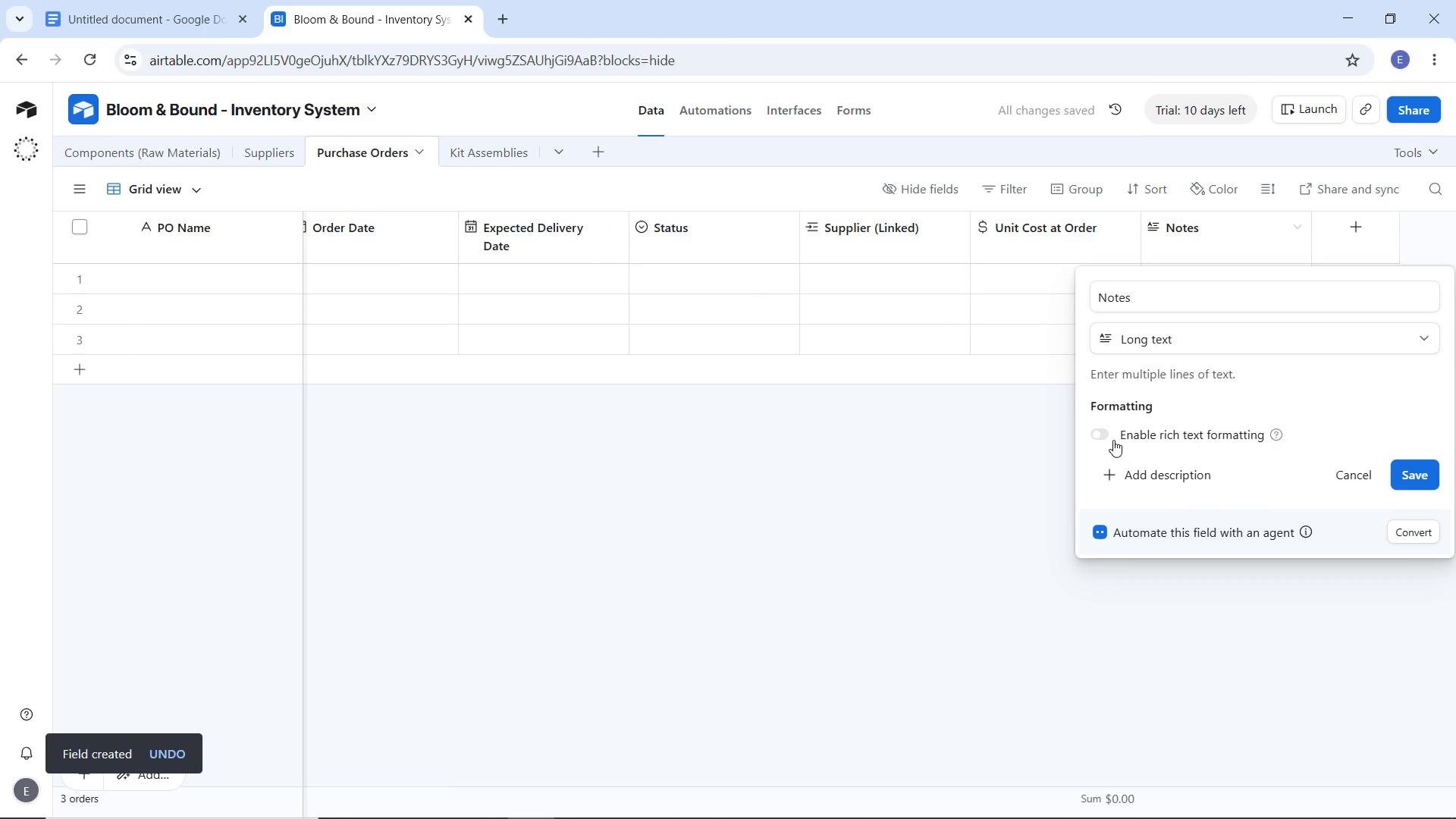 
left_click([1102, 435])
 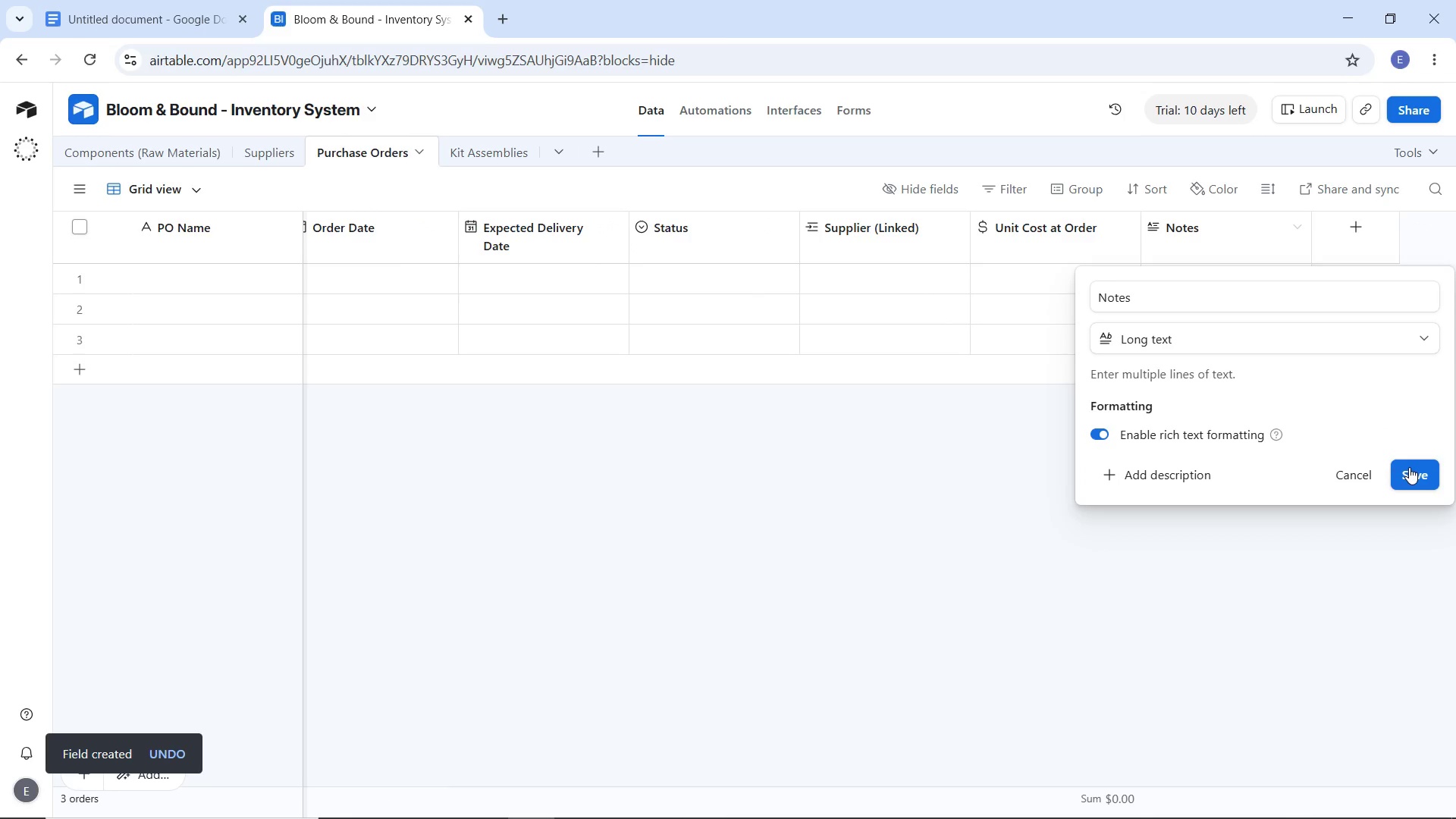 
left_click([1409, 467])
 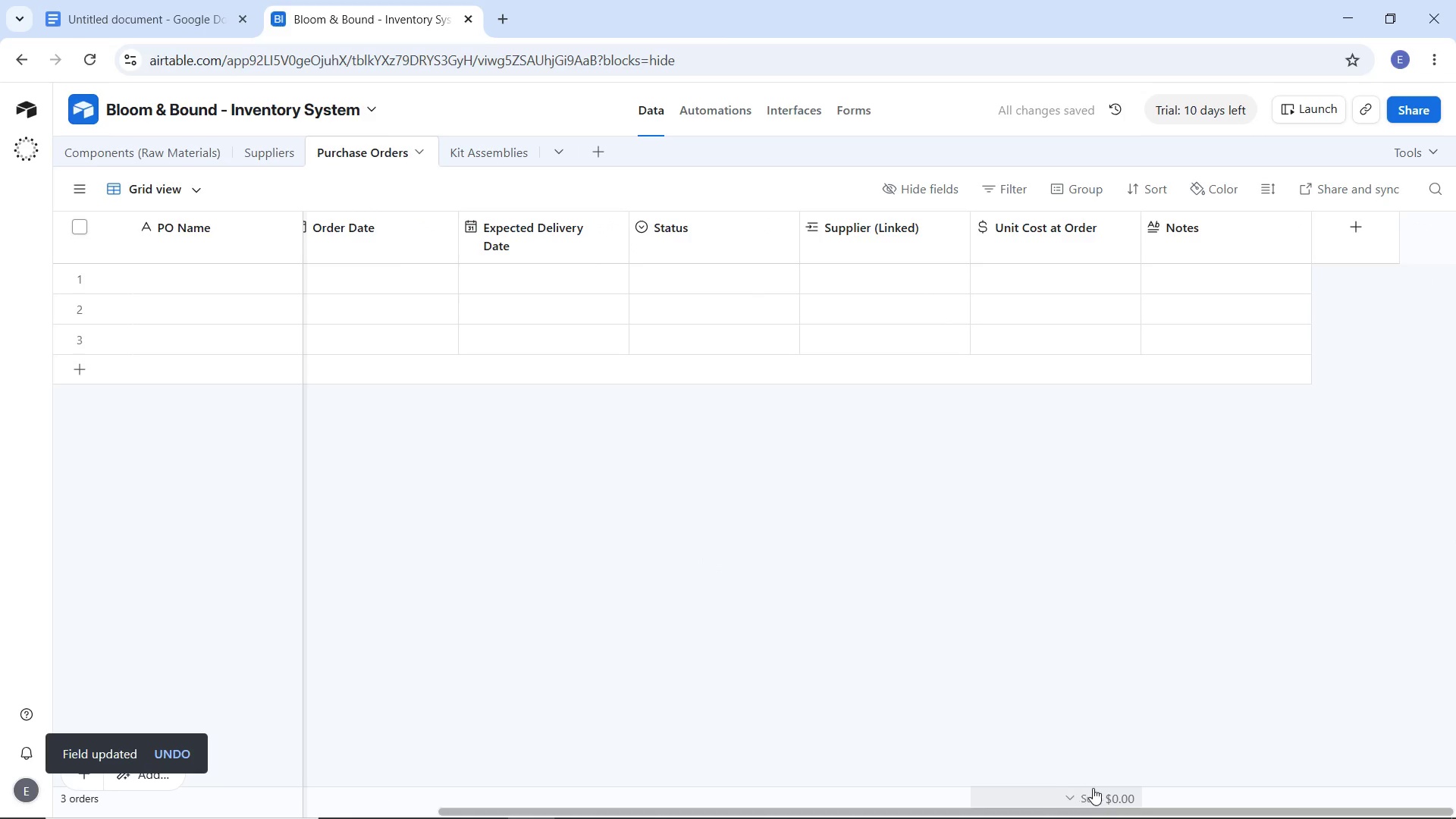 
wait(5.47)
 